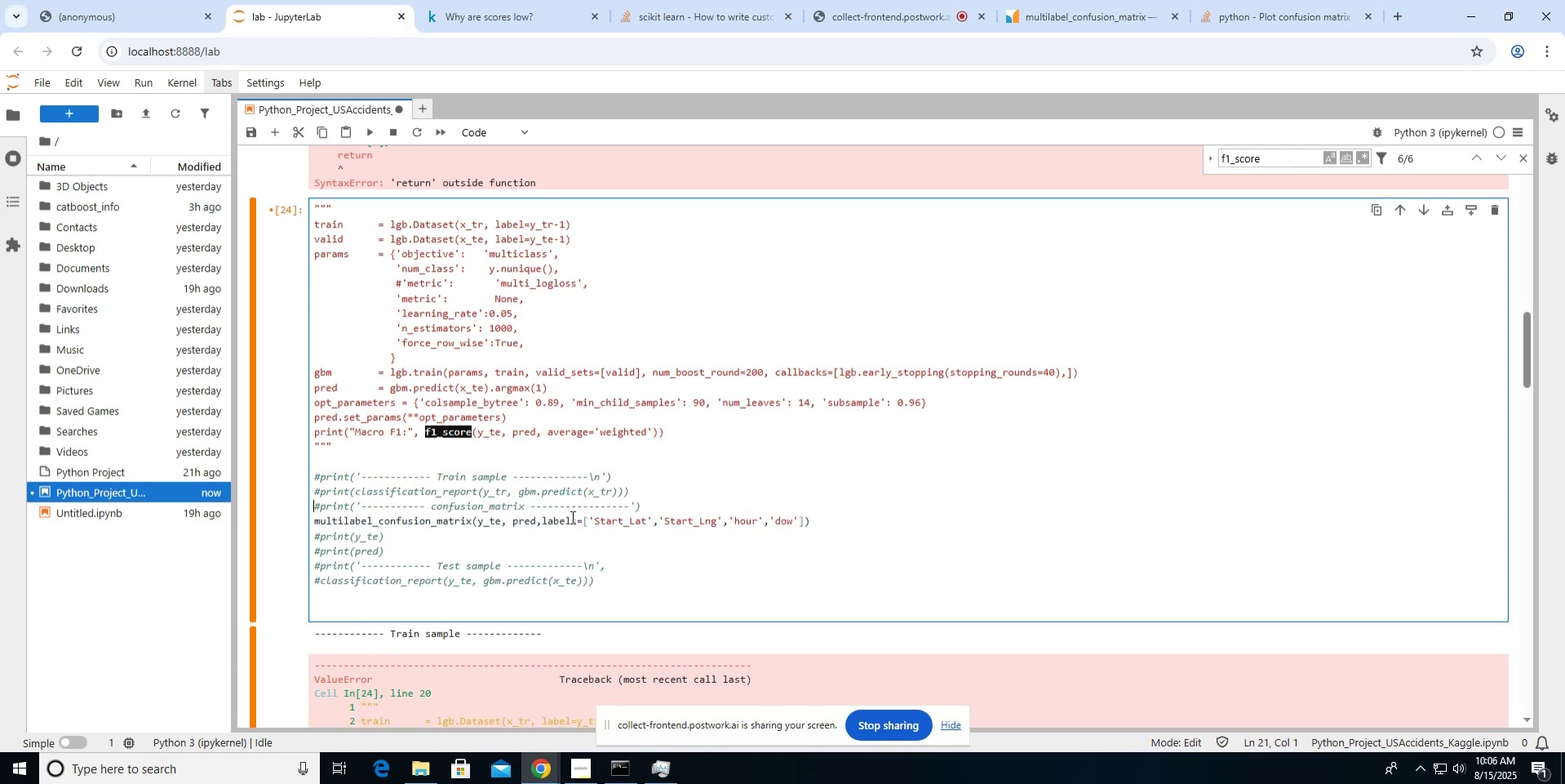 
key(ArrowRight)
 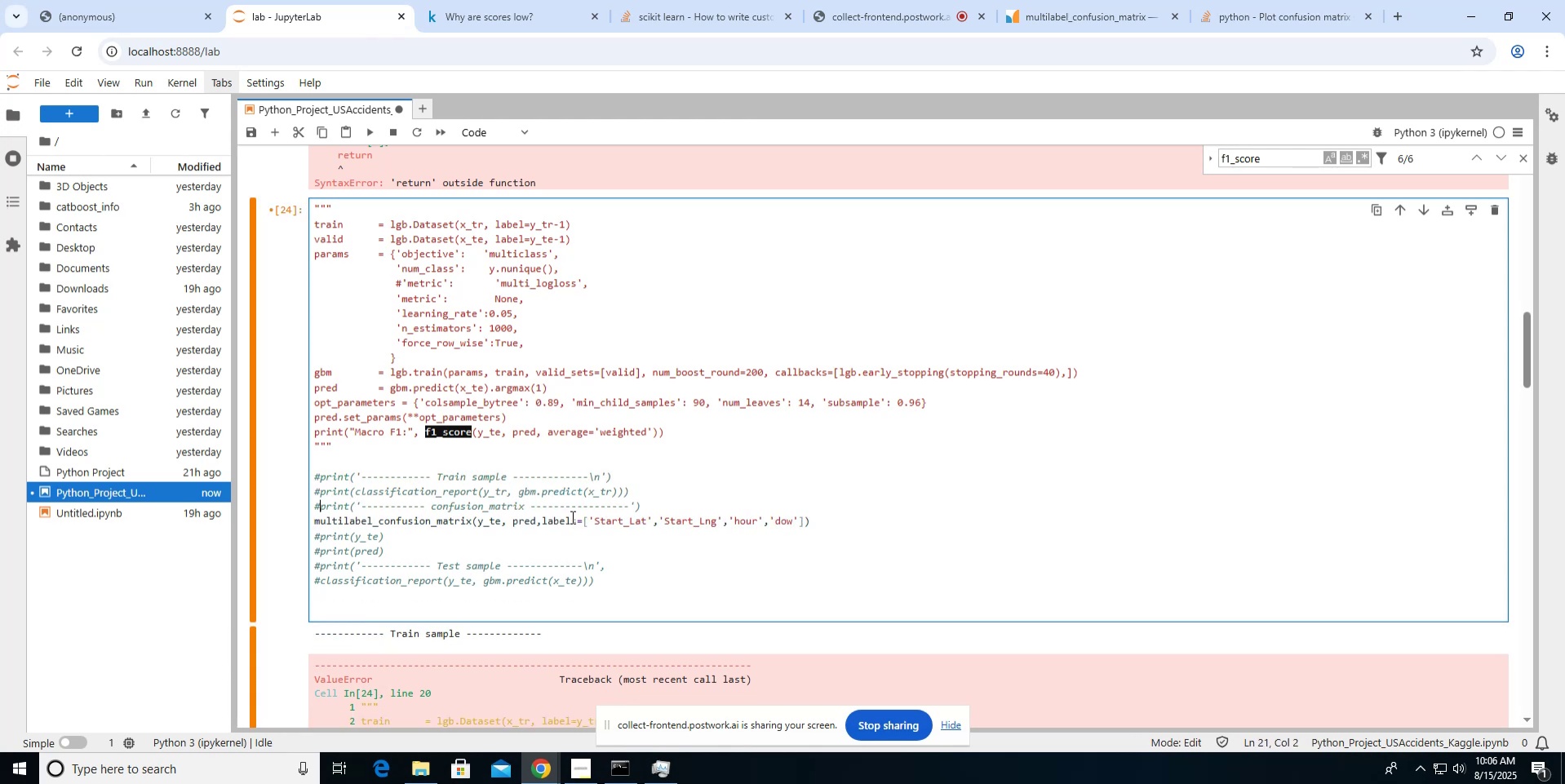 
key(Backspace)
 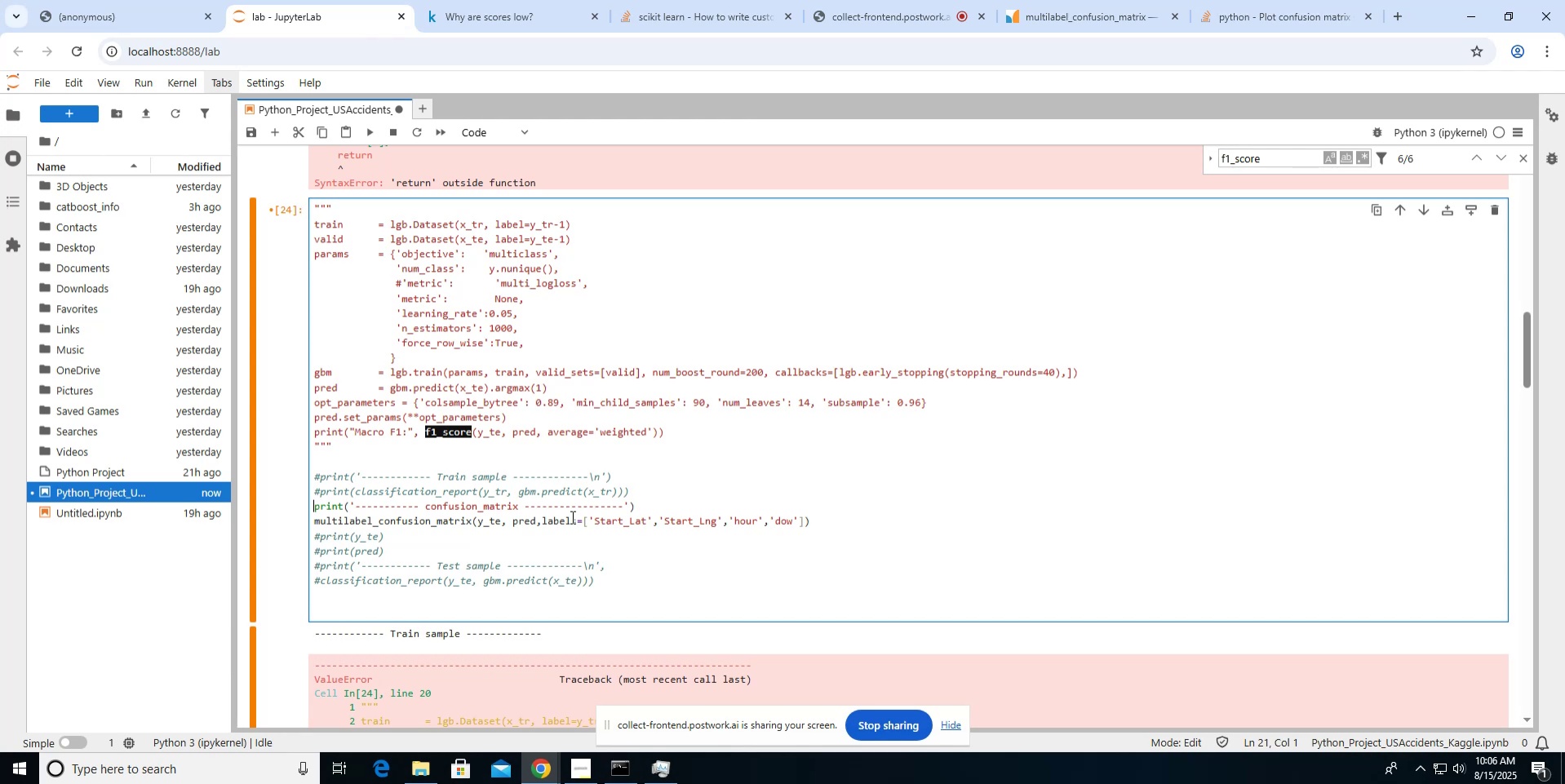 
left_click([530, 548])
 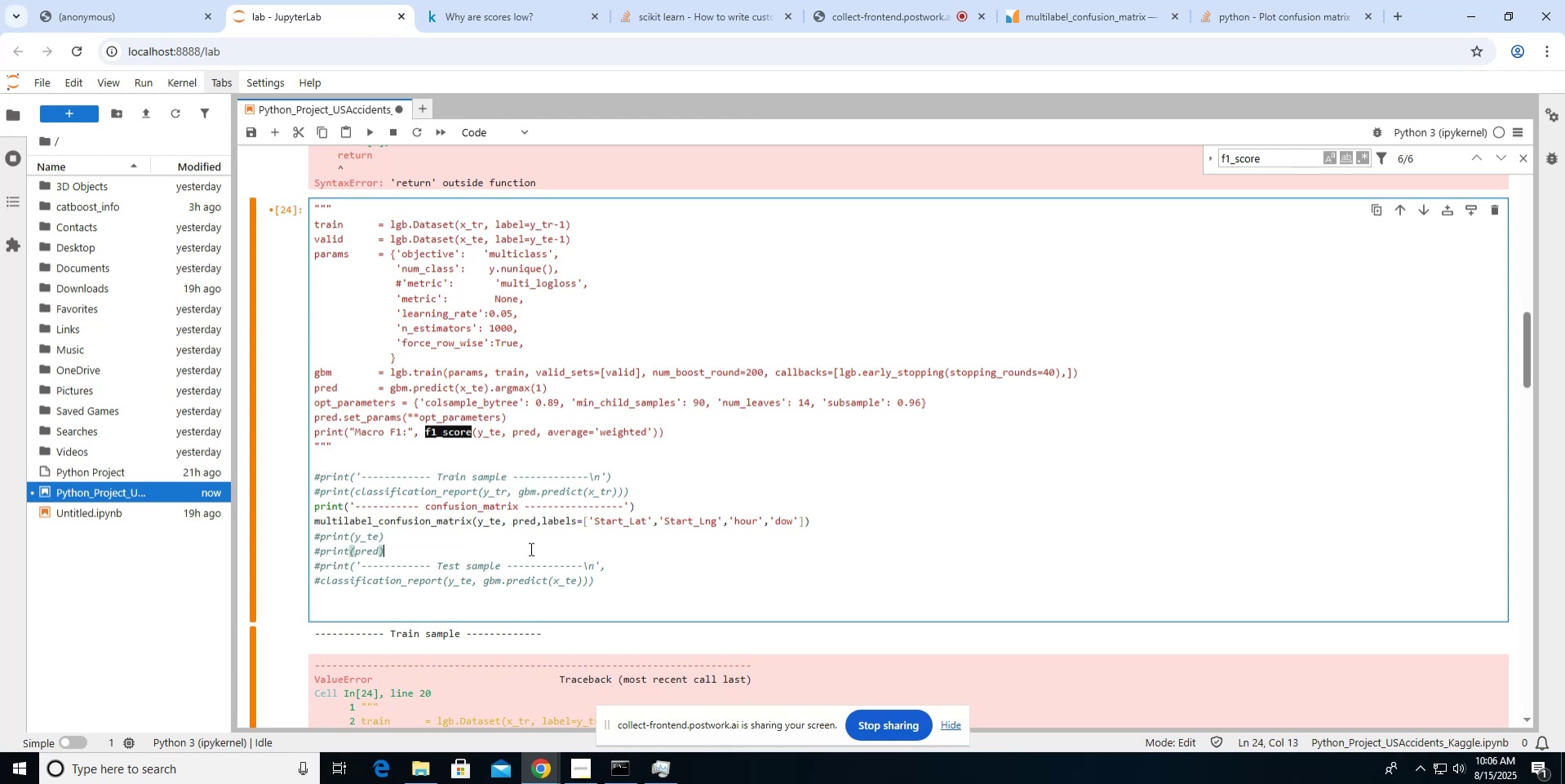 
key(ArrowRight)
 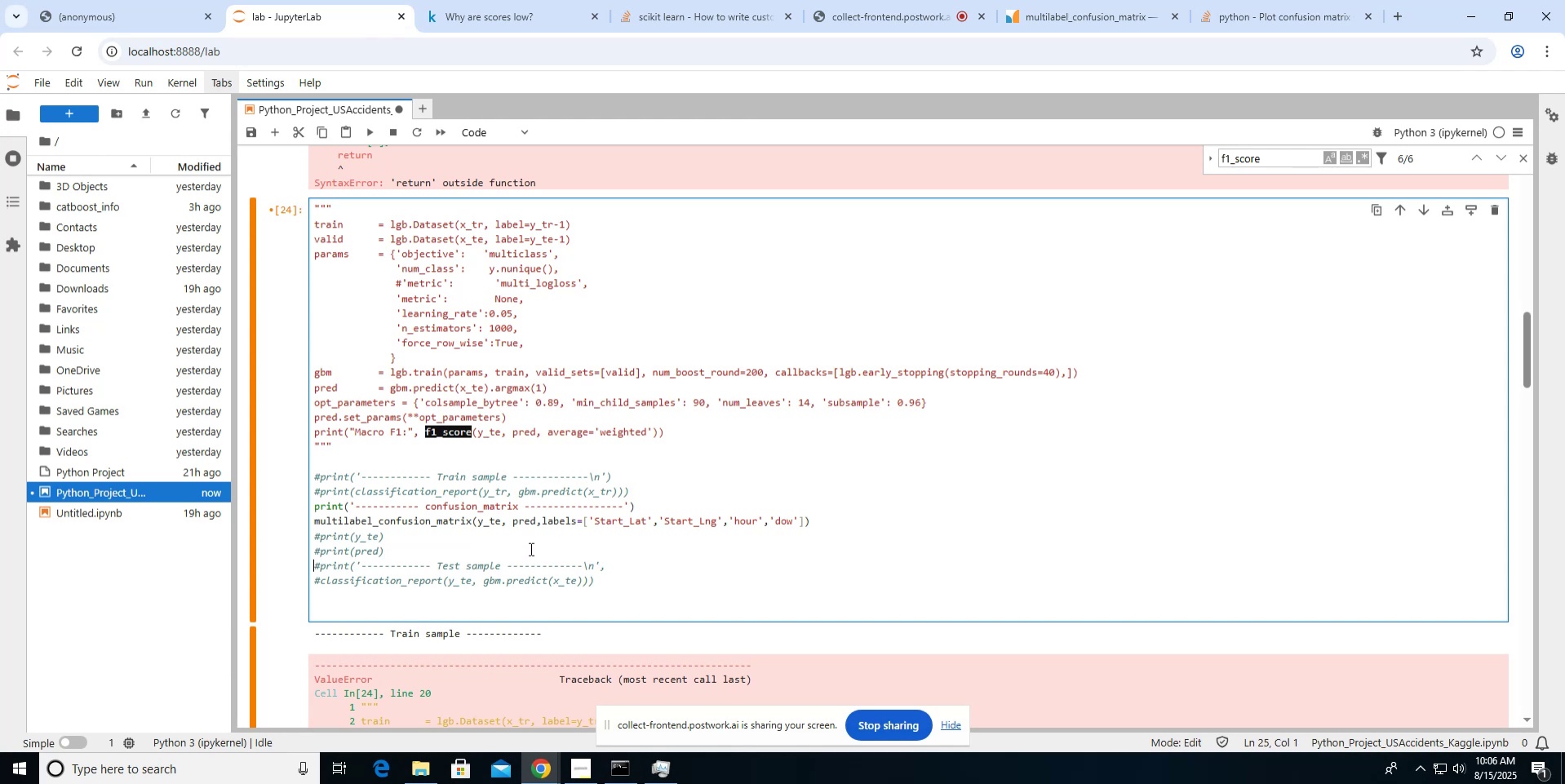 
hold_key(key=ShiftLeft, duration=0.59)
 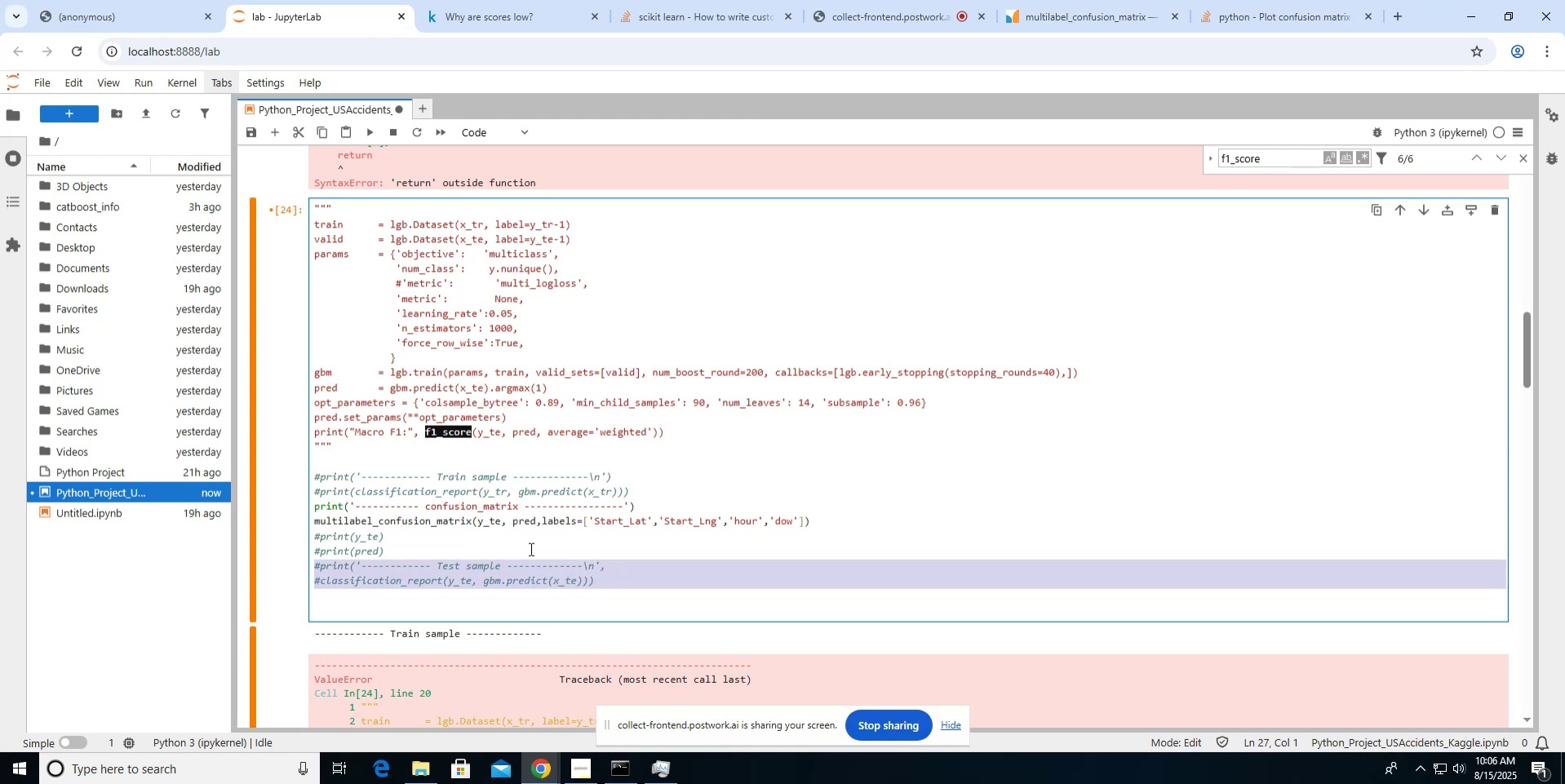 
key(ArrowDown)
 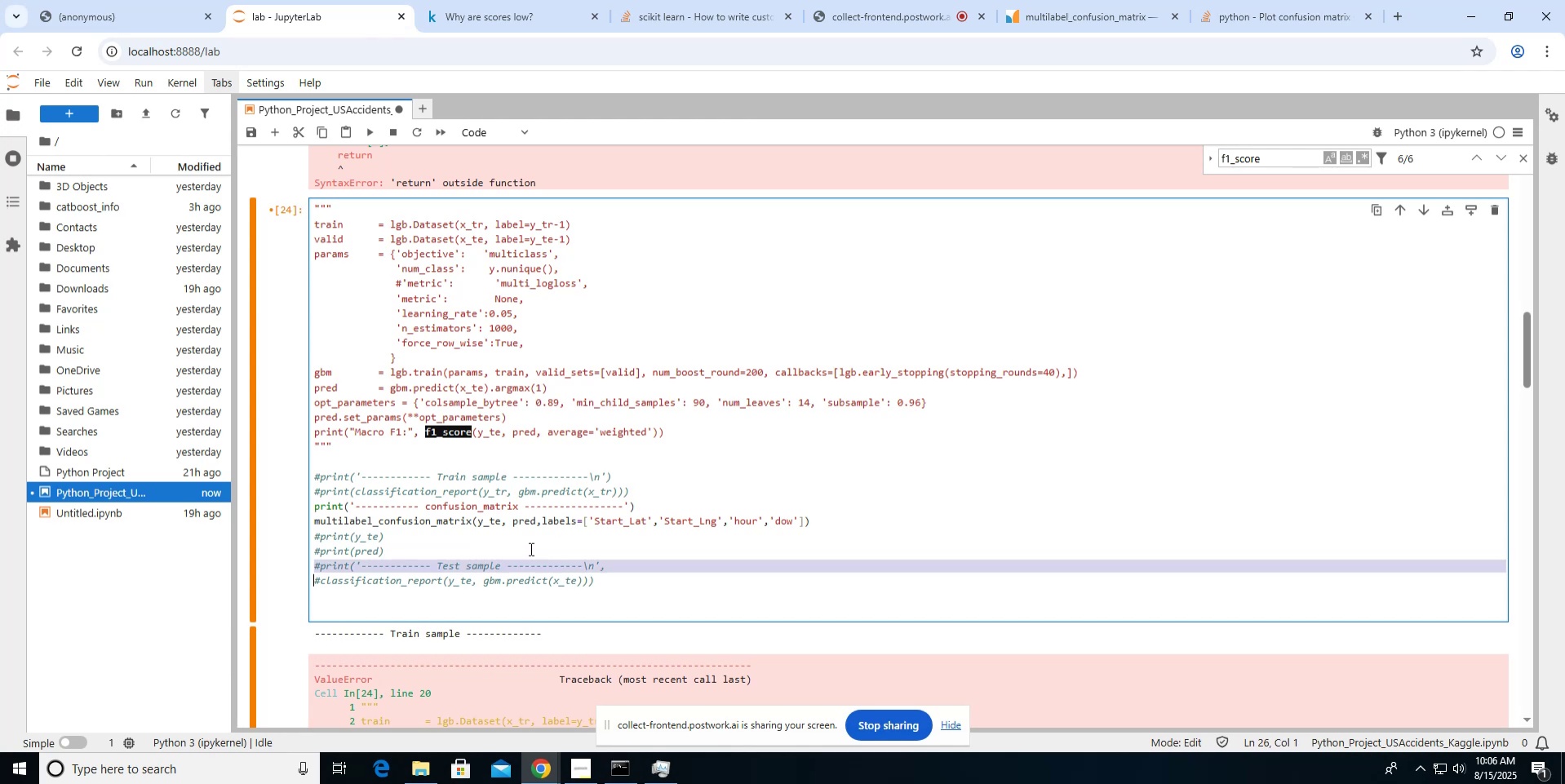 
key(ArrowDown)
 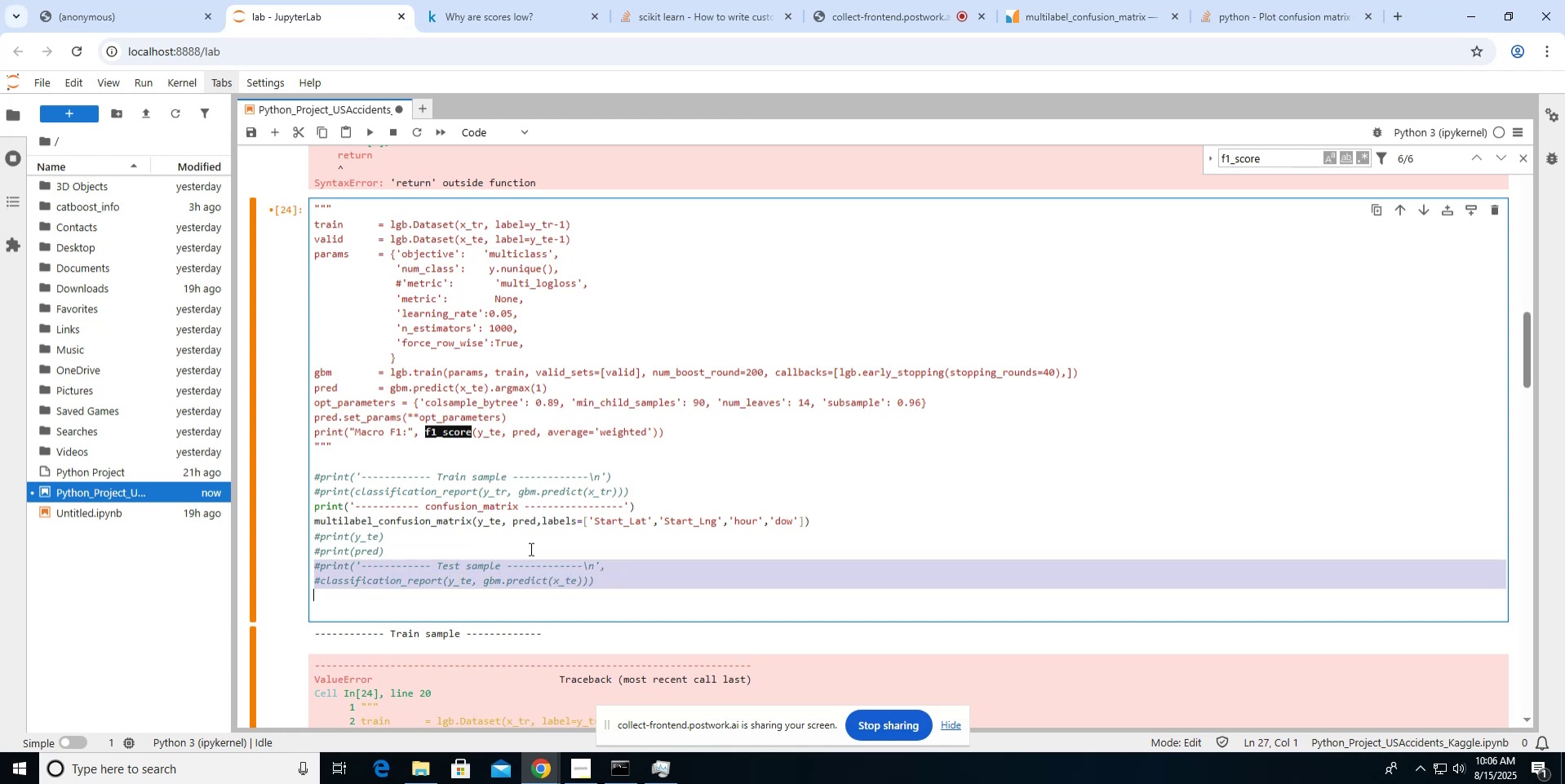 
hold_key(key=ControlLeft, duration=0.43)
 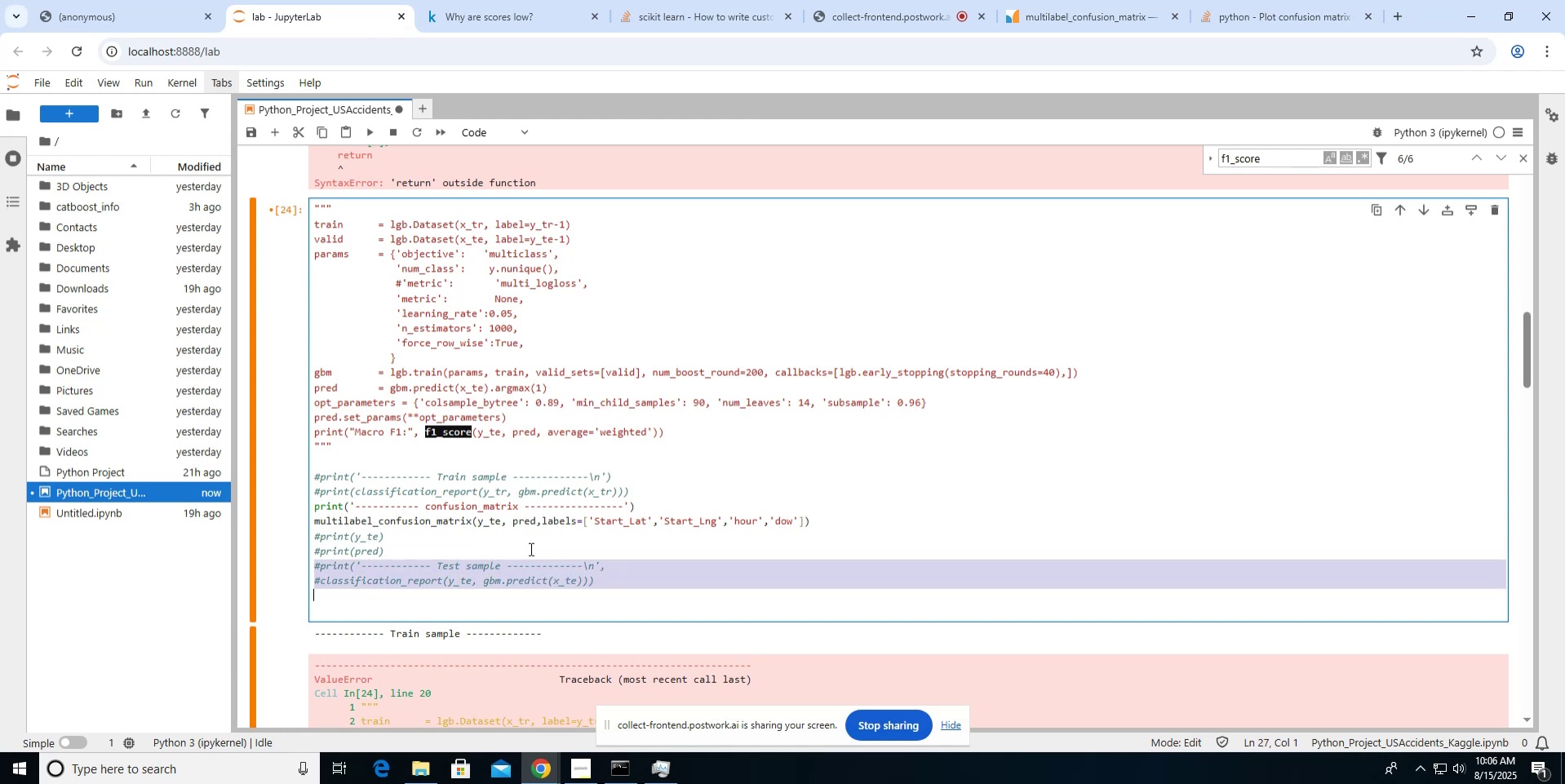 
hold_key(key=ControlLeft, duration=0.48)
 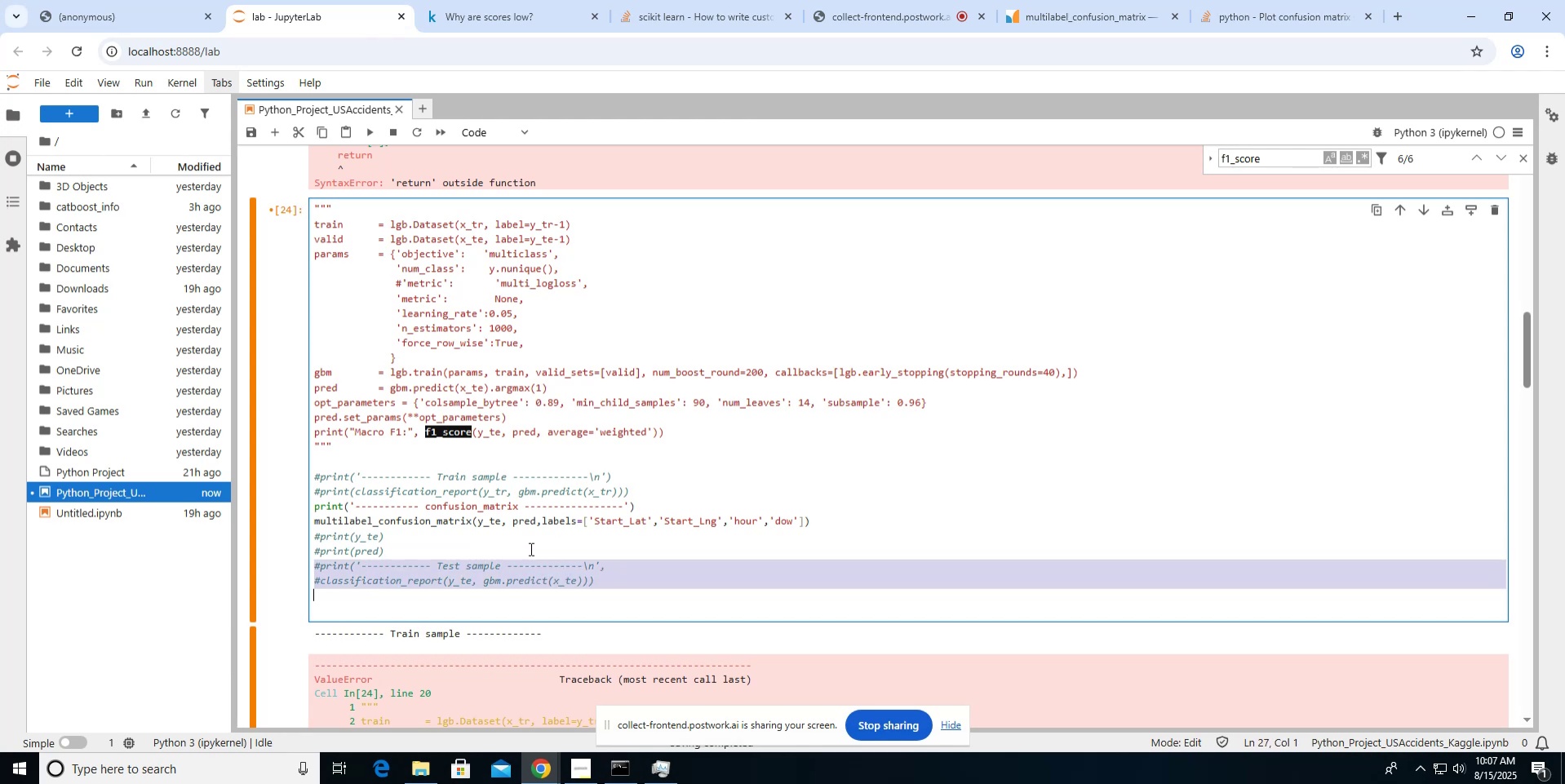 
key(ArrowUp)
 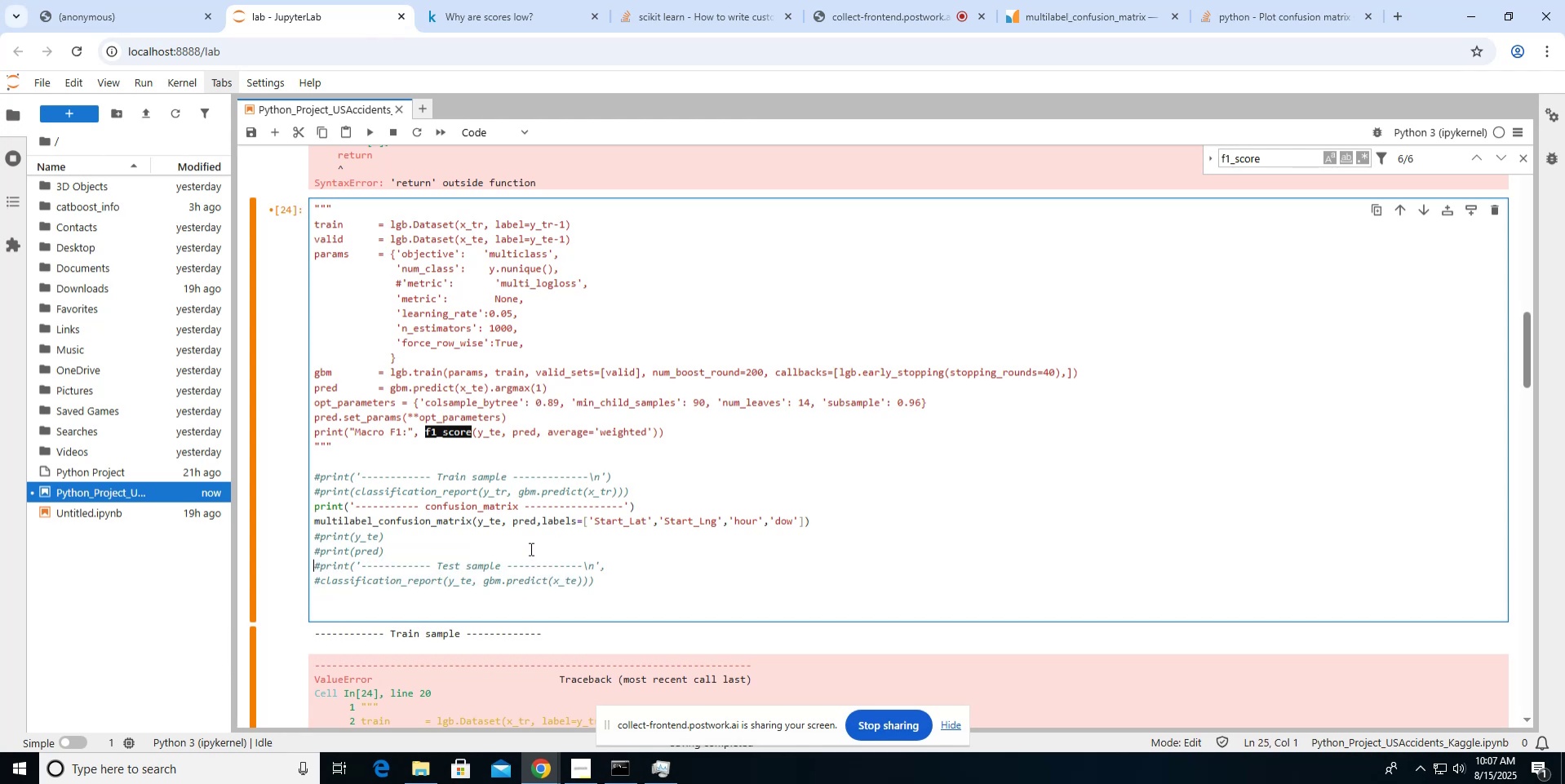 
key(ArrowUp)
 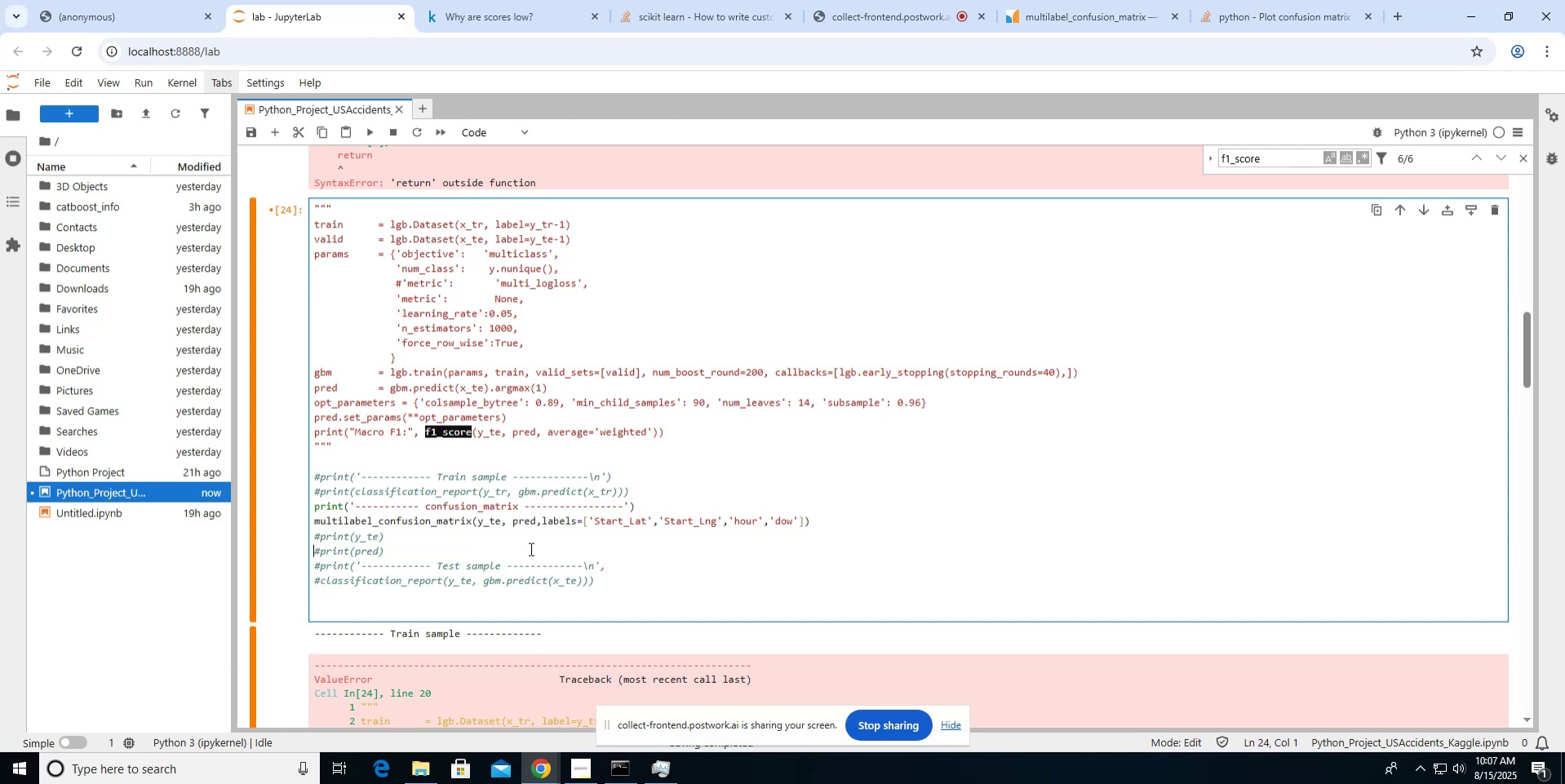 
key(ArrowUp)
 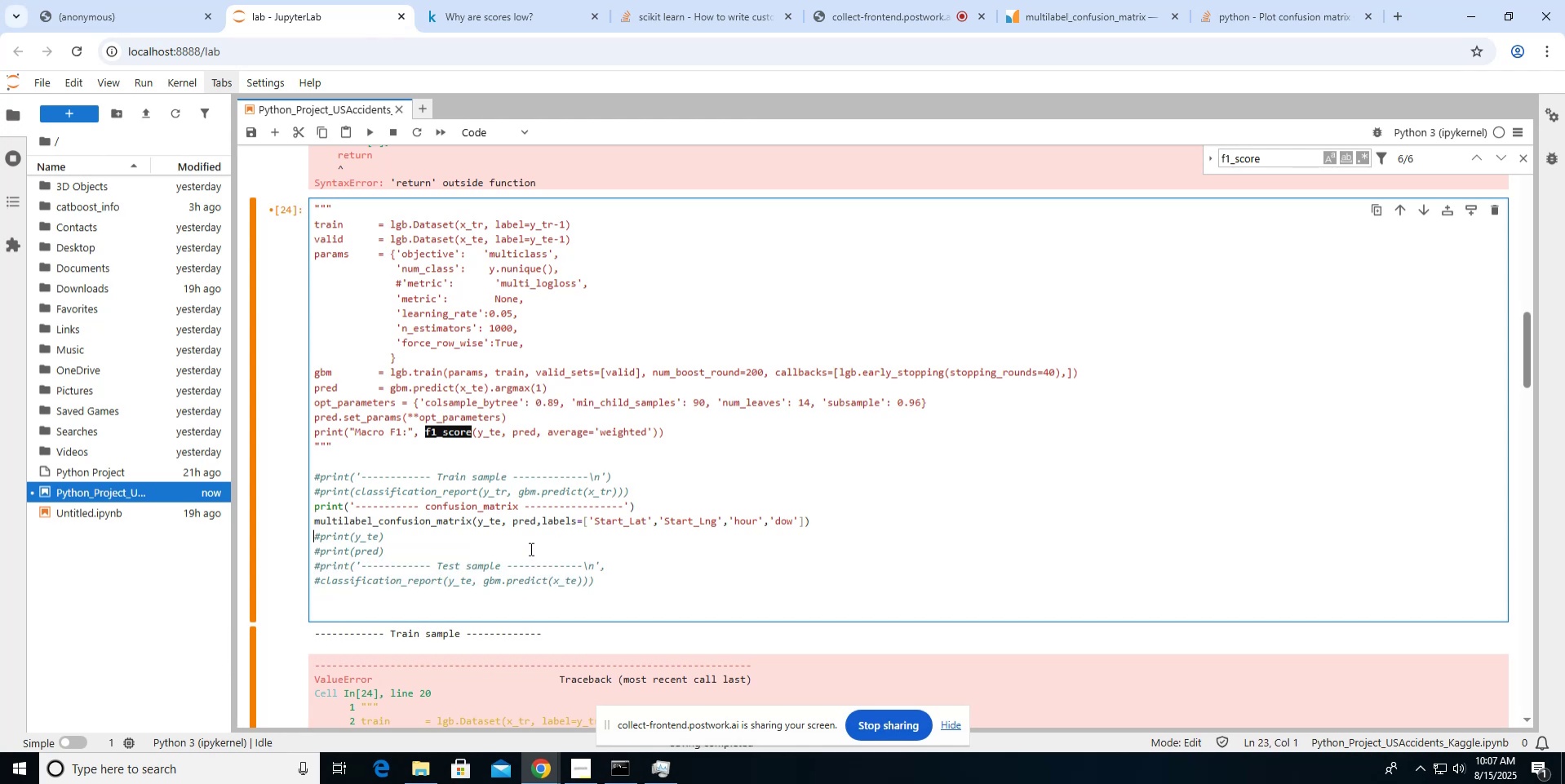 
key(ArrowUp)
 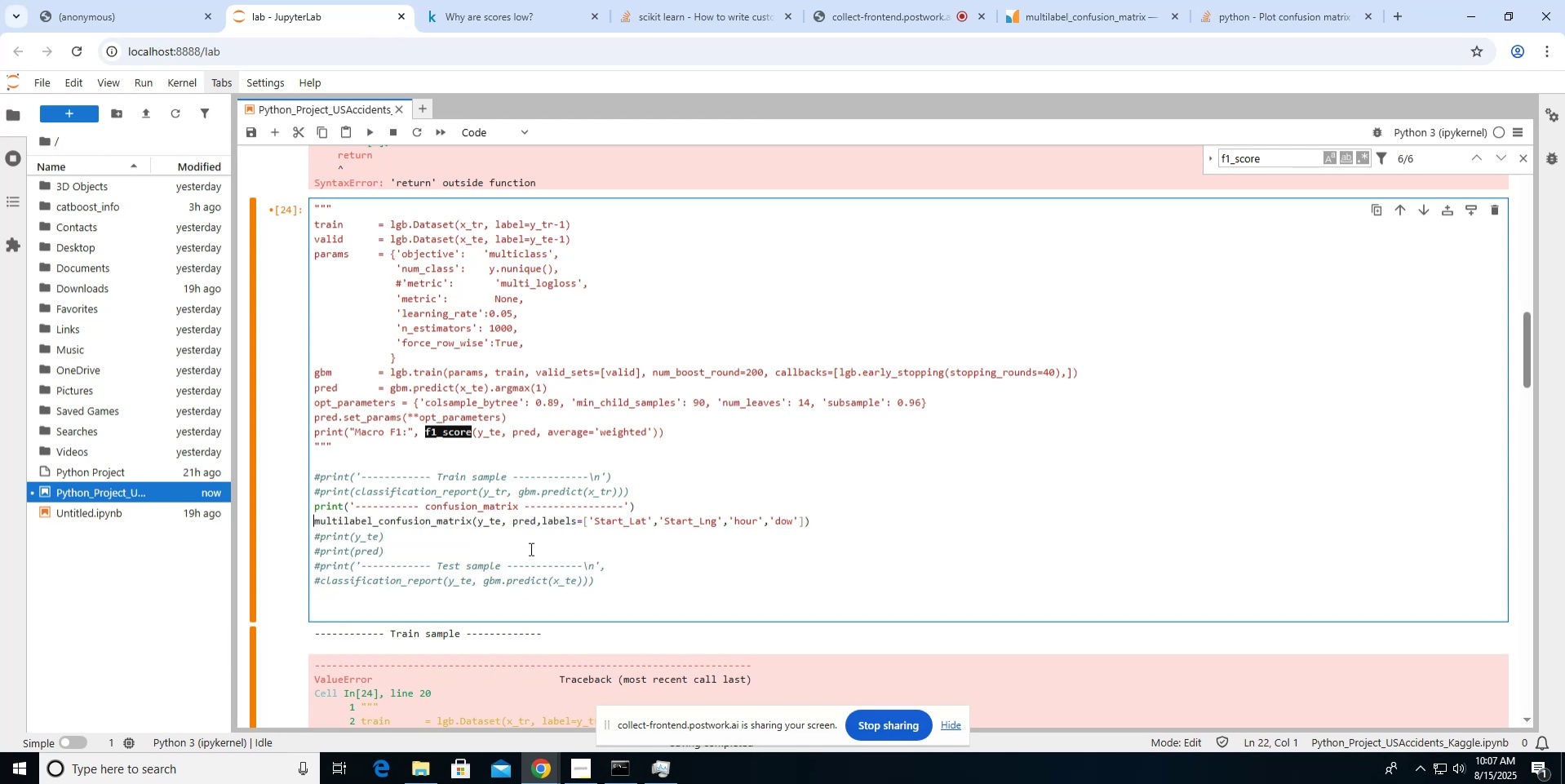 
key(ArrowUp)
 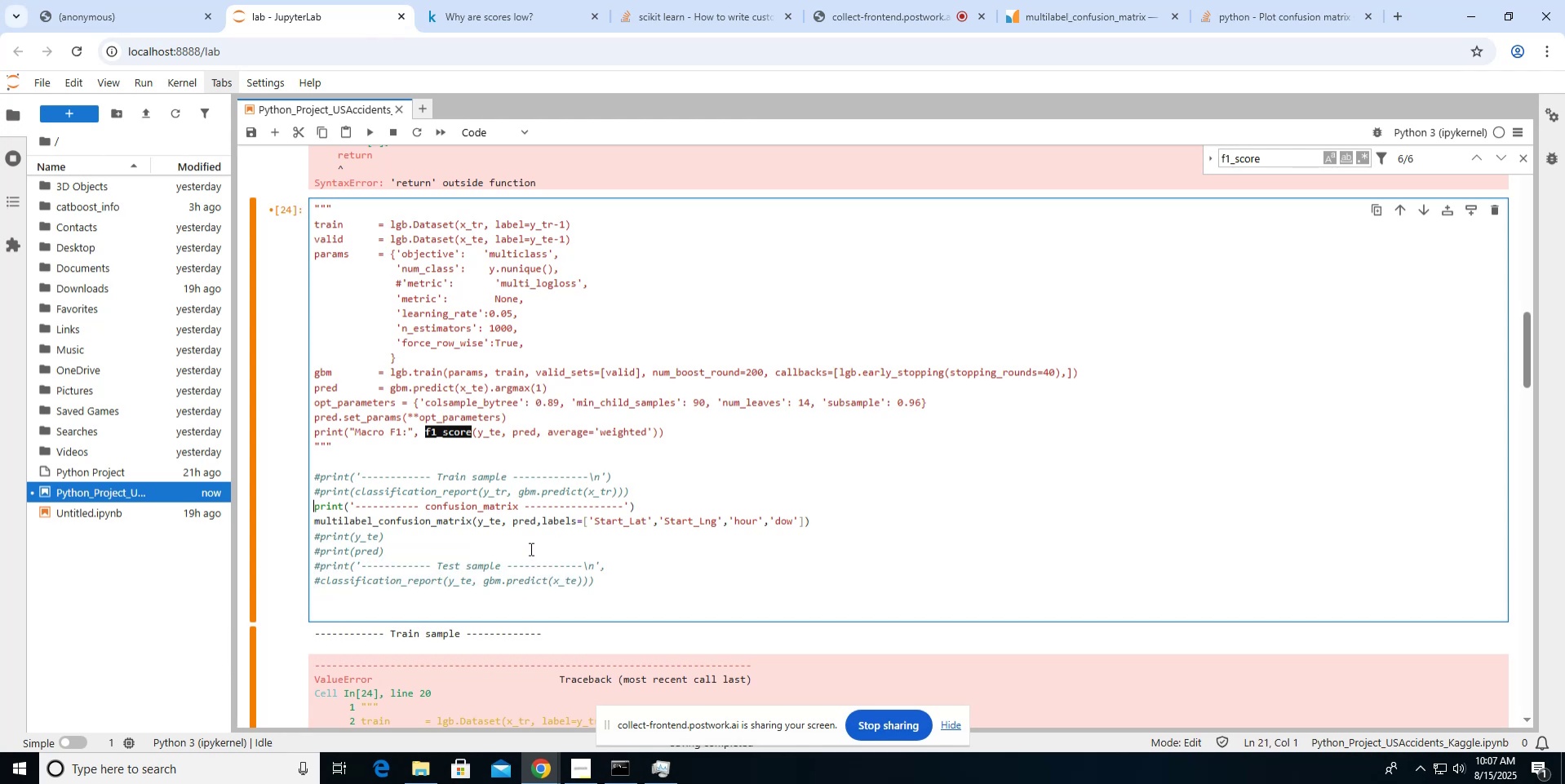 
key(Shift+ShiftLeft)
 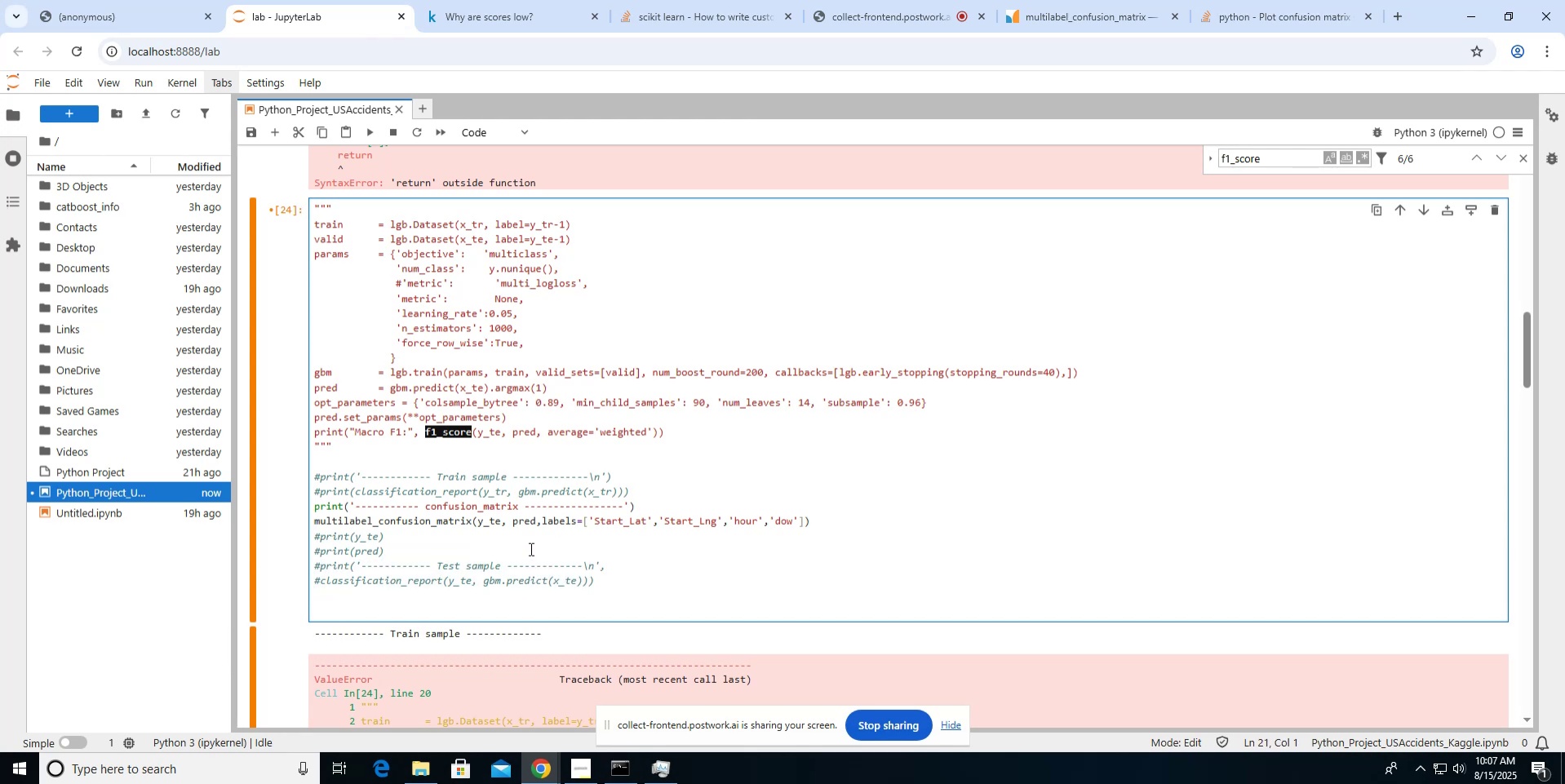 
key(ArrowDown)
 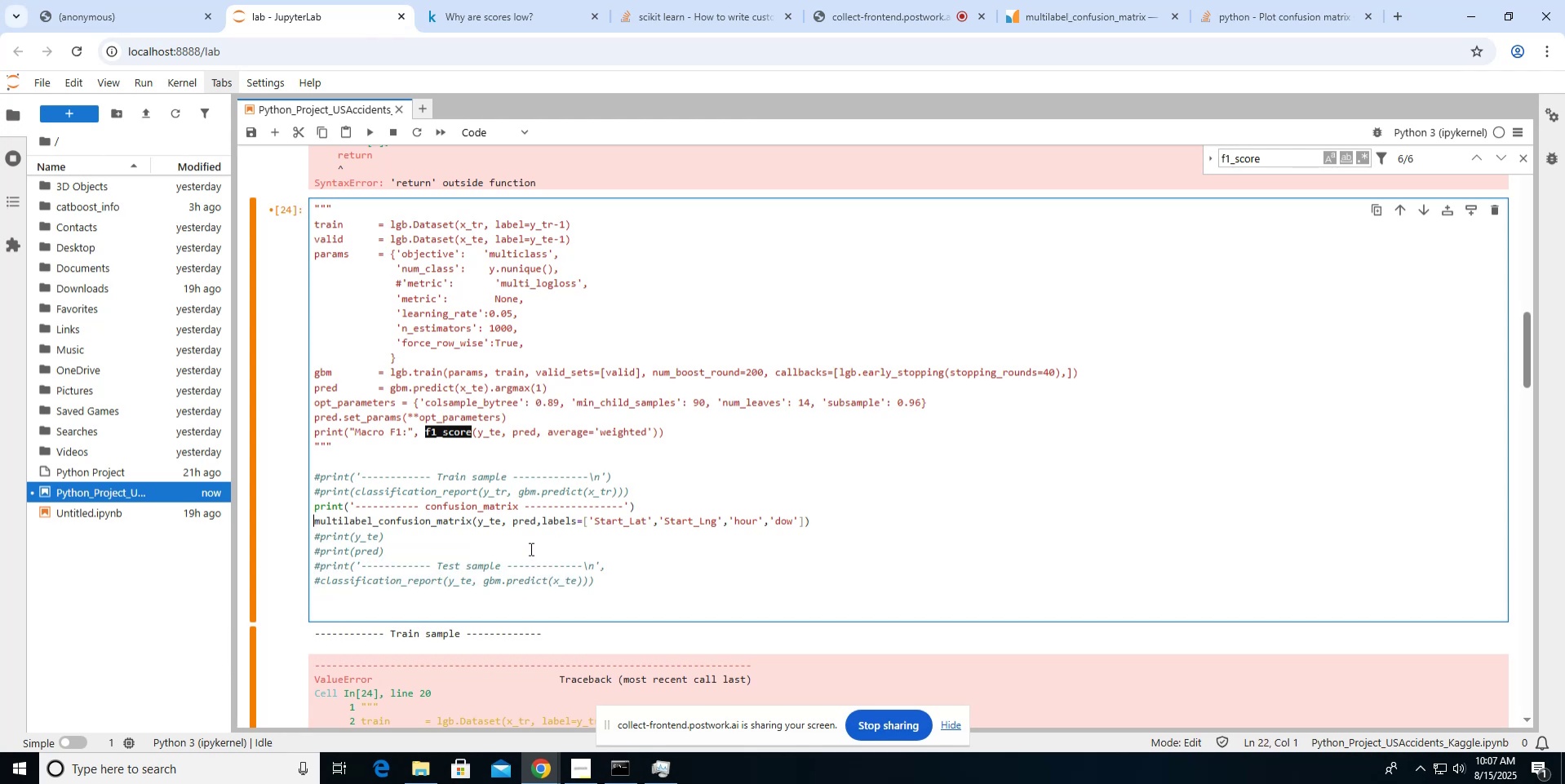 
key(ArrowDown)
 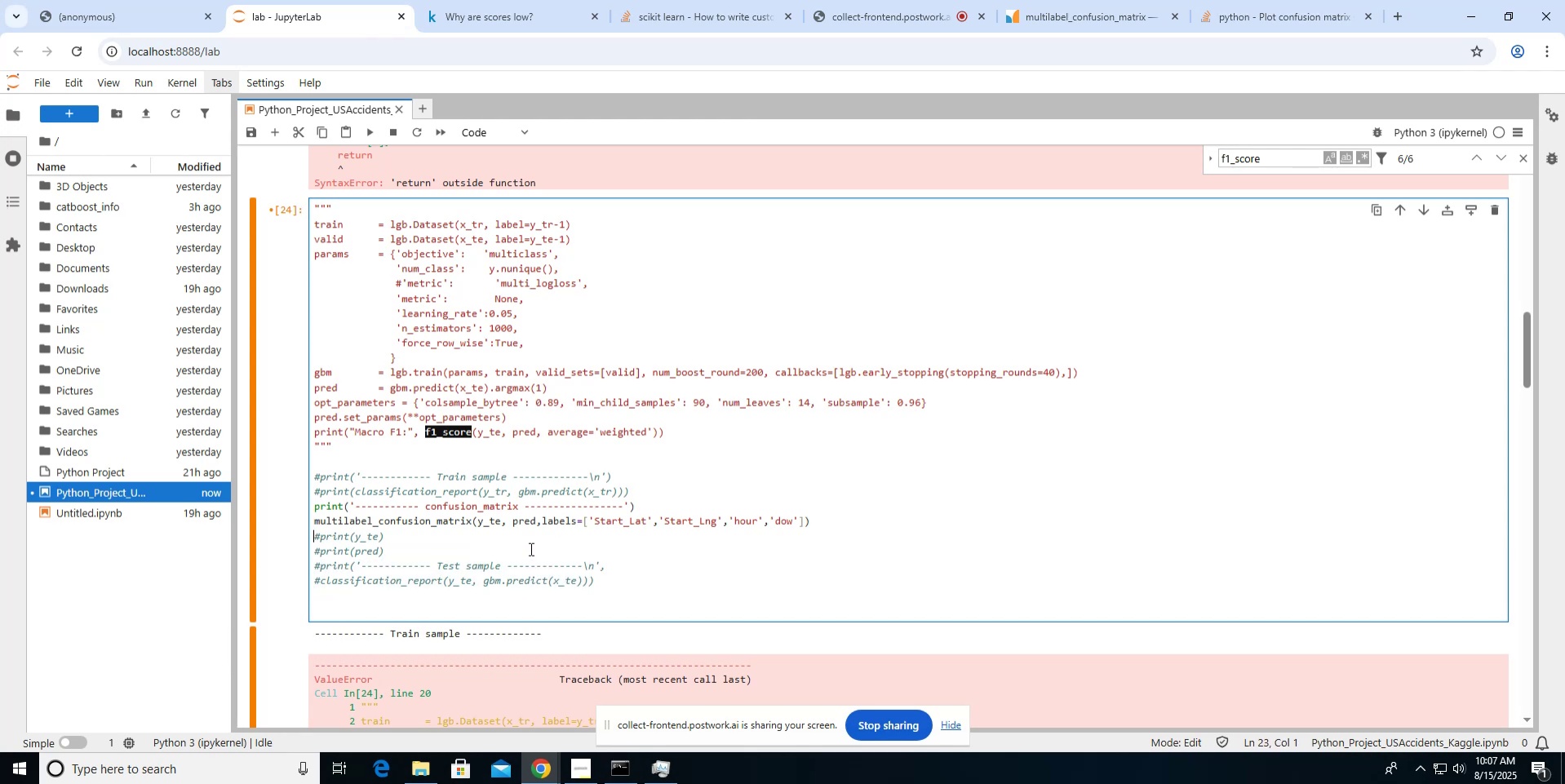 
key(ArrowDown)
 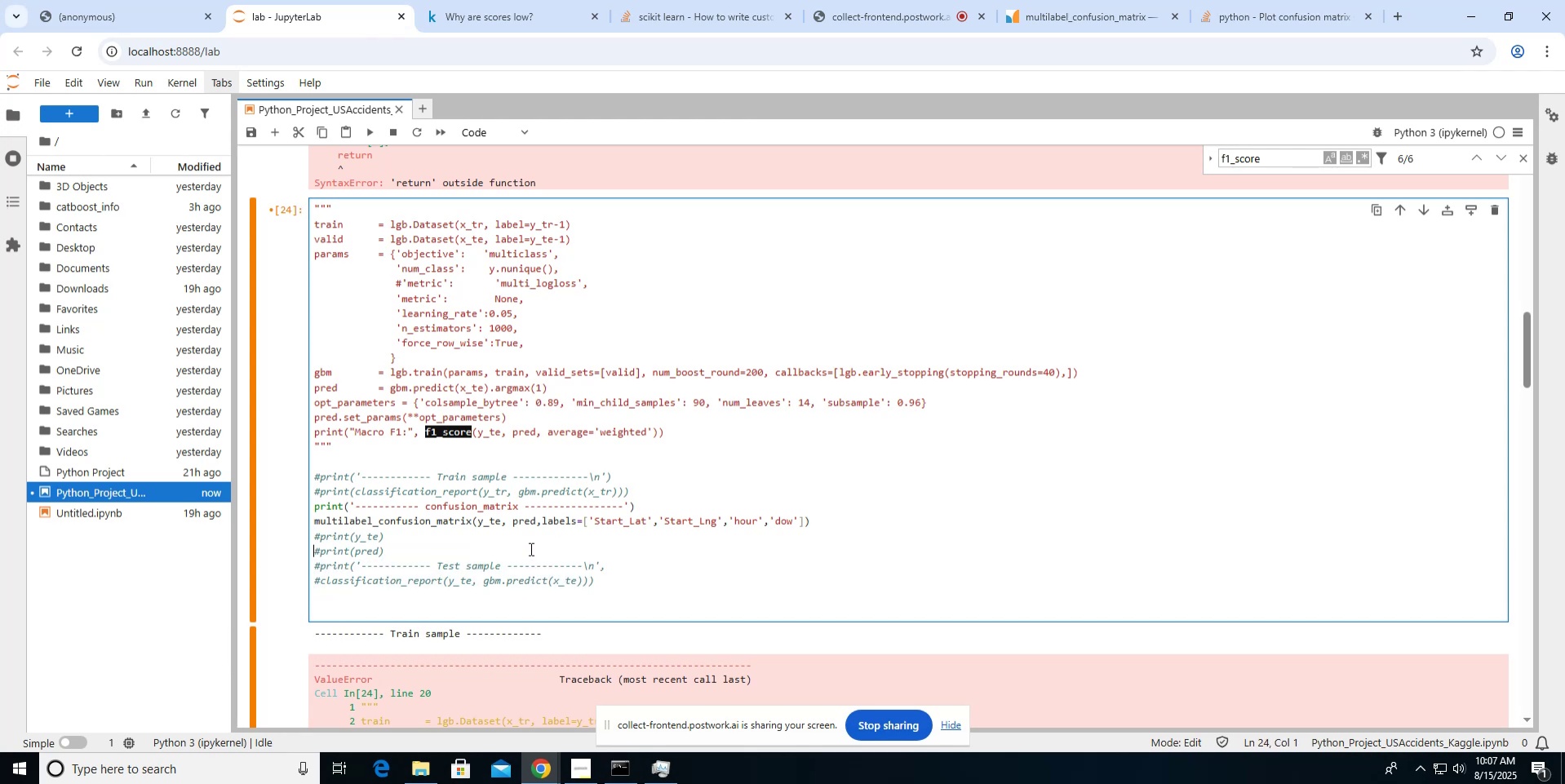 
key(ArrowDown)
 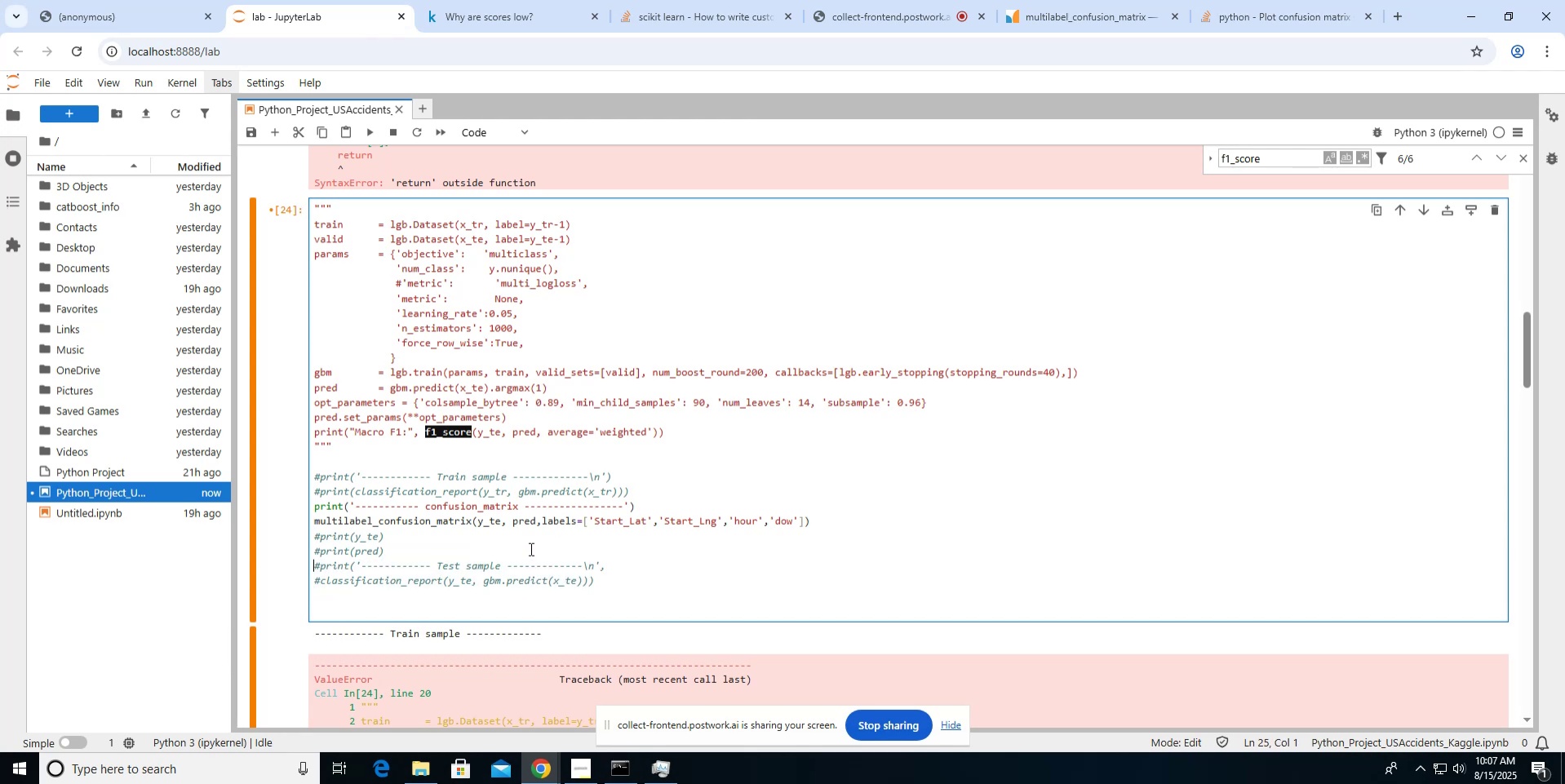 
key(ArrowRight)
 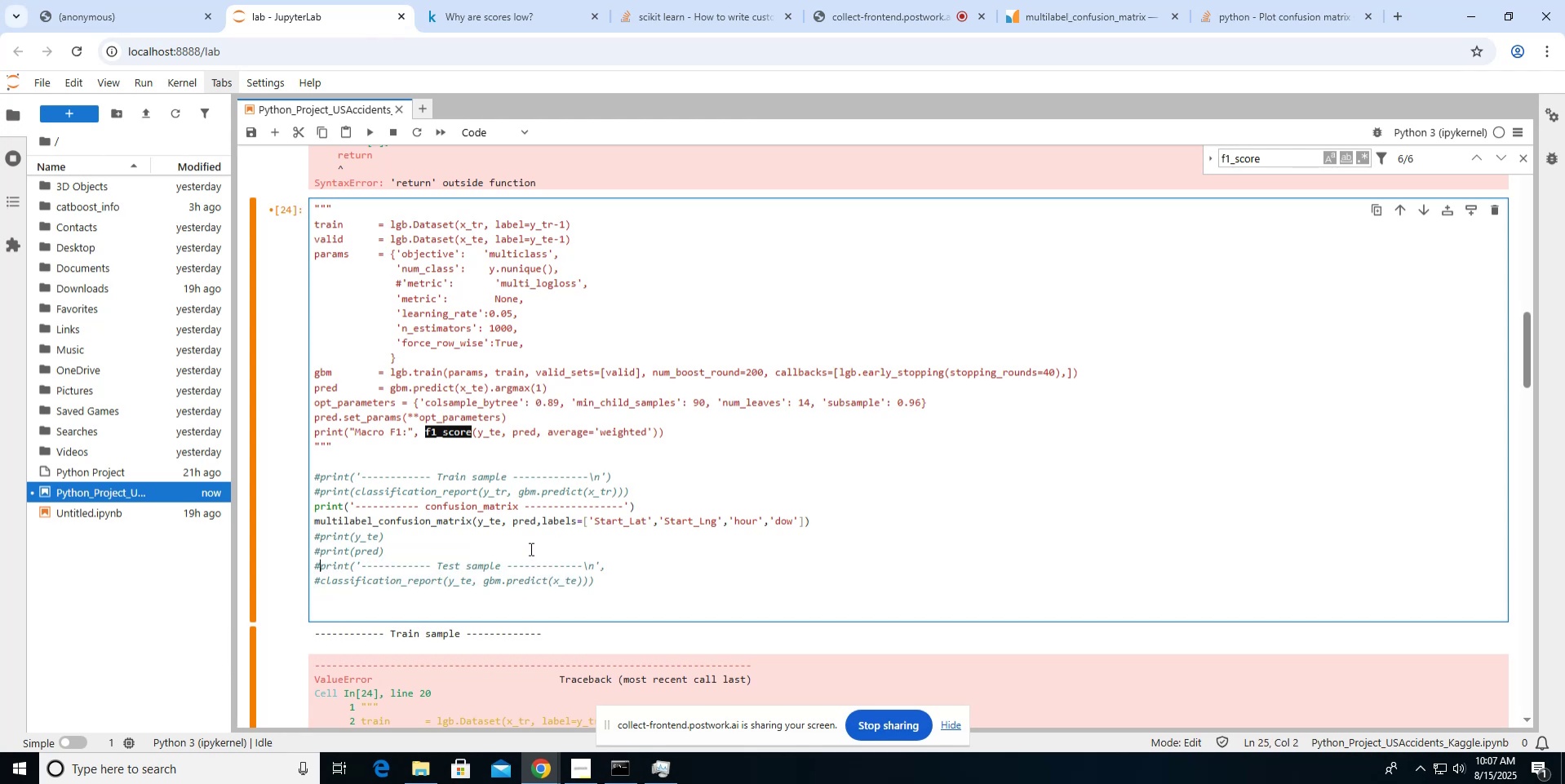 
key(Backspace)
 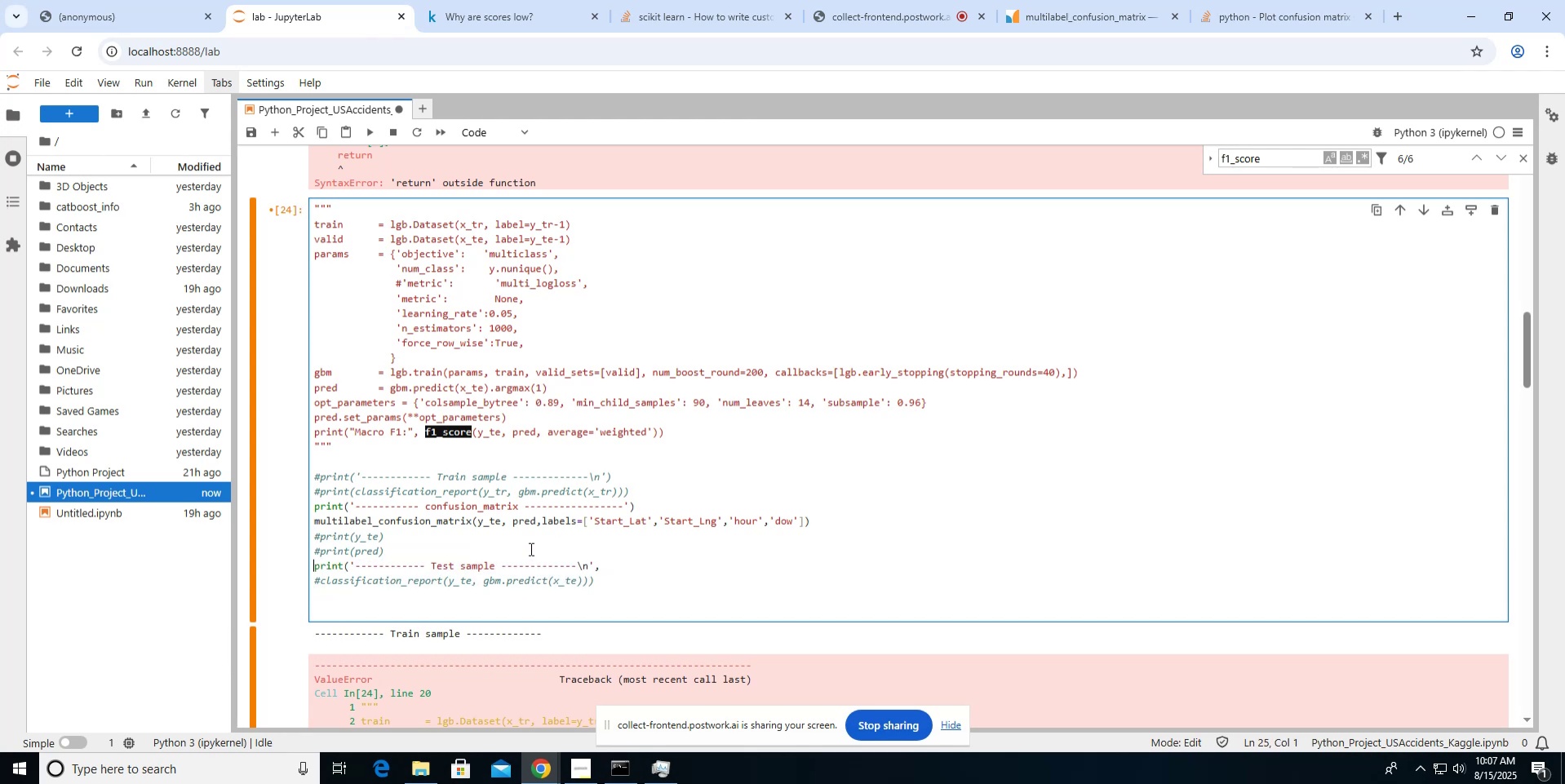 
key(ArrowDown)
 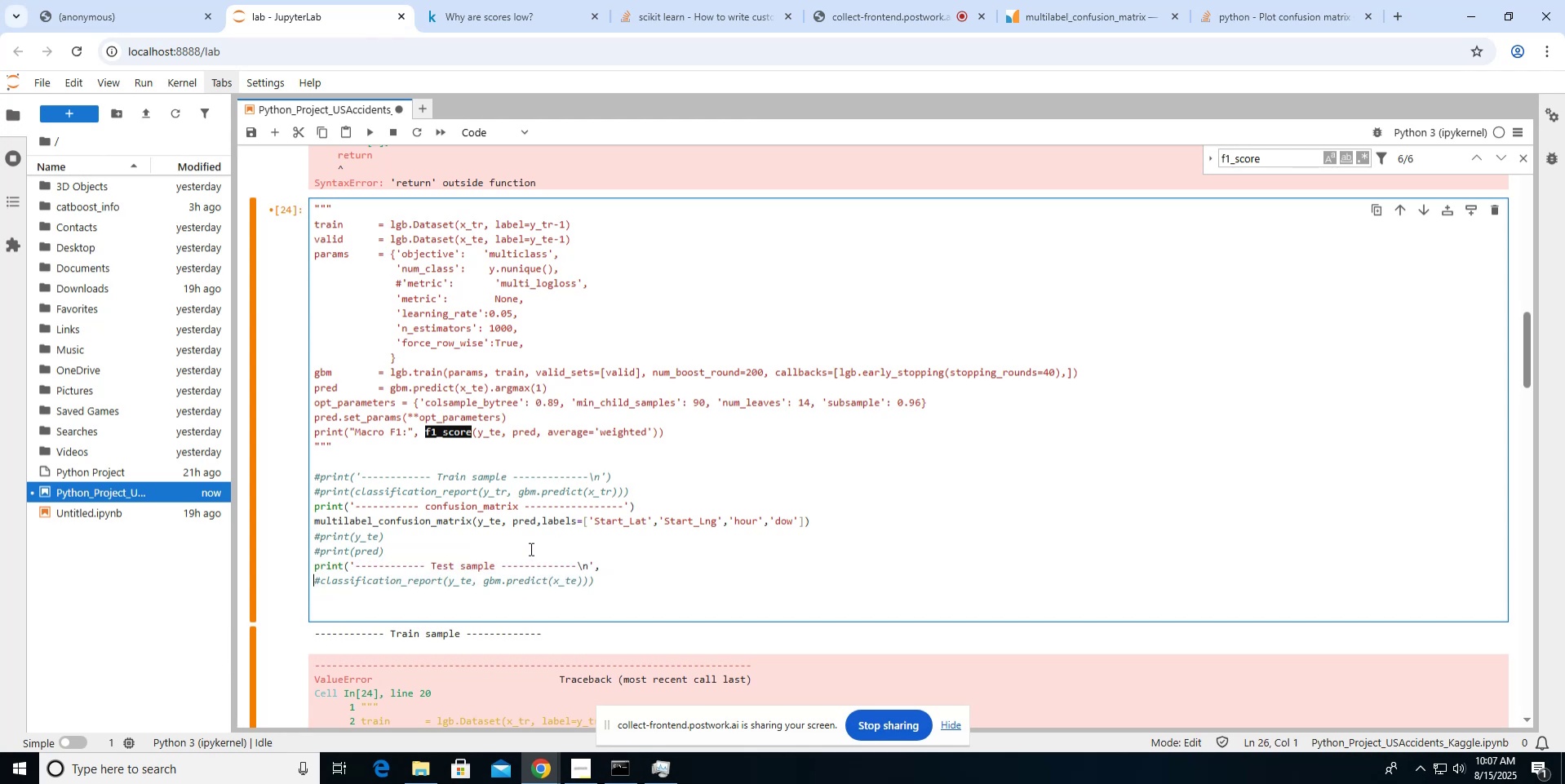 
key(ArrowRight)
 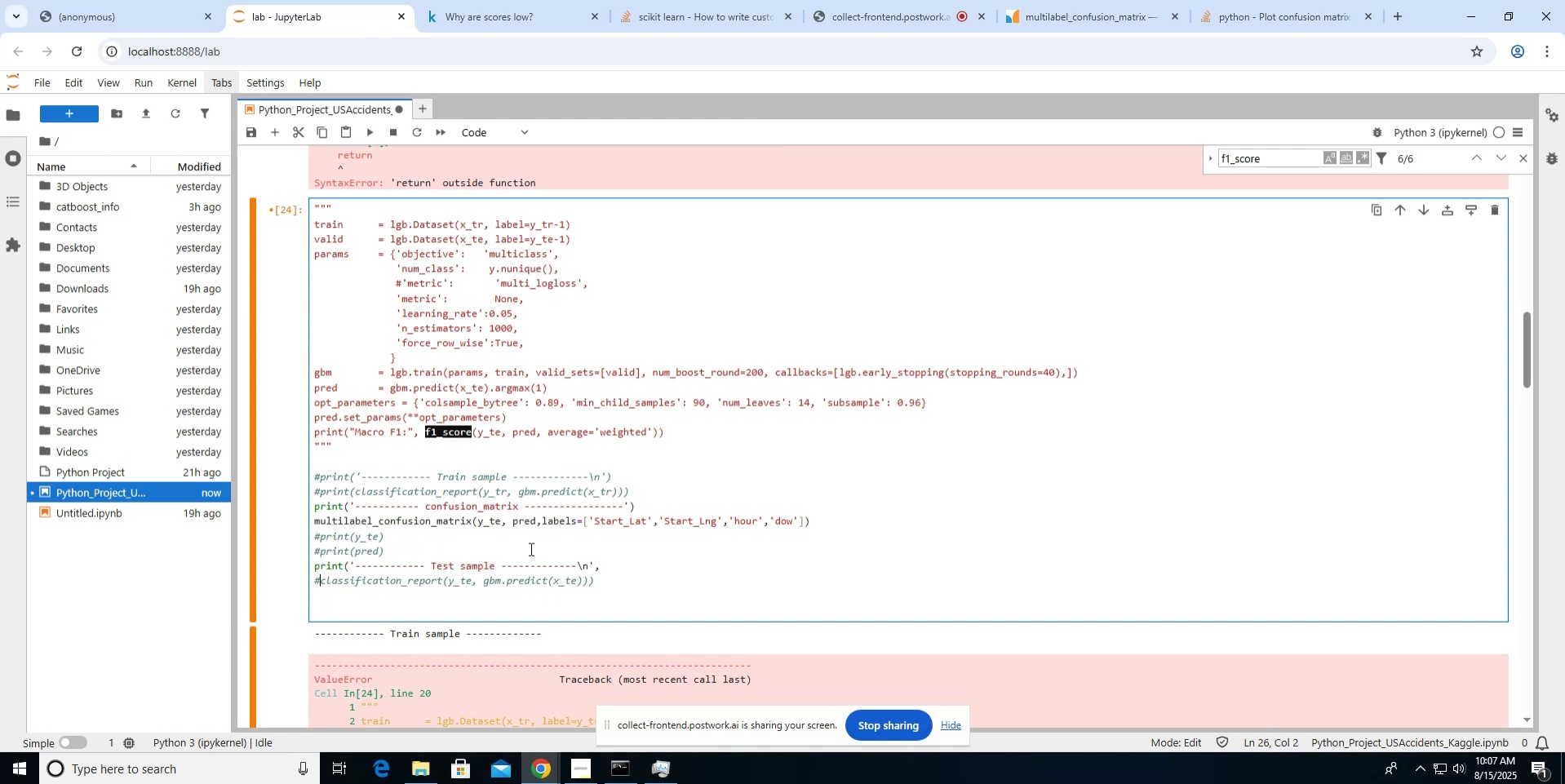 
key(Backspace)
 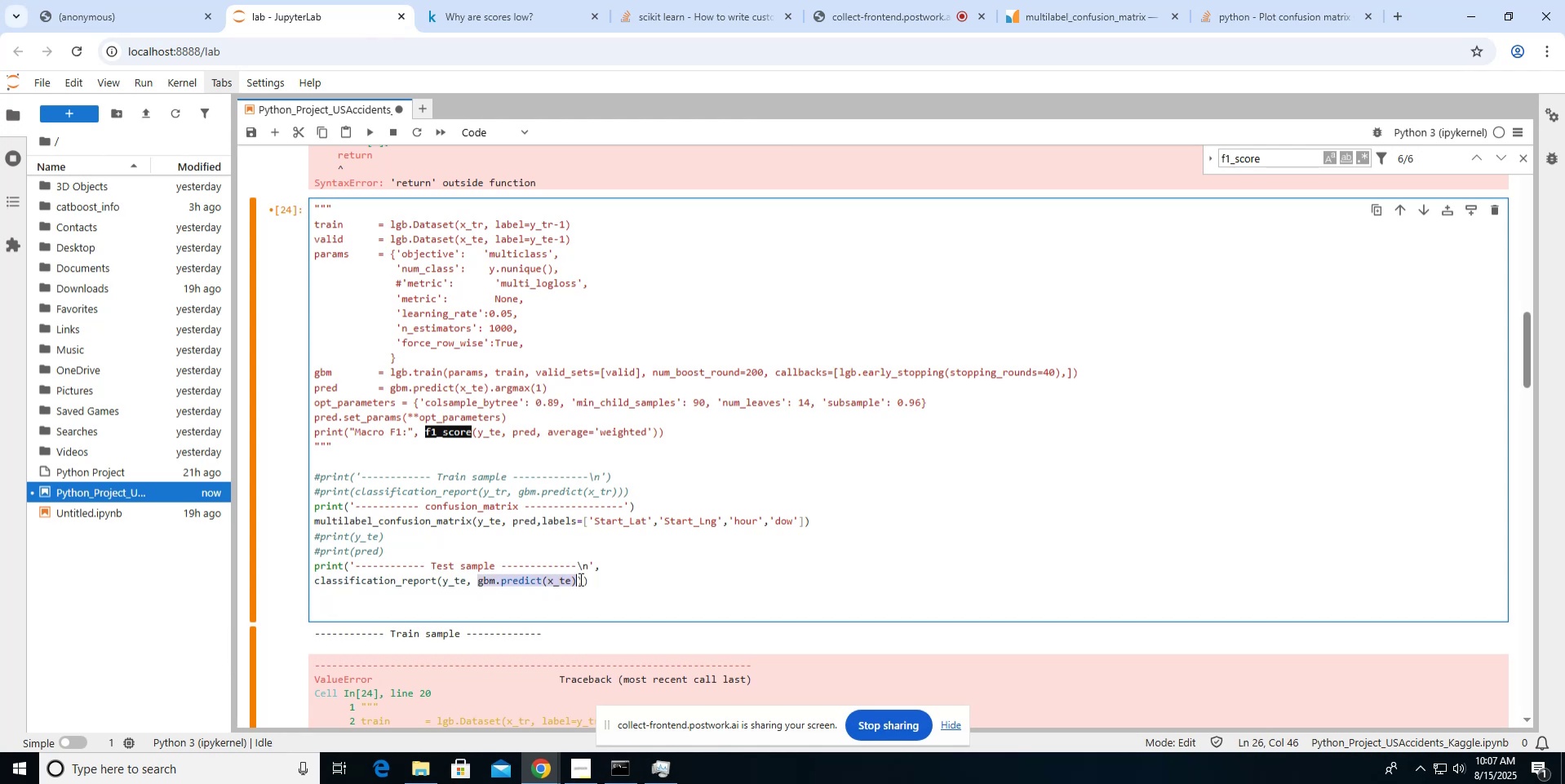 
key(Backspace)
type(pred)
 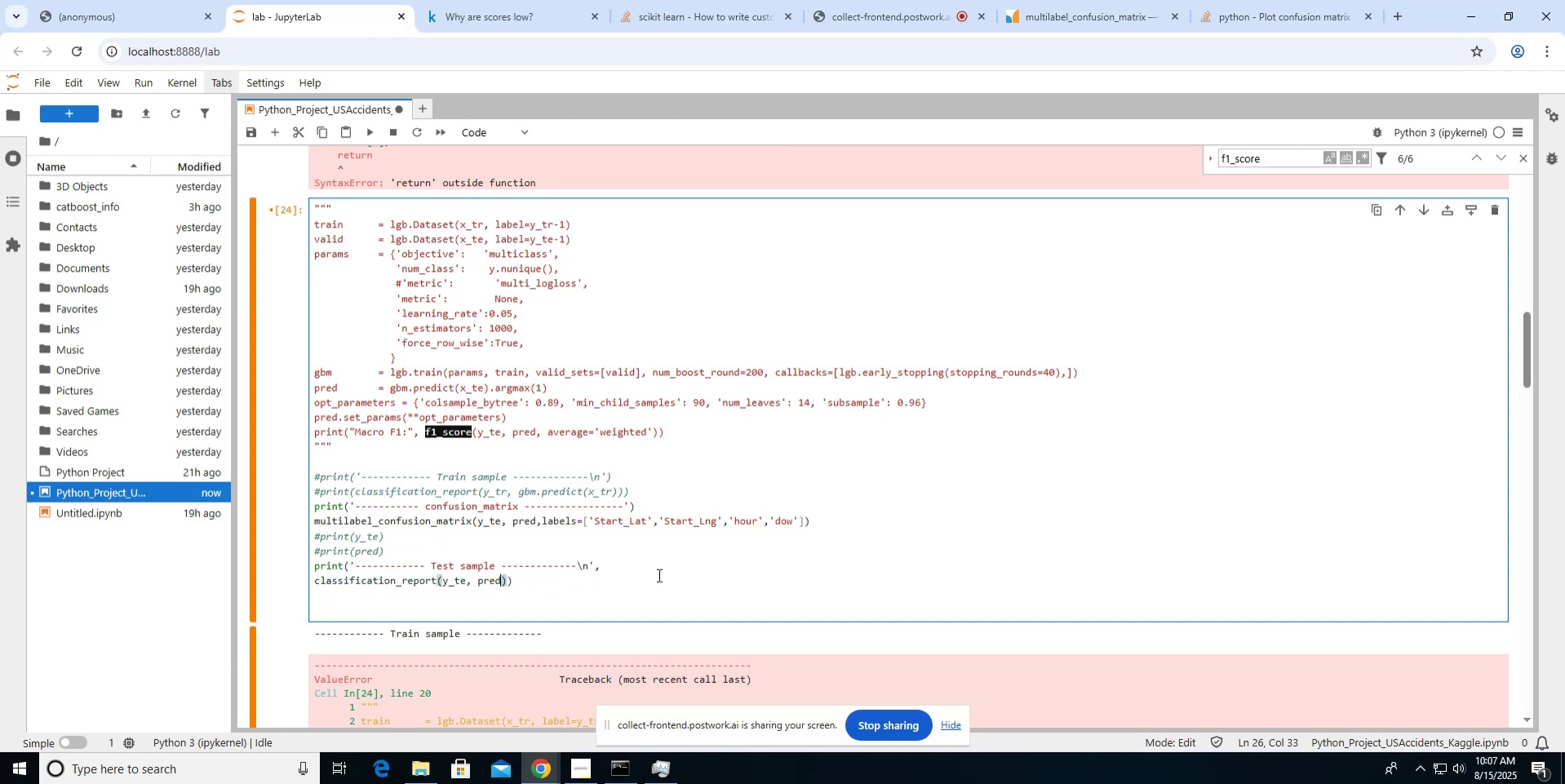 
key(ArrowRight)
 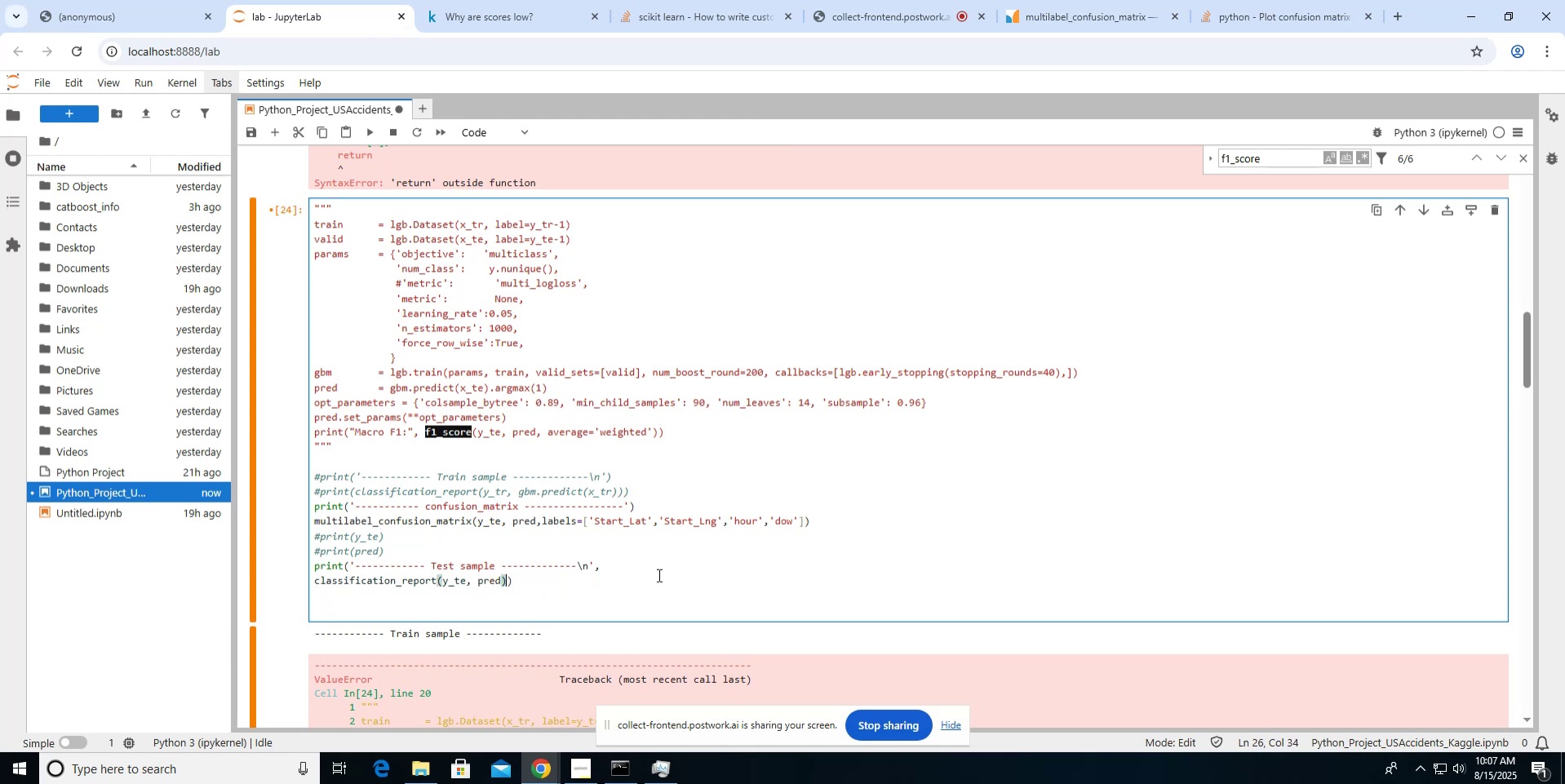 
key(ArrowRight)
 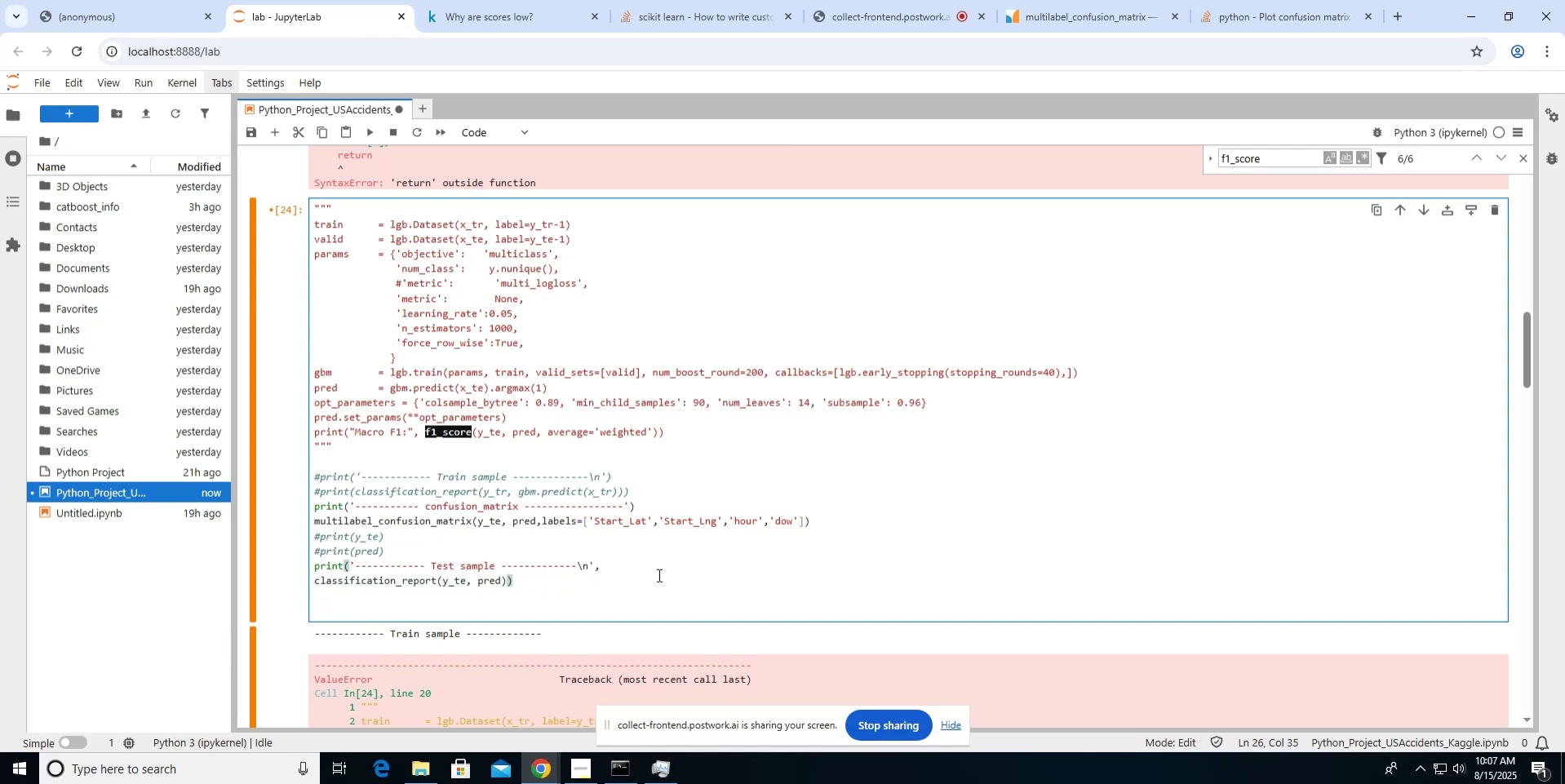 
left_click([636, 562])
 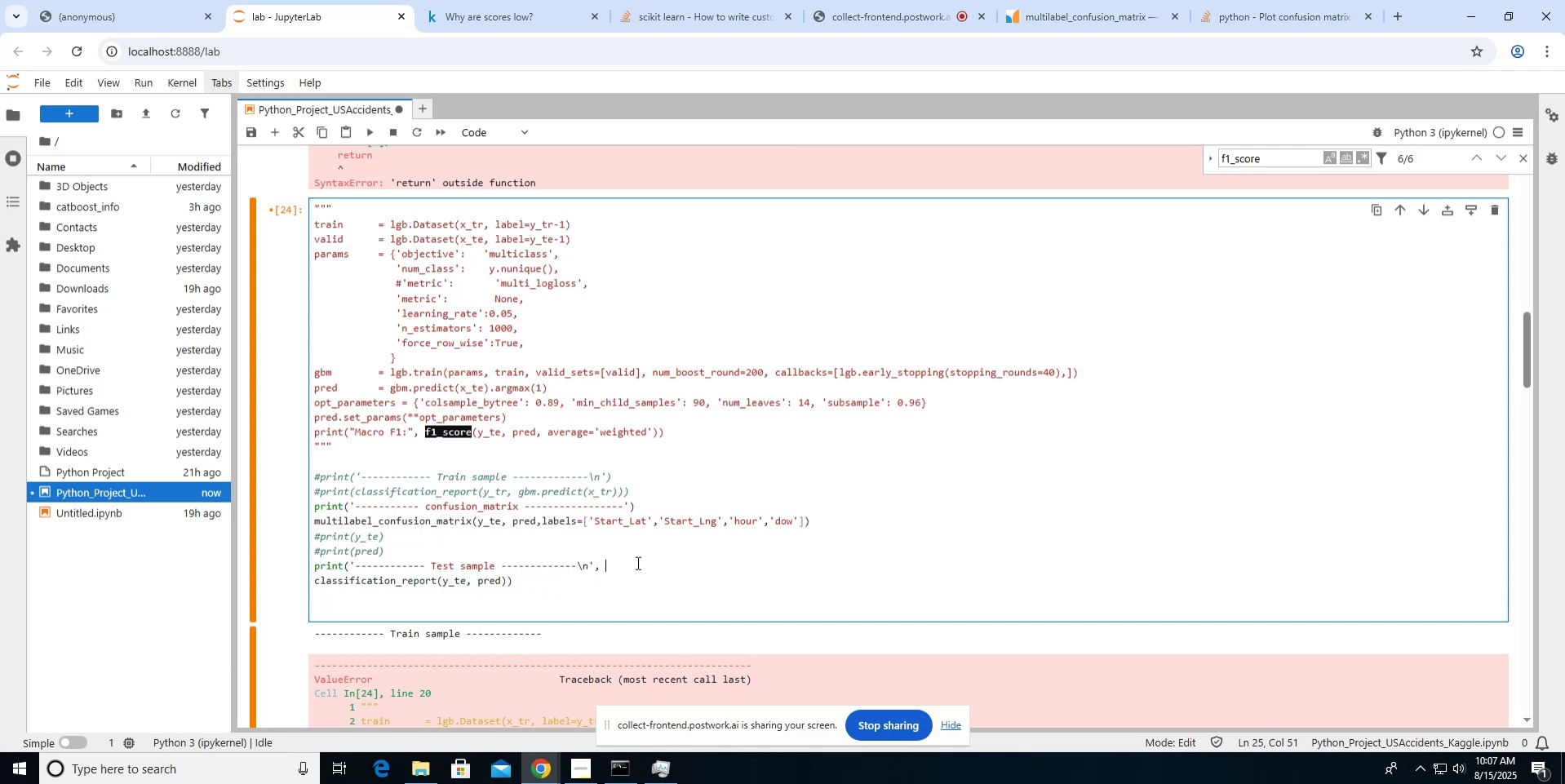 
key(Backspace)
 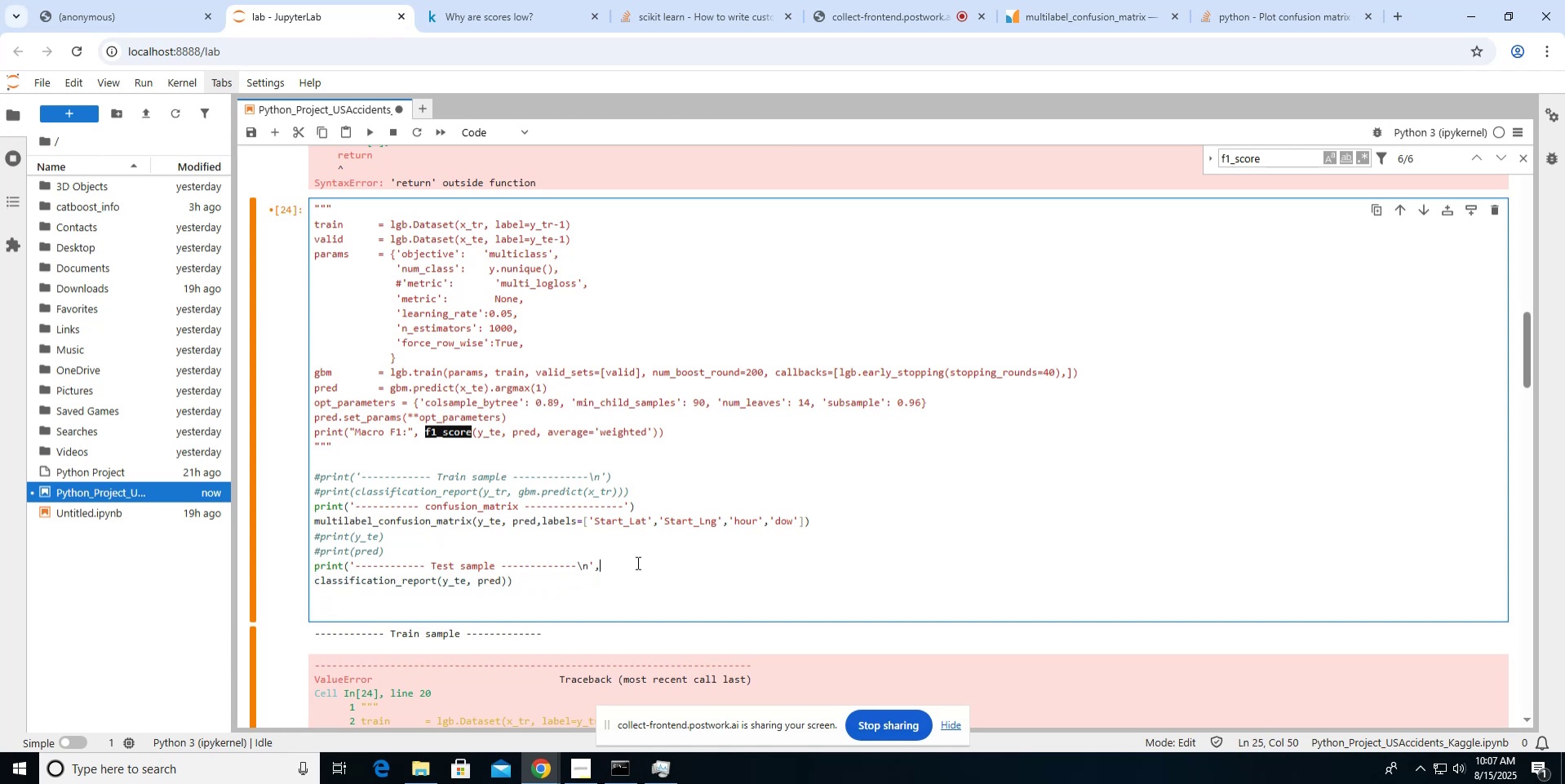 
key(Backspace)
 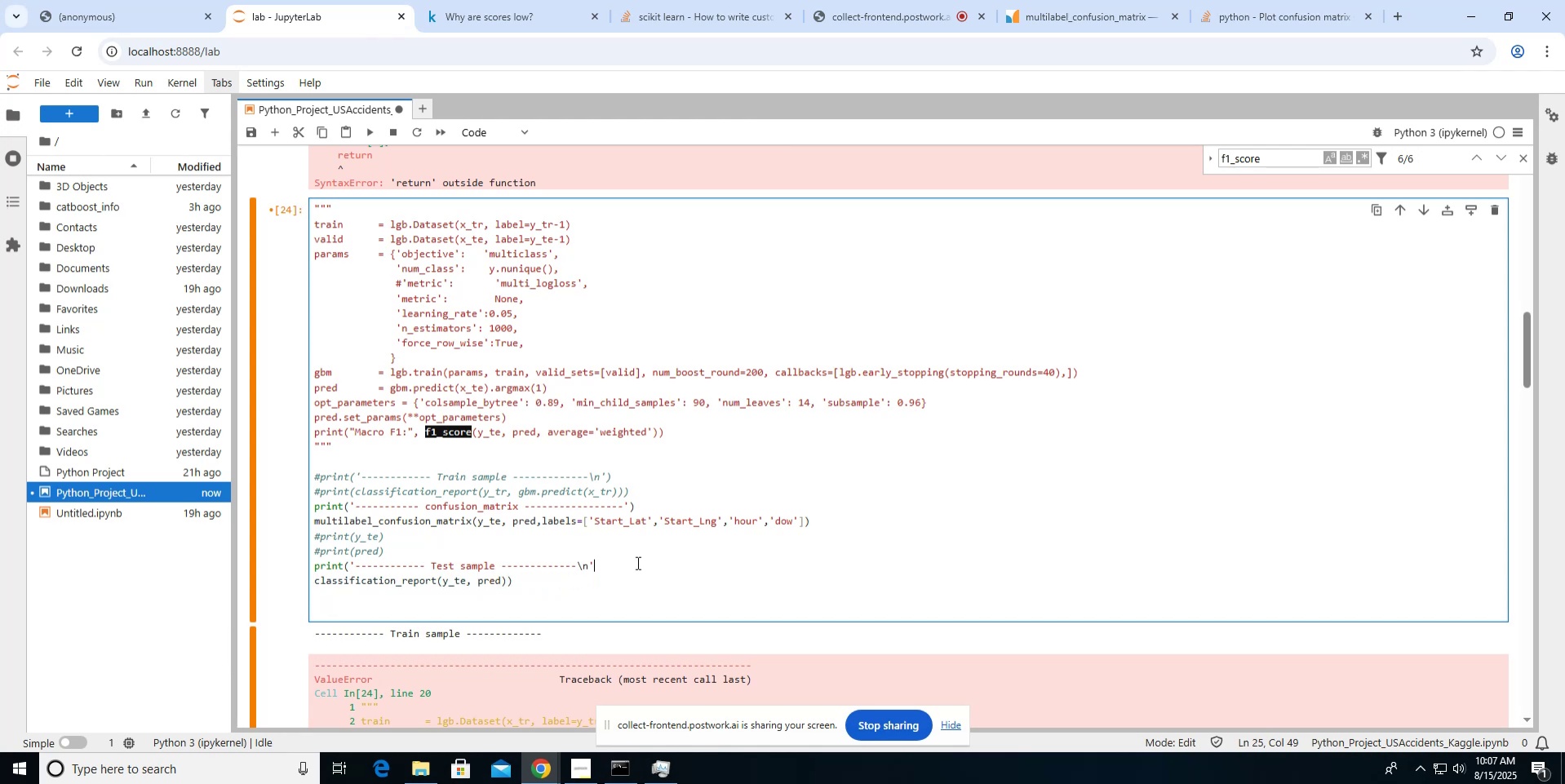 
key(Shift+0)
 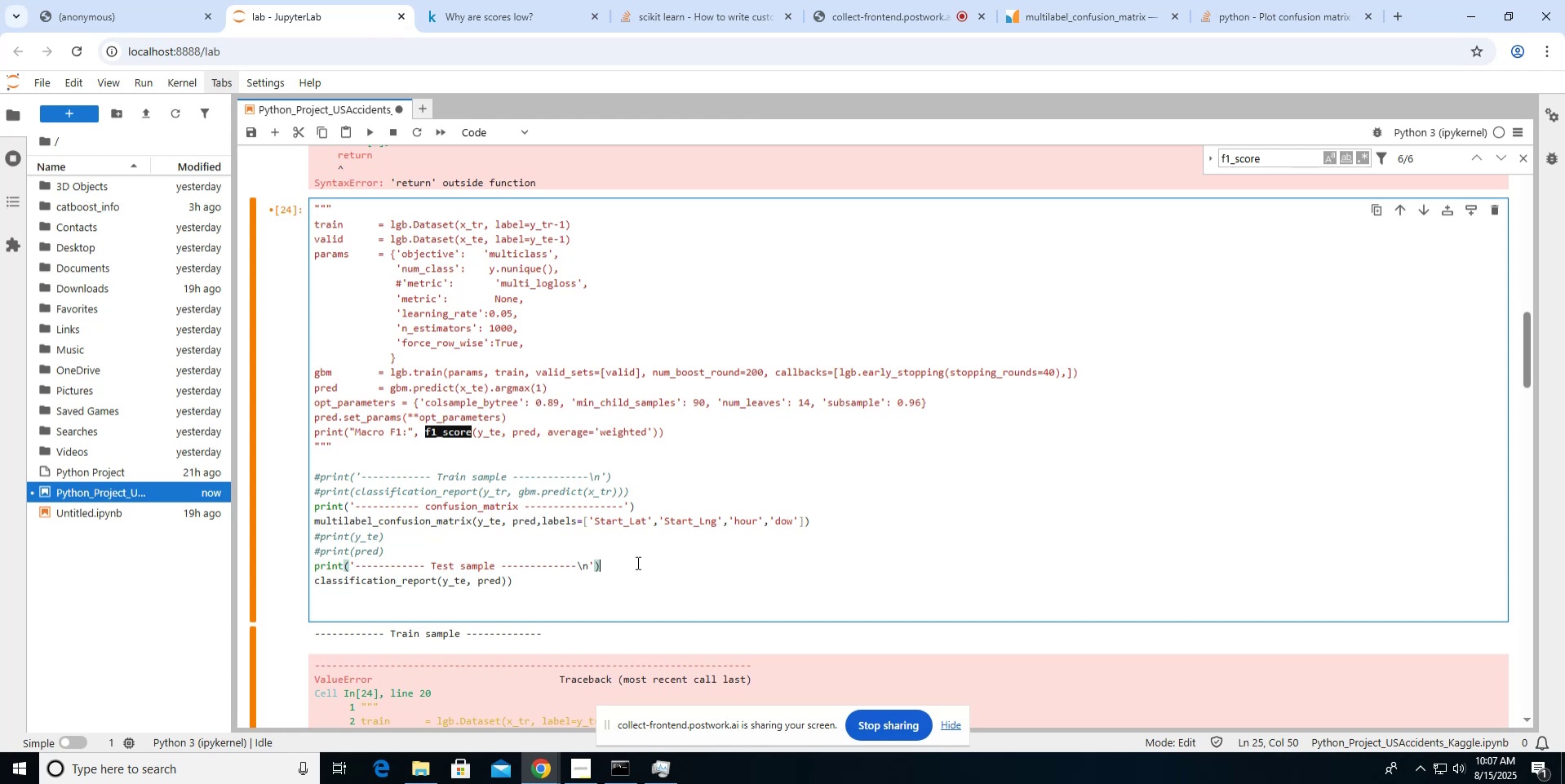 
key(ArrowRight)
 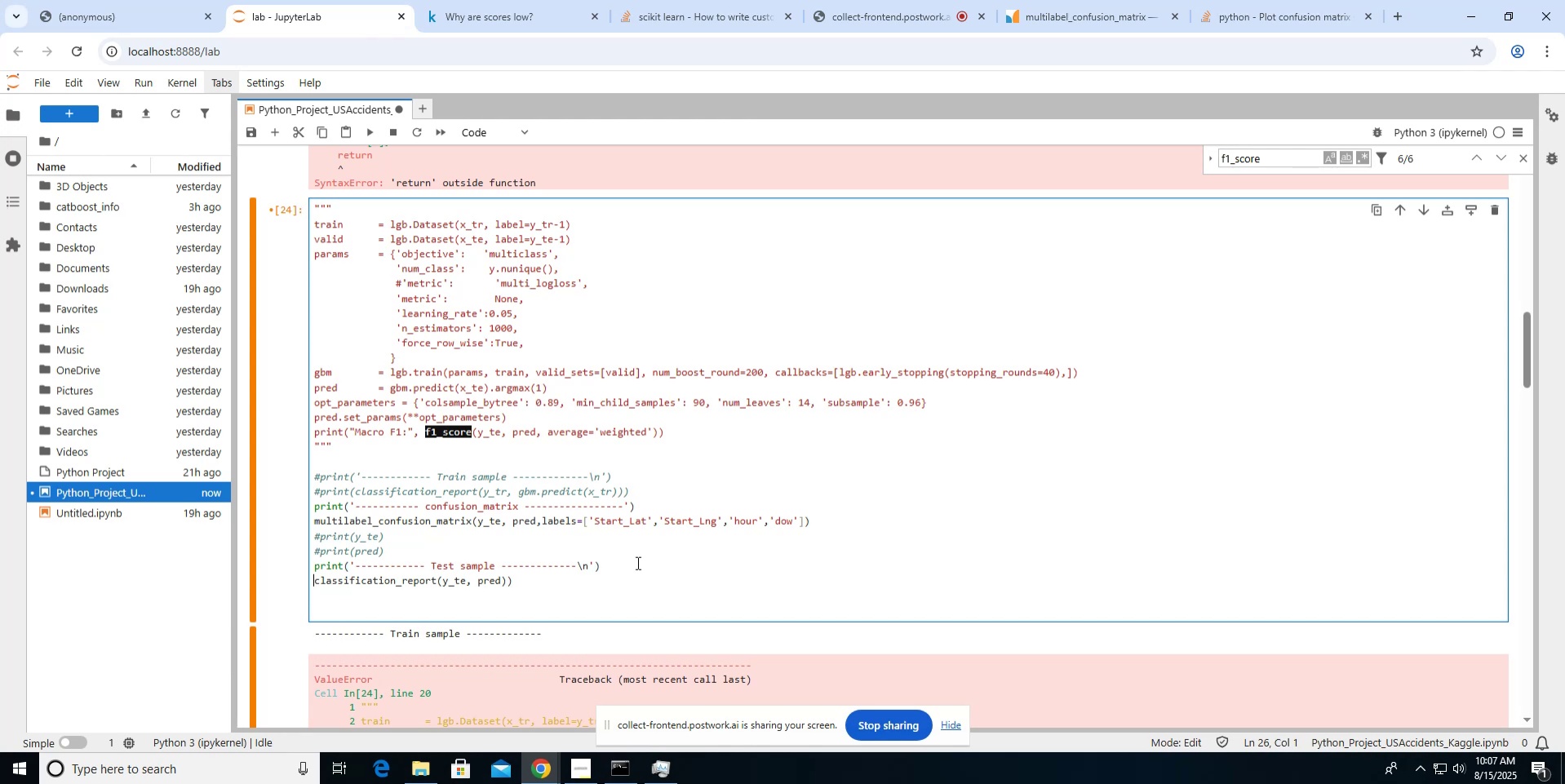 
key(ArrowDown)
 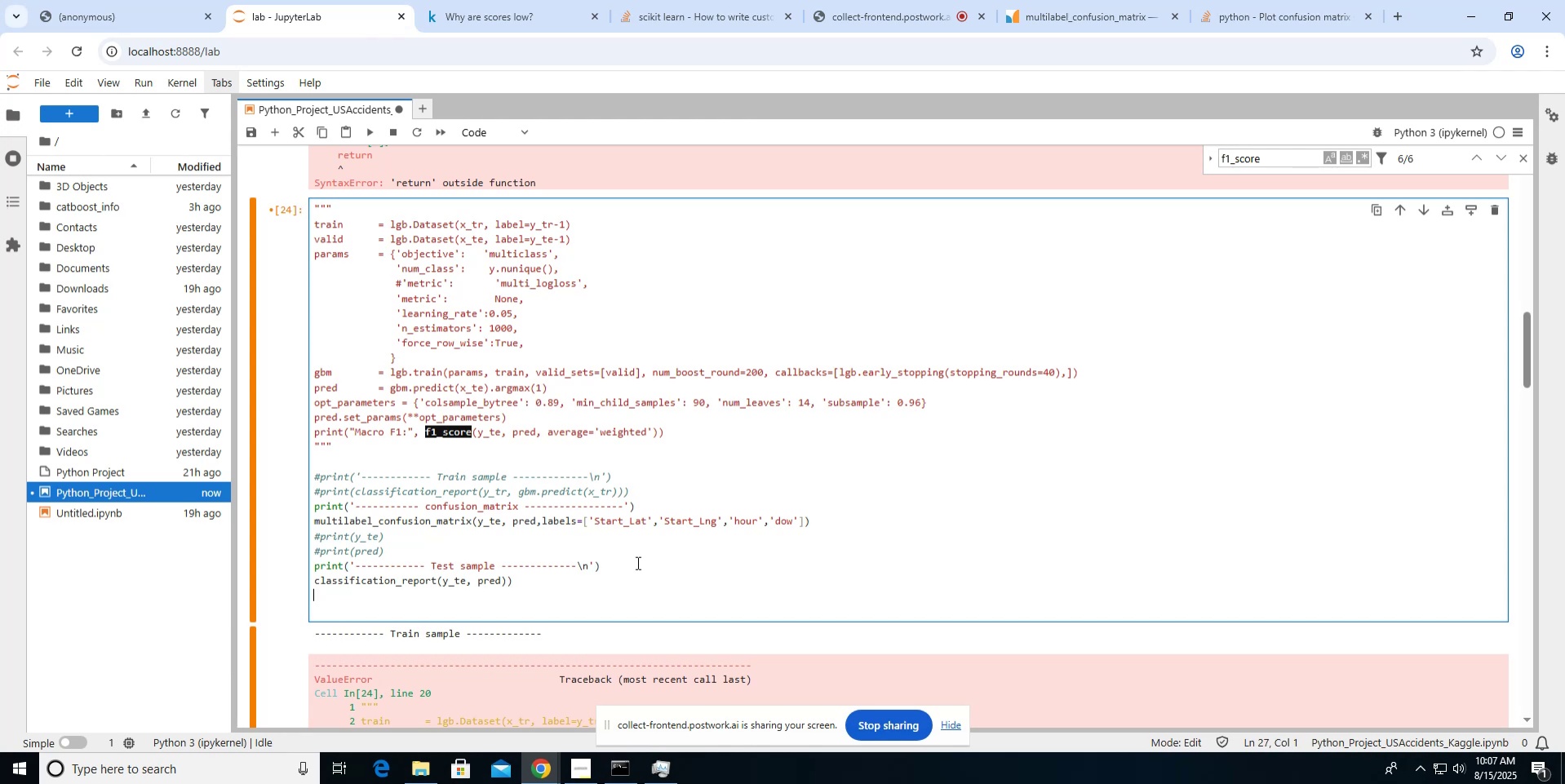 
key(ArrowUp)
 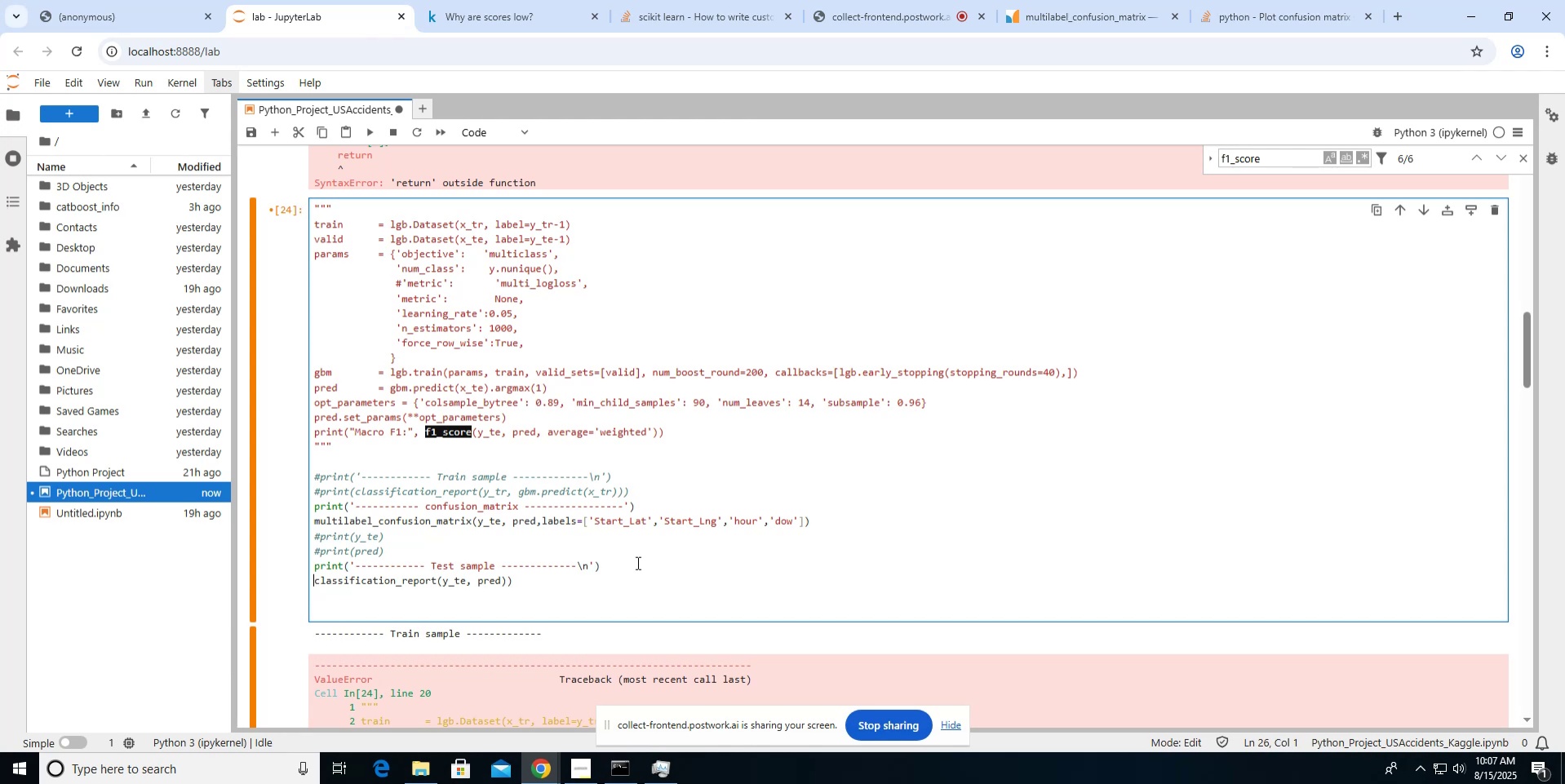 
key(ArrowUp)
 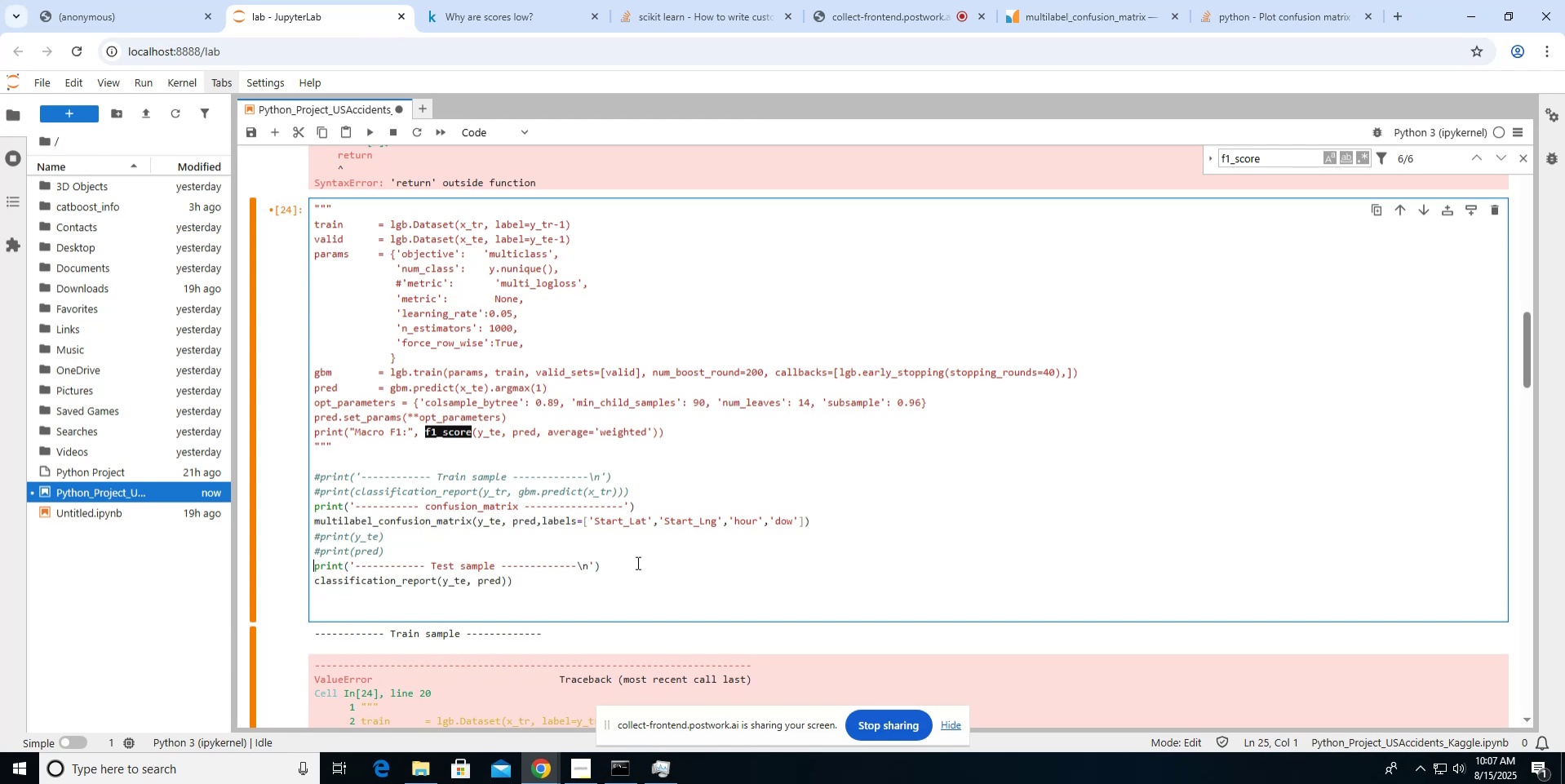 
key(Shift+ArrowDown)
 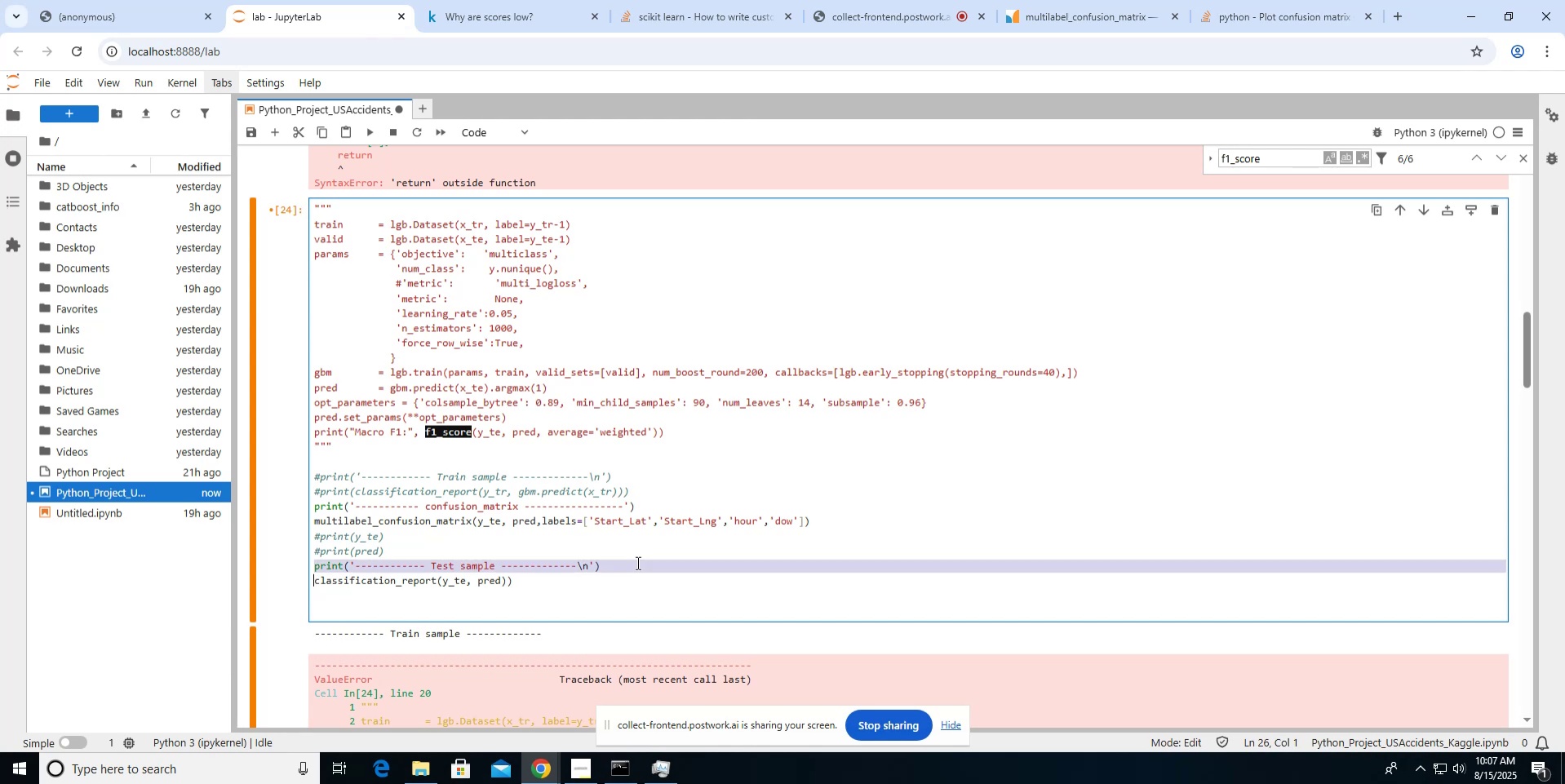 
key(Shift+ArrowDown)
 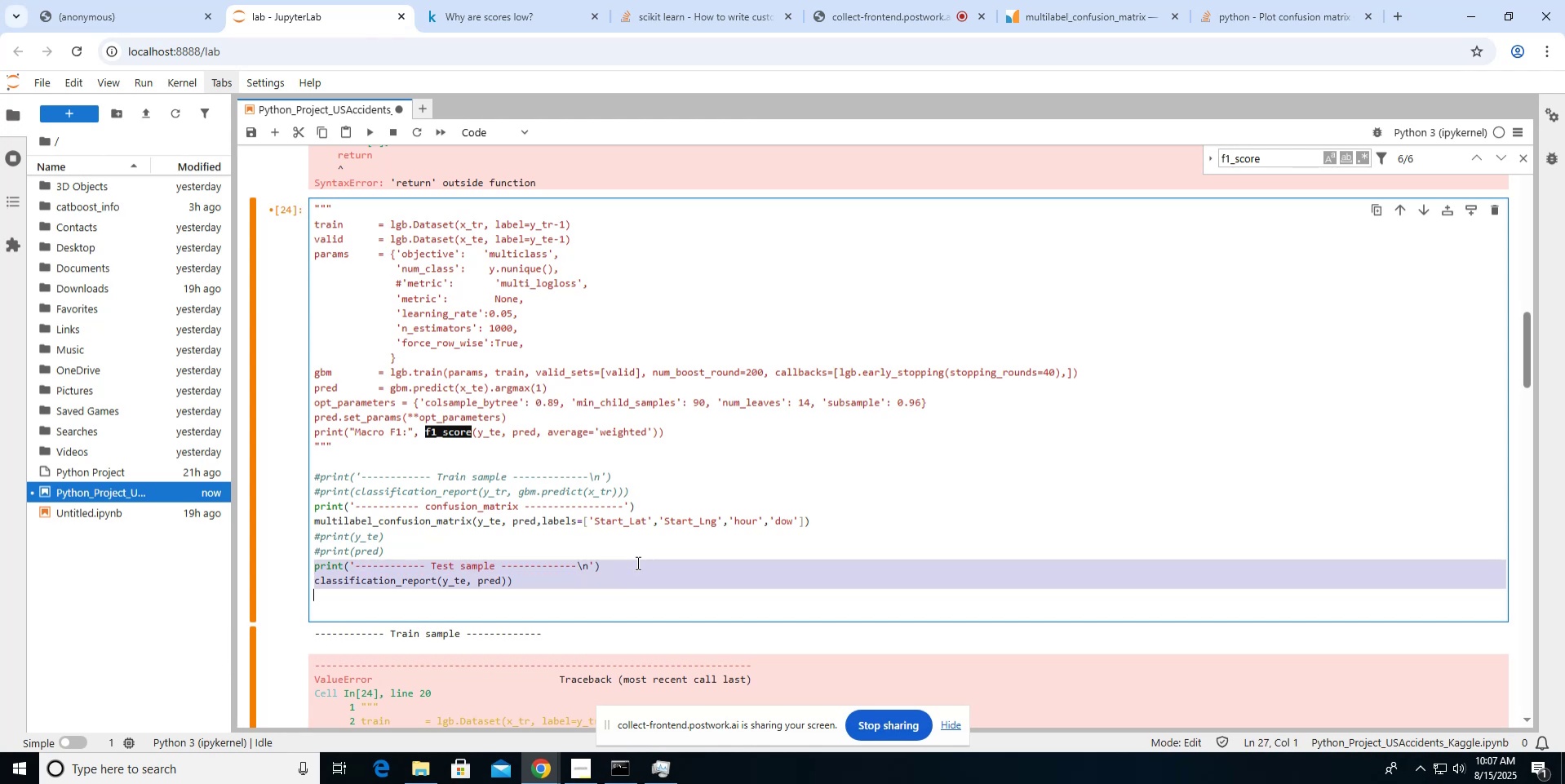 
key(Control+X)
 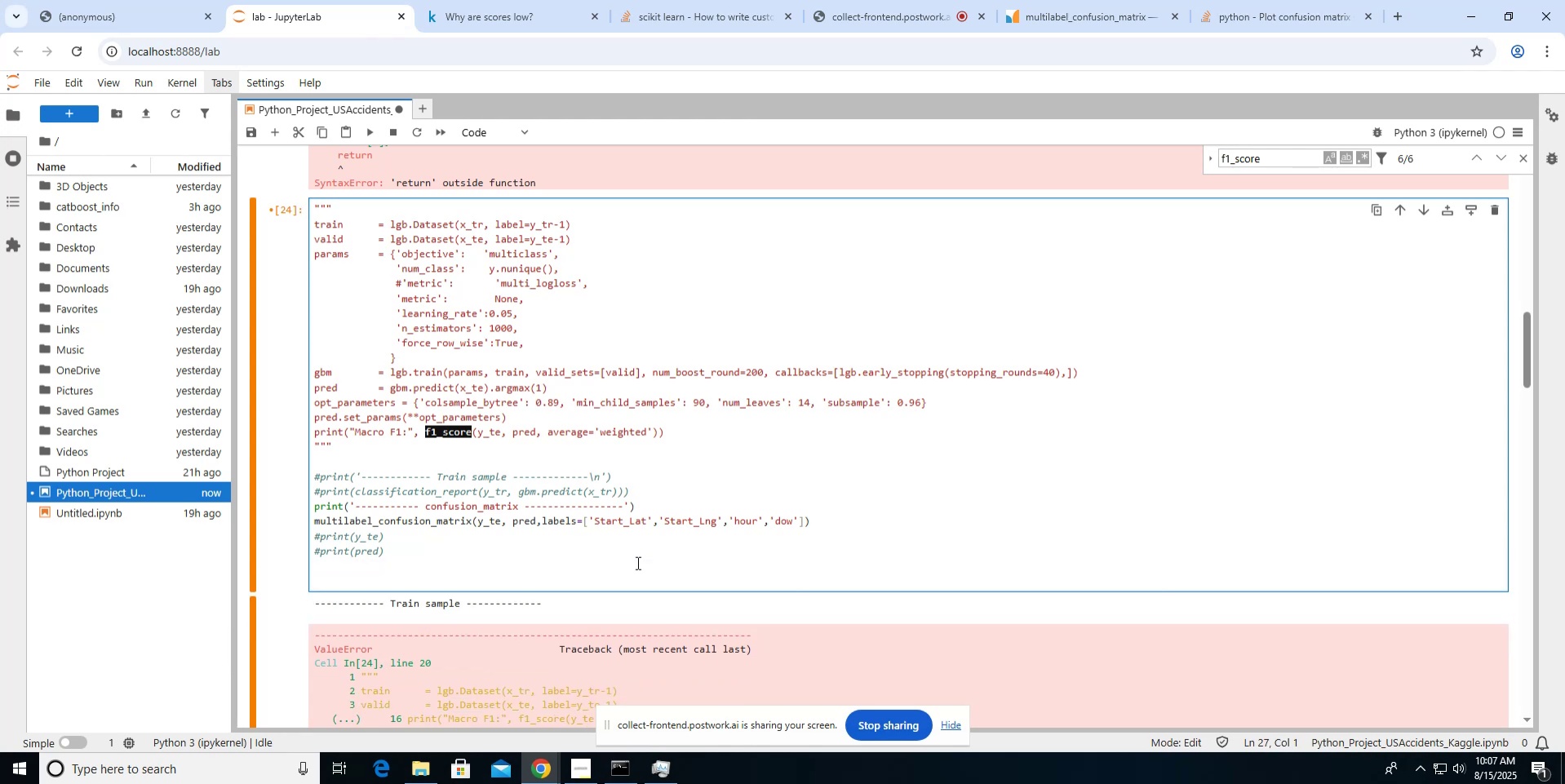 
key(ArrowUp)
 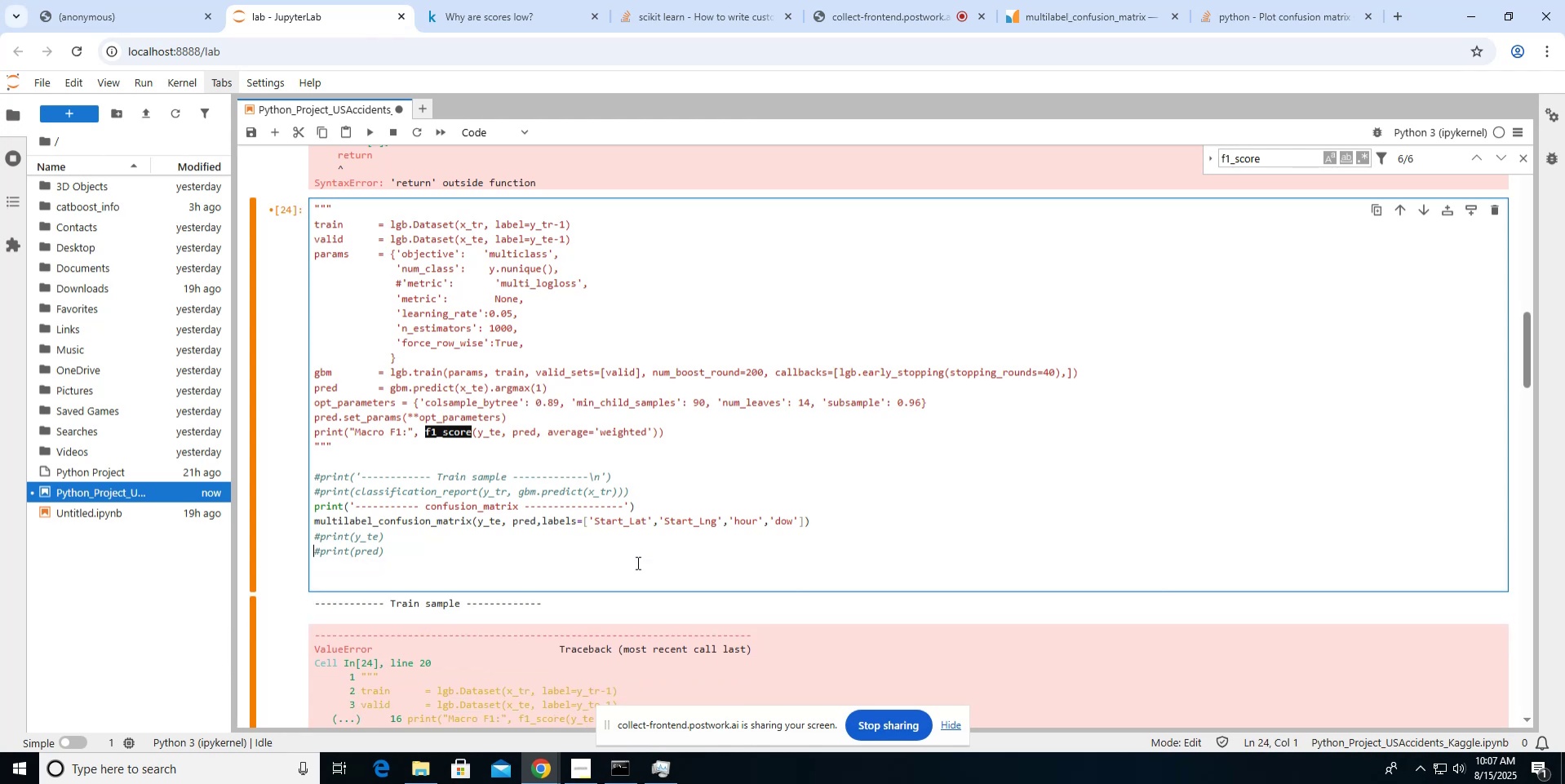 
key(ArrowUp)
 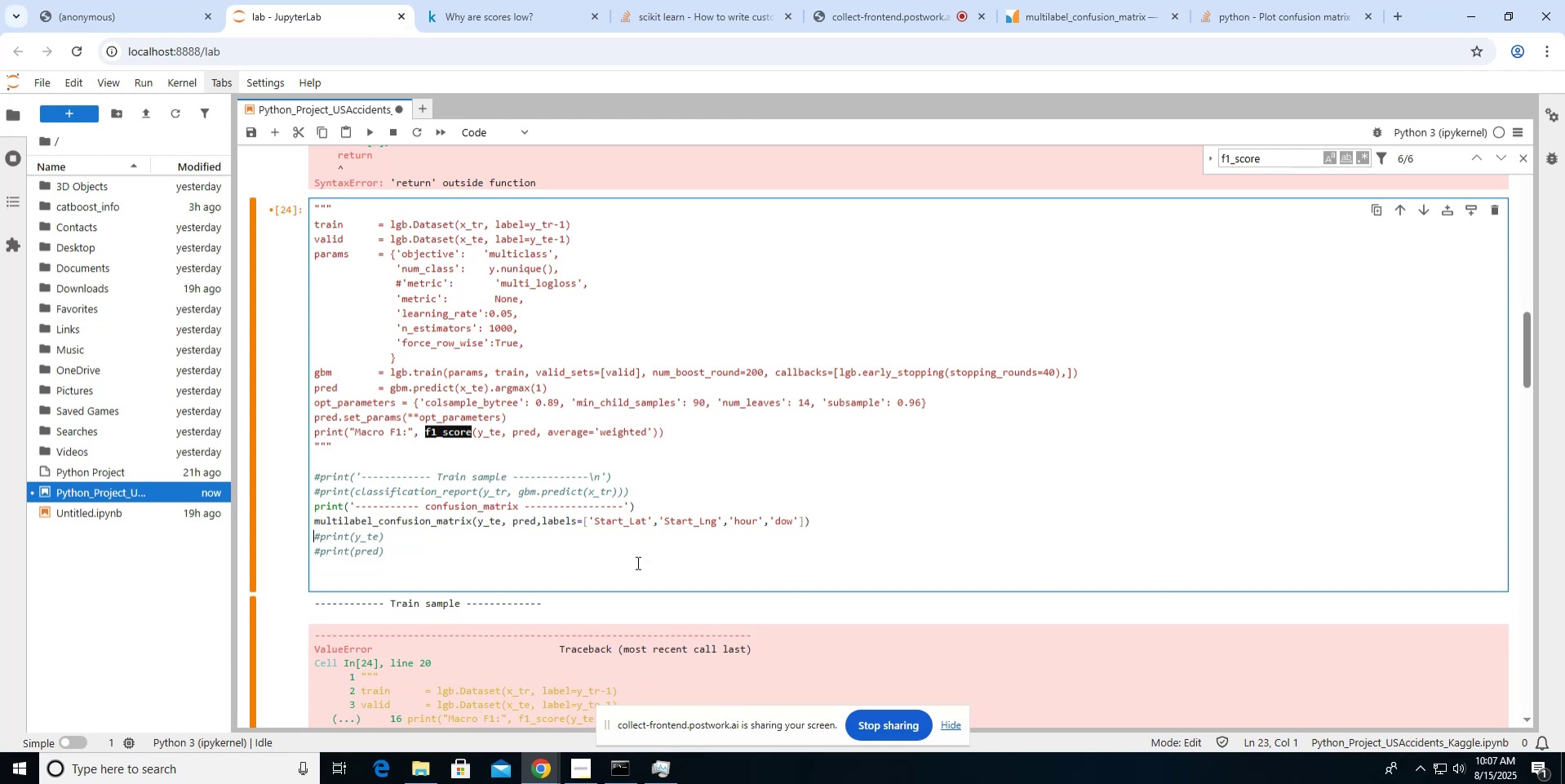 
key(ArrowUp)
 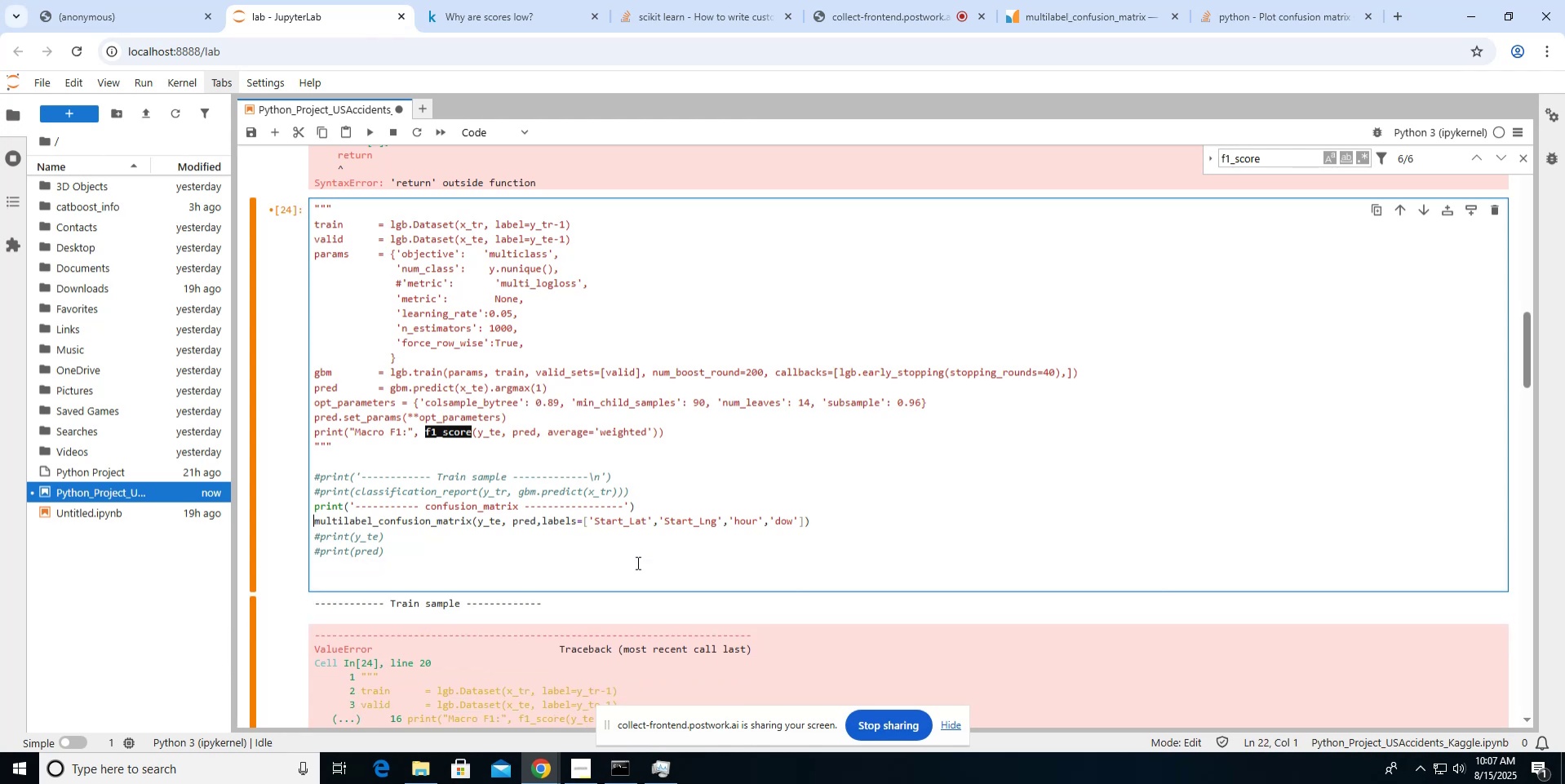 
key(ArrowUp)
 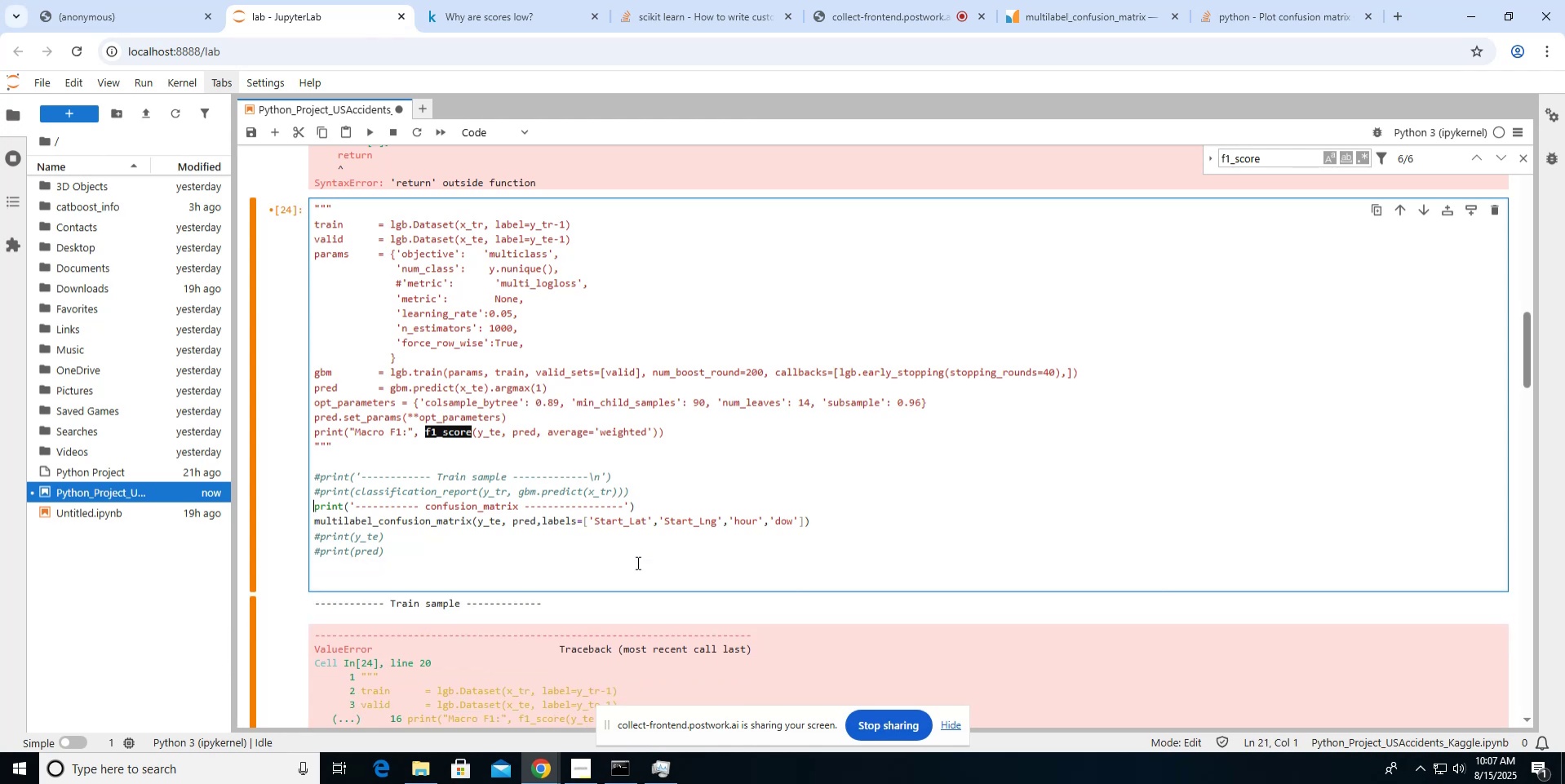 
key(ArrowUp)
 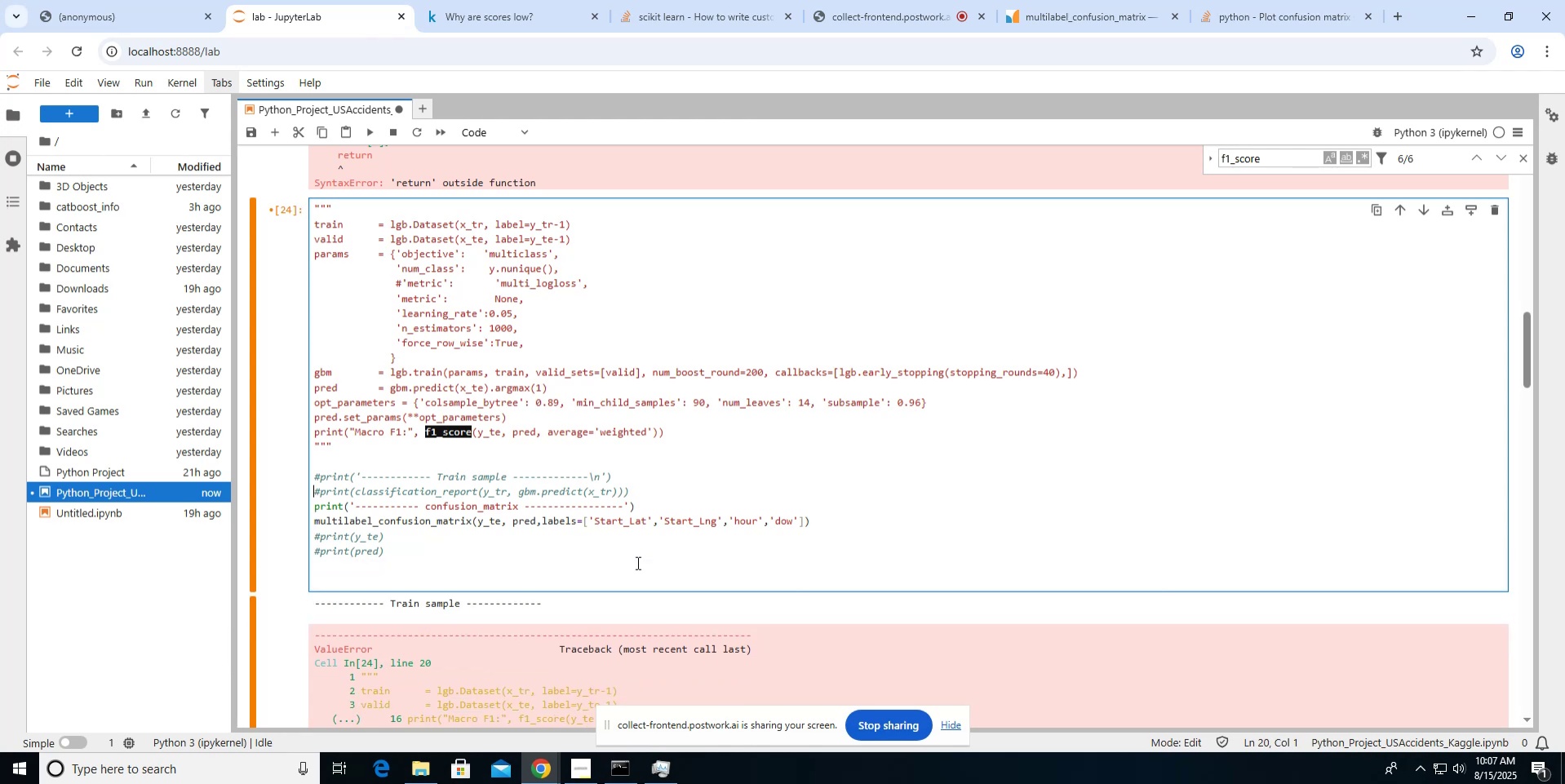 
key(ArrowUp)
 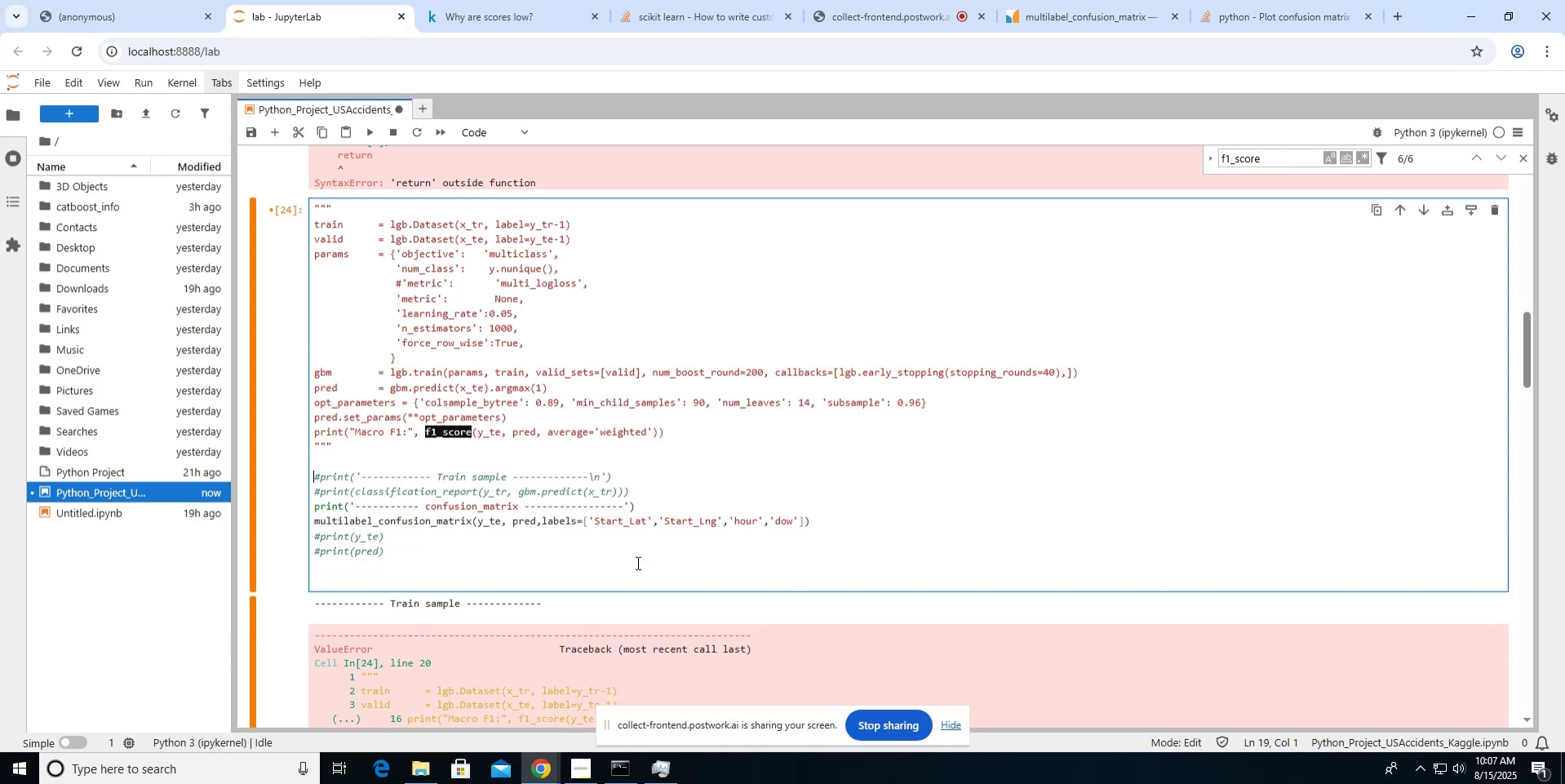 
key(ArrowUp)
 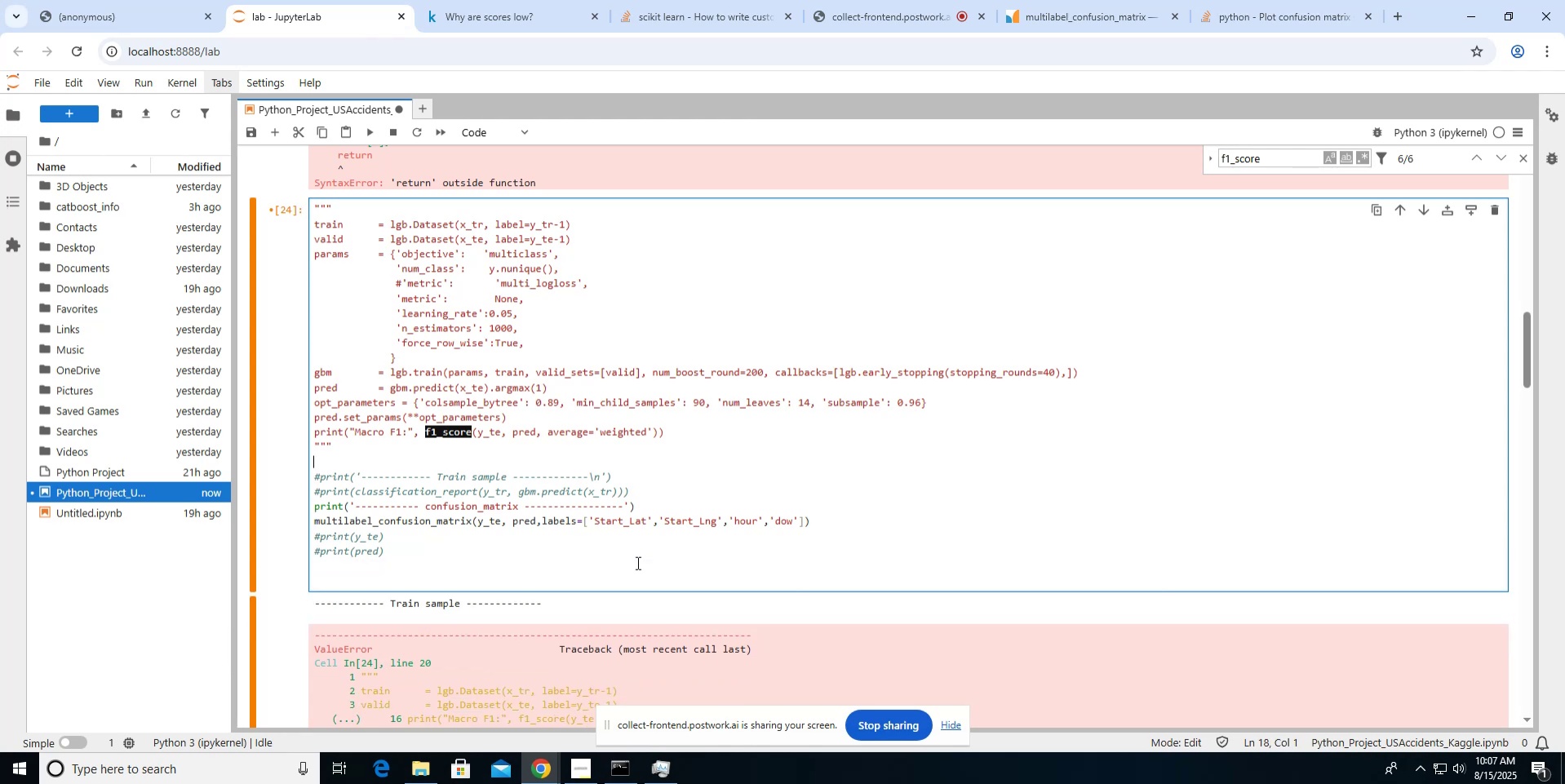 
key(Control+V)
 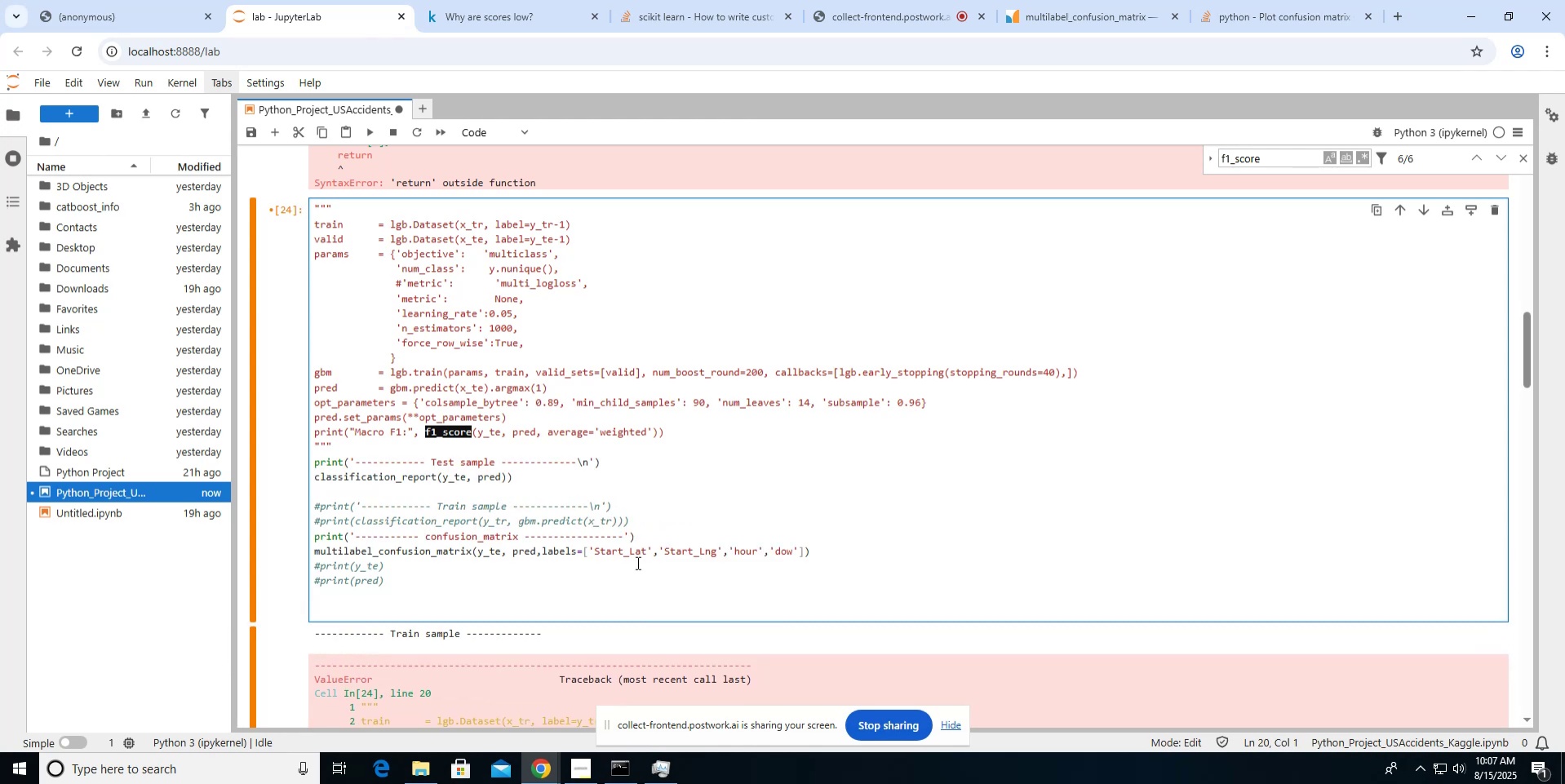 
key(ArrowDown)
 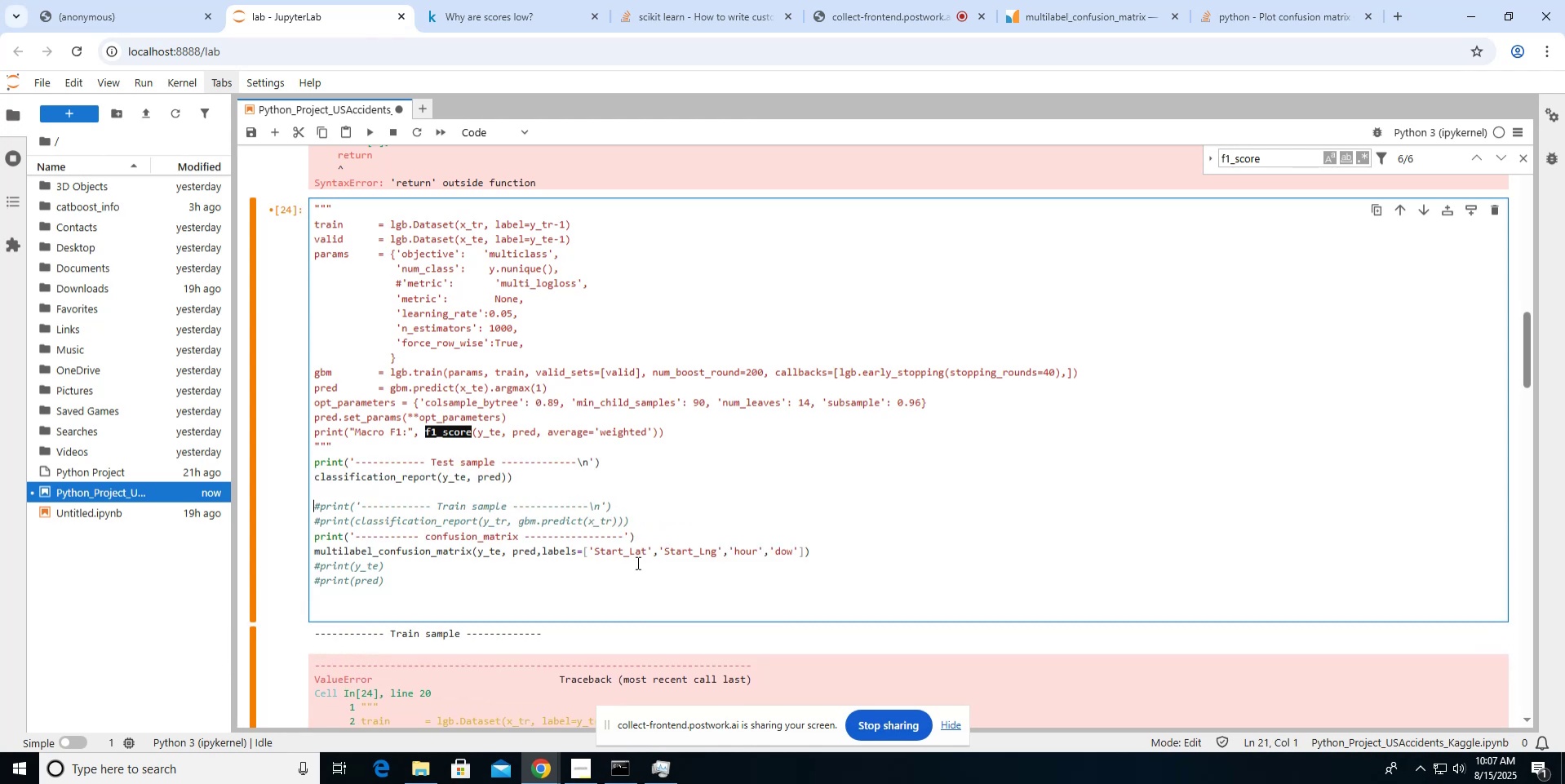 
key(ArrowDown)
 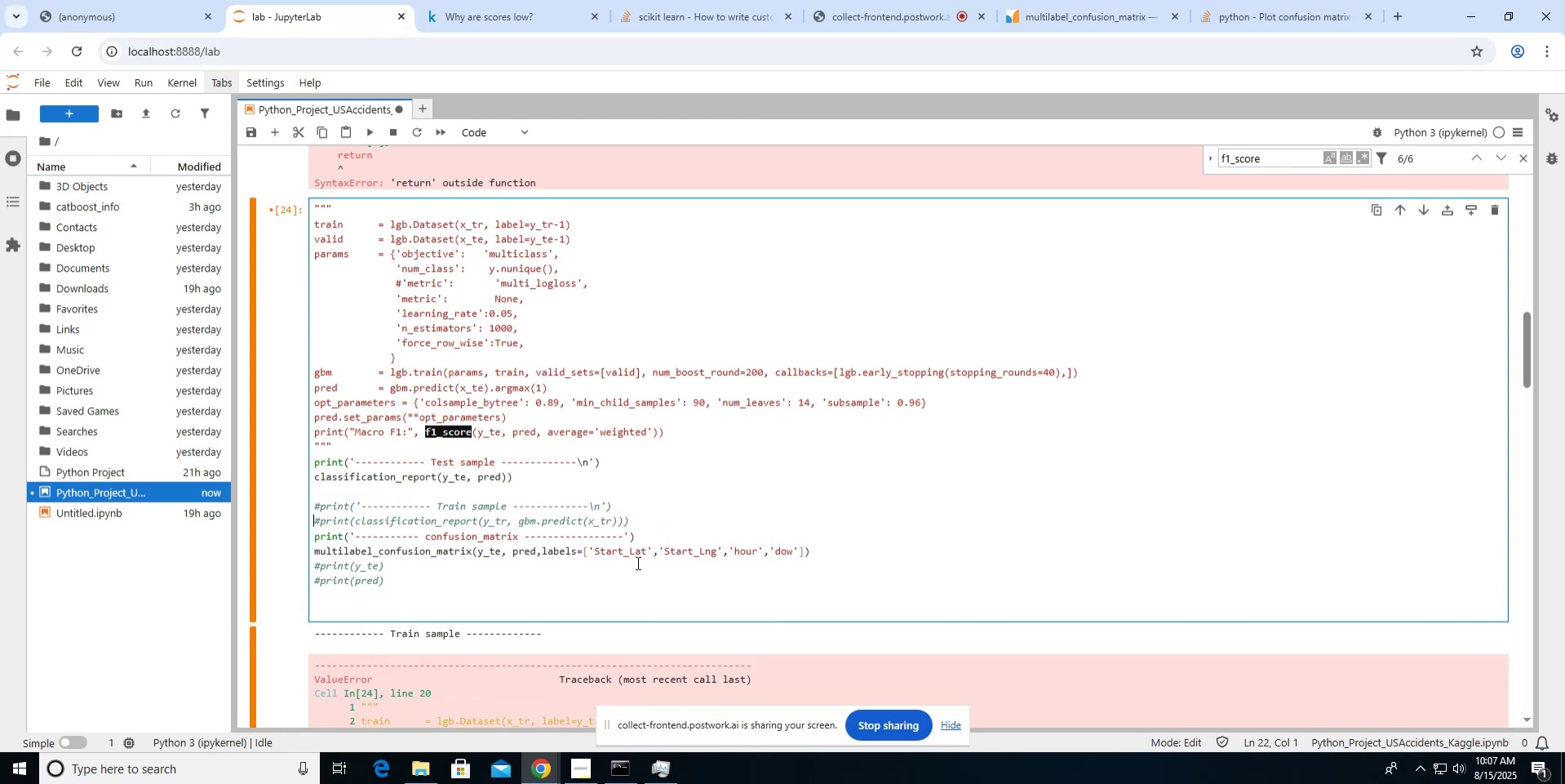 
key(ArrowDown)
 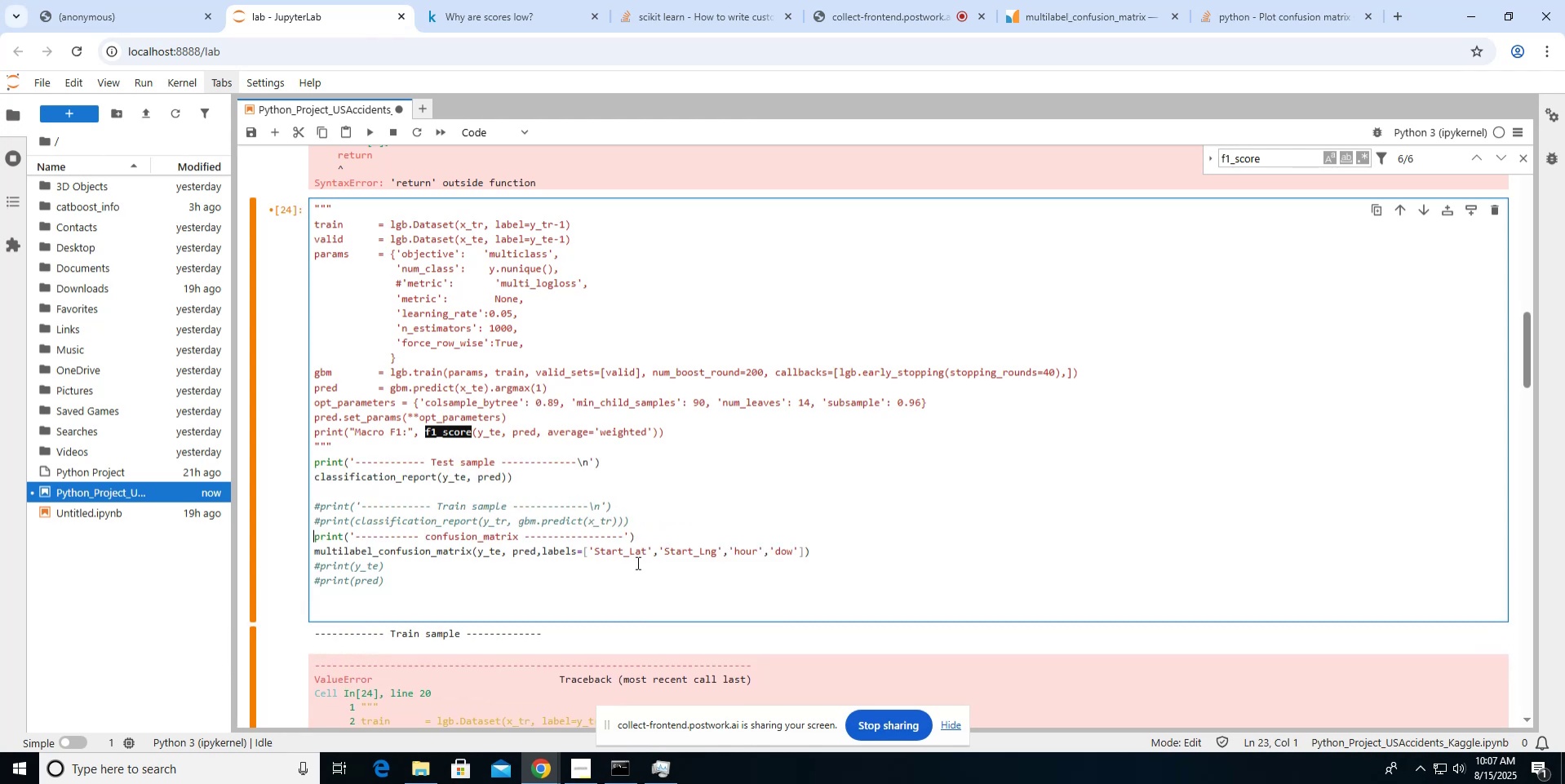 
key(ArrowDown)
 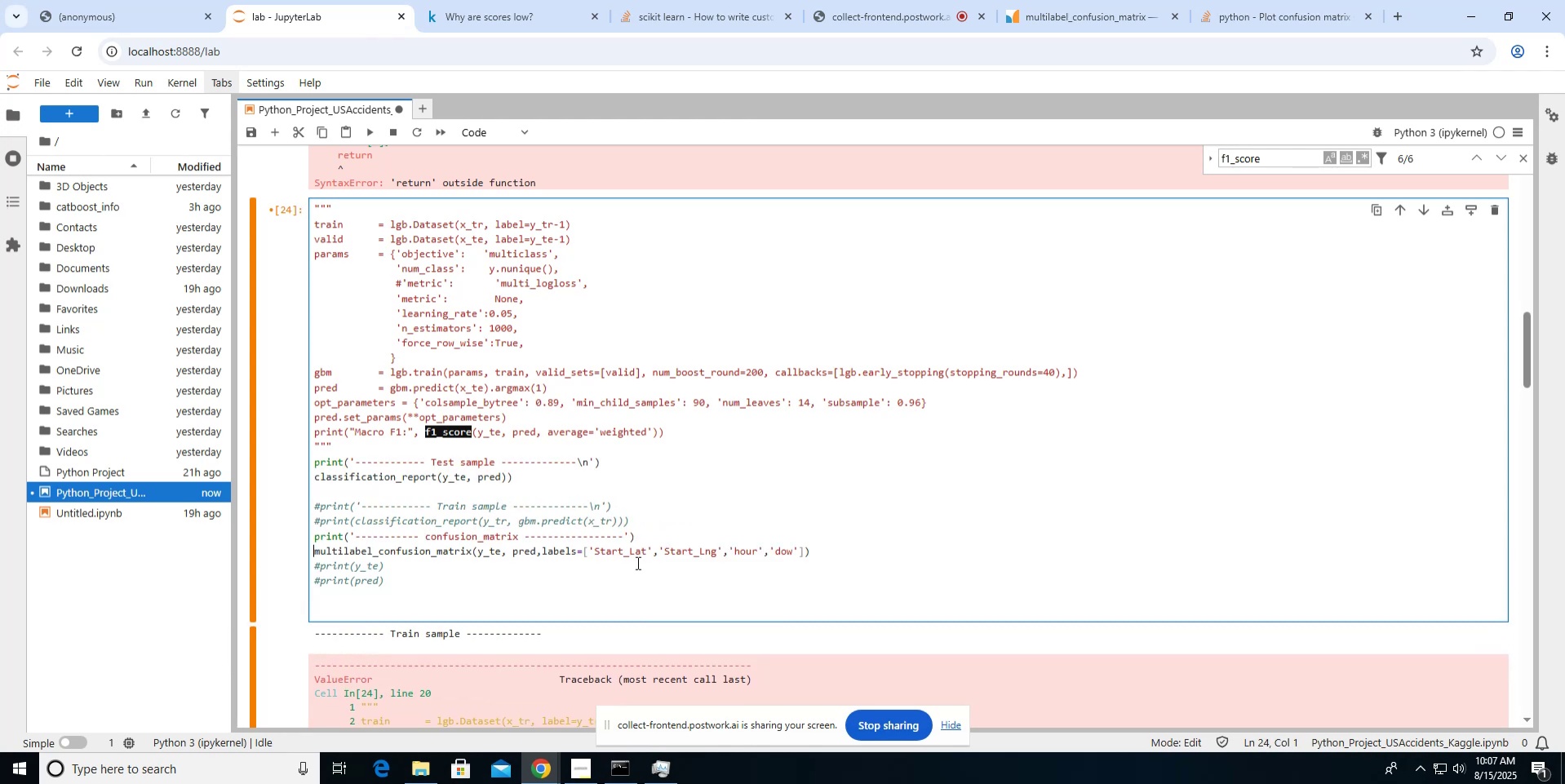 
key(Shift+ShiftLeft)
 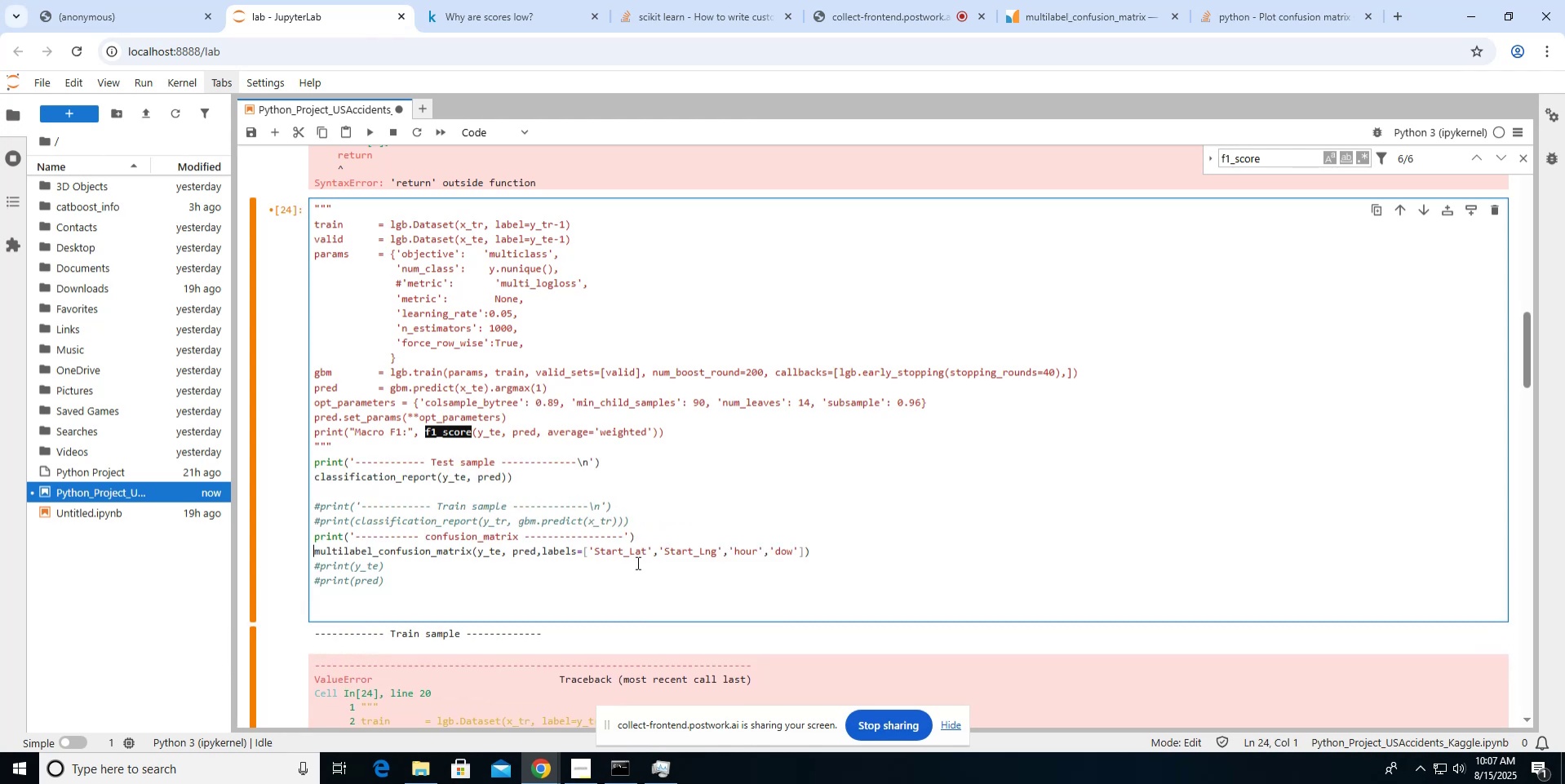 
key(Shift+3)
 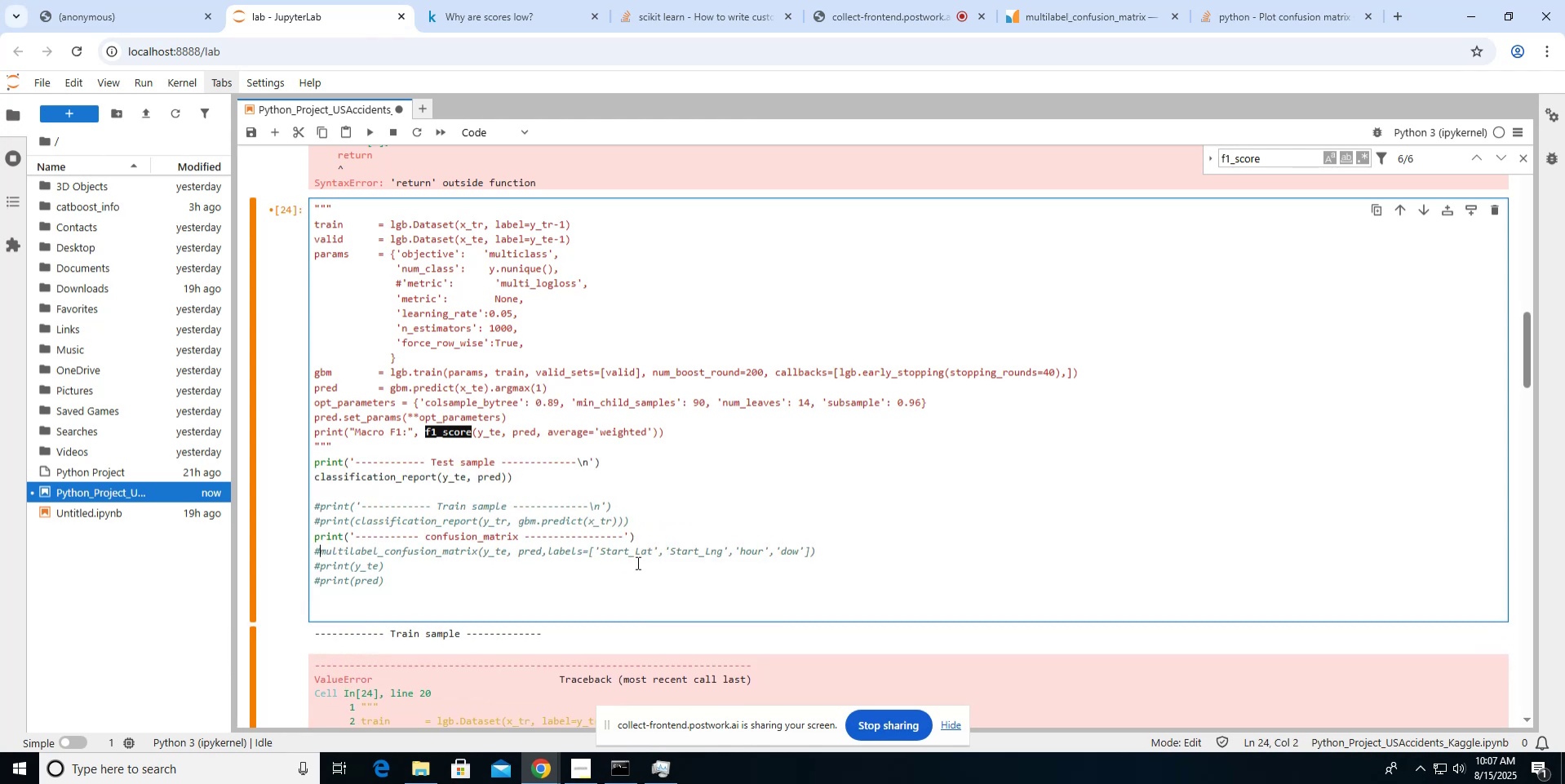 
key(ArrowLeft)
 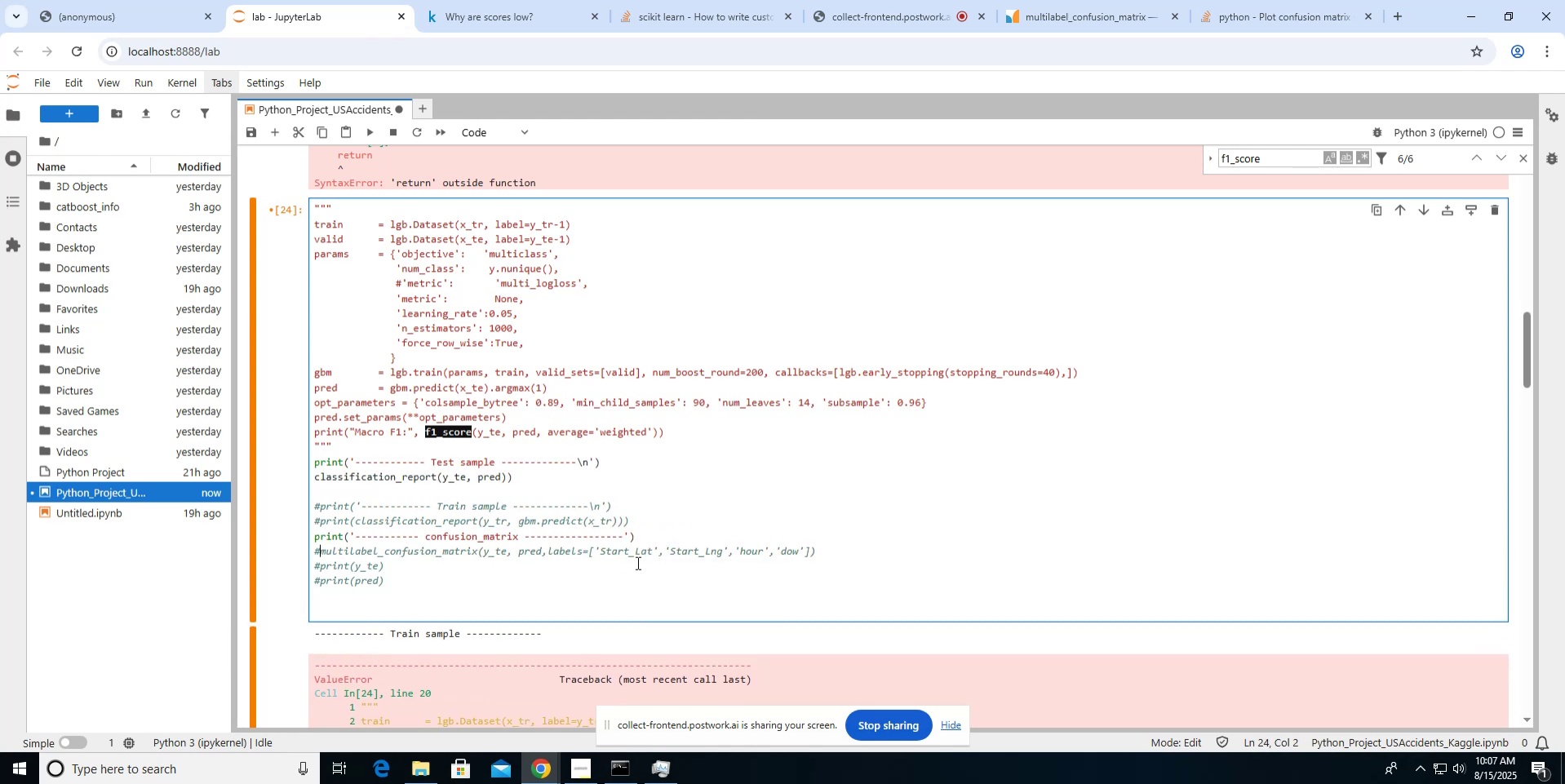 
key(ArrowUp)
 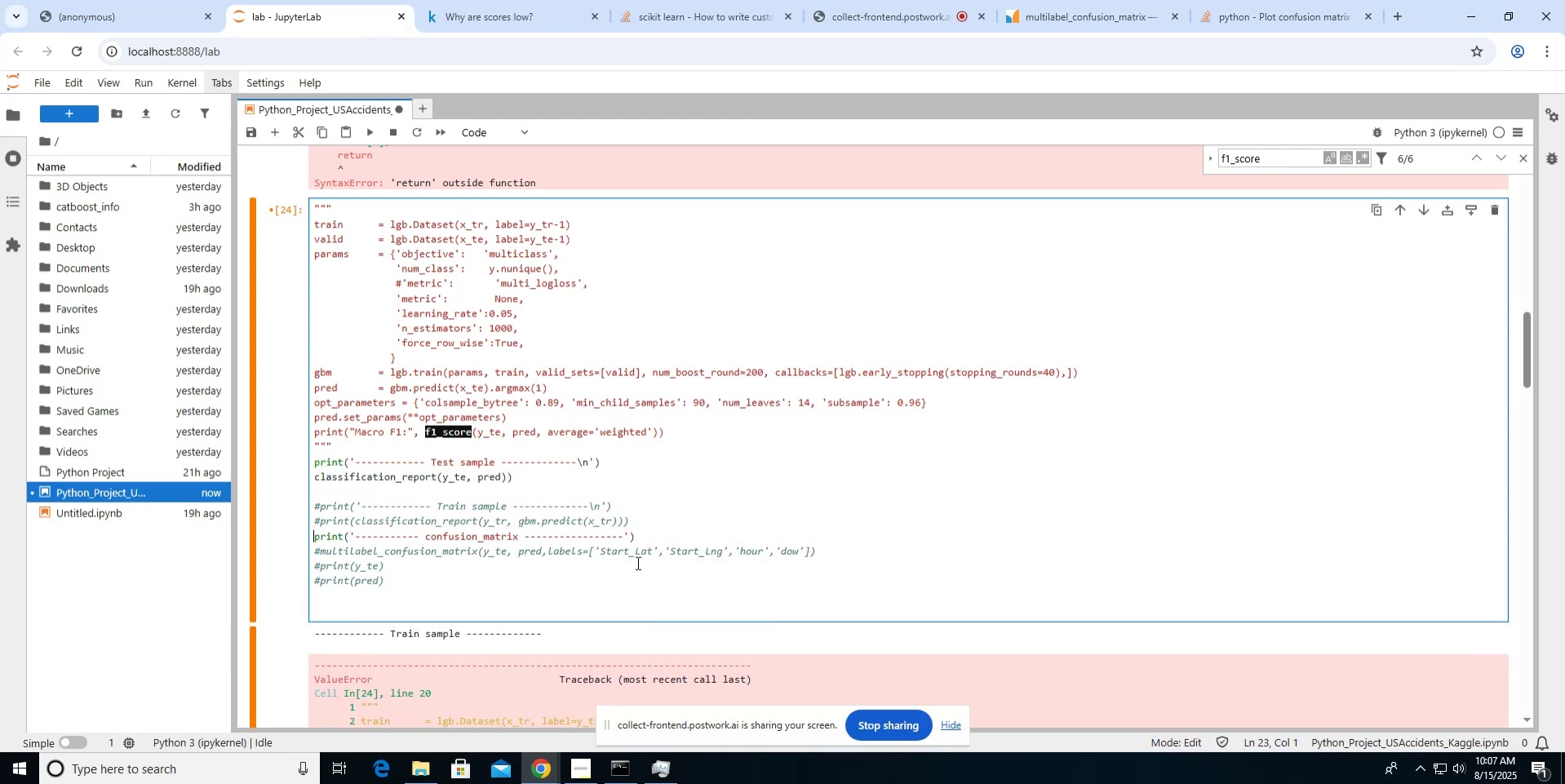 
key(Shift+ShiftLeft)
 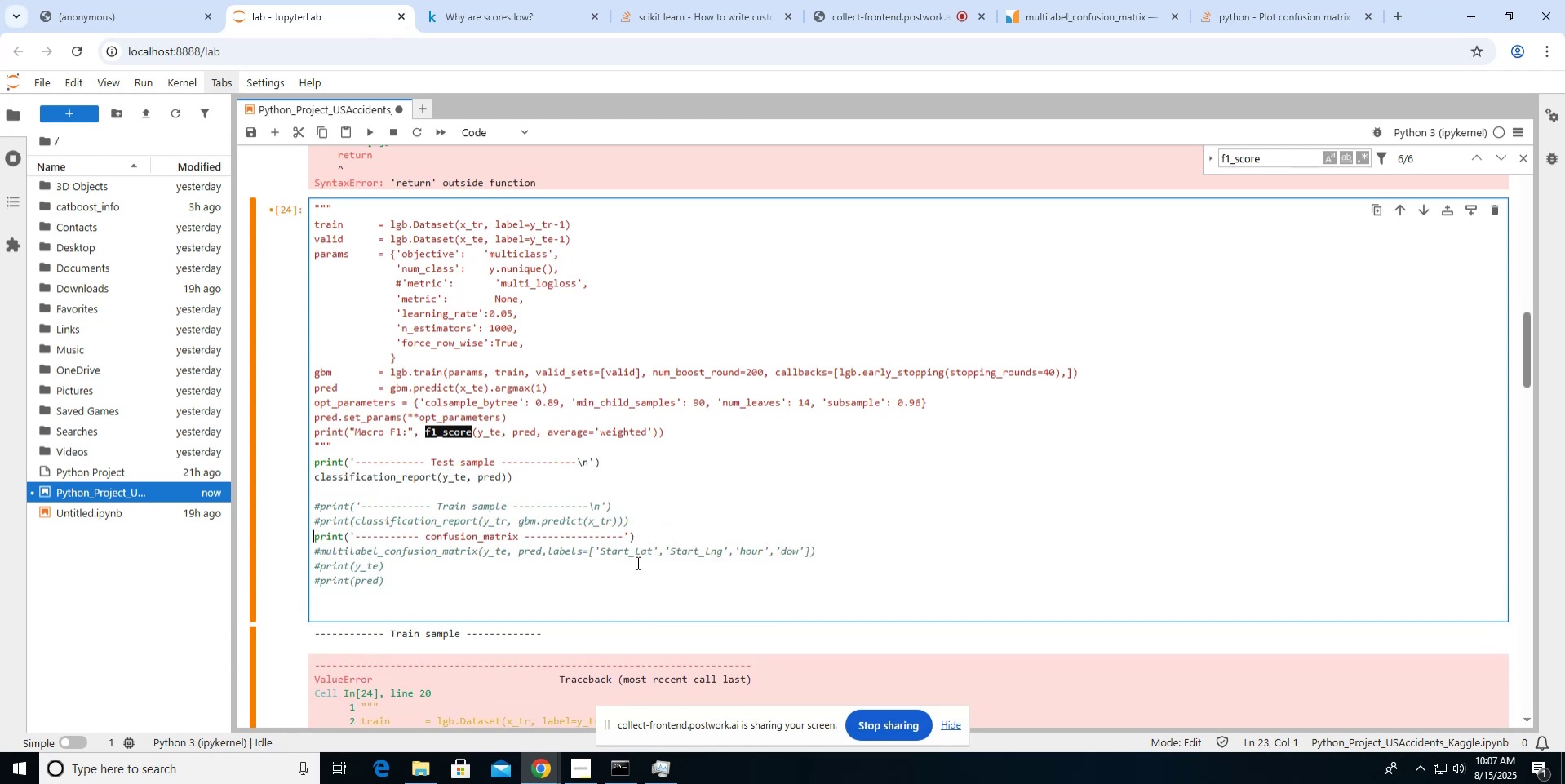 
key(Shift+3)
 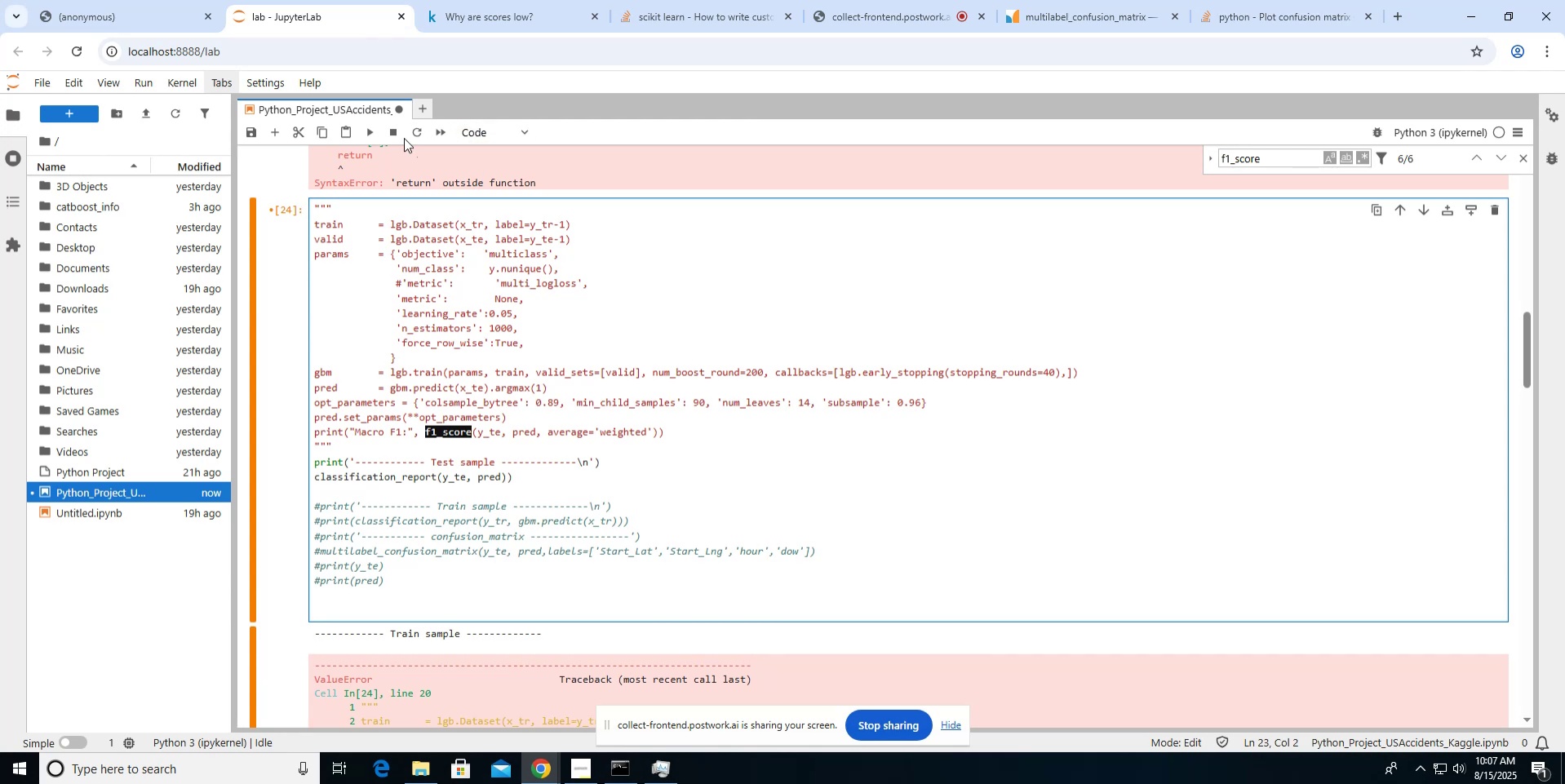 
left_click([375, 134])
 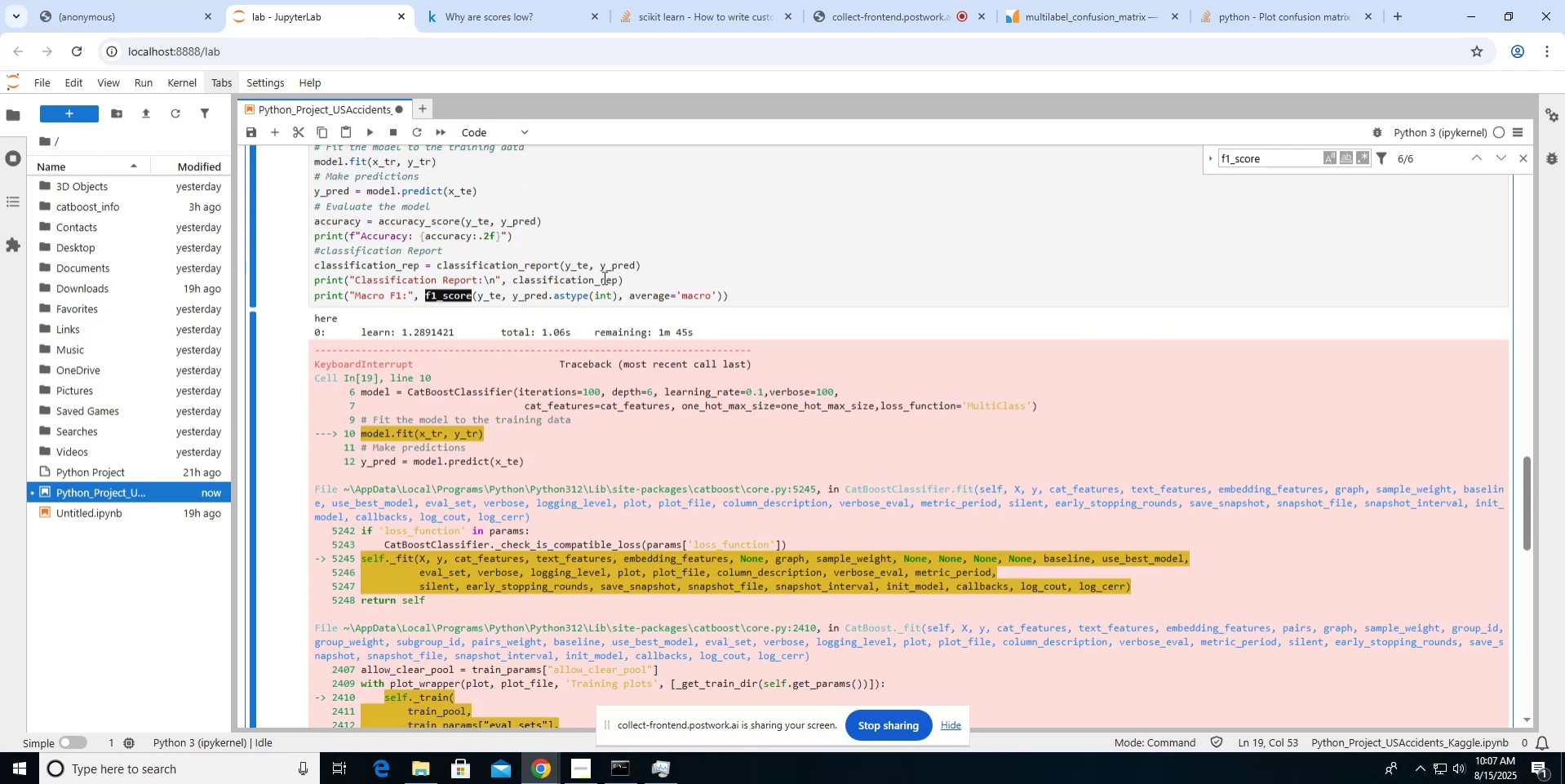 
scroll: coordinate [618, 263], scroll_direction: up, amount: 2.0
 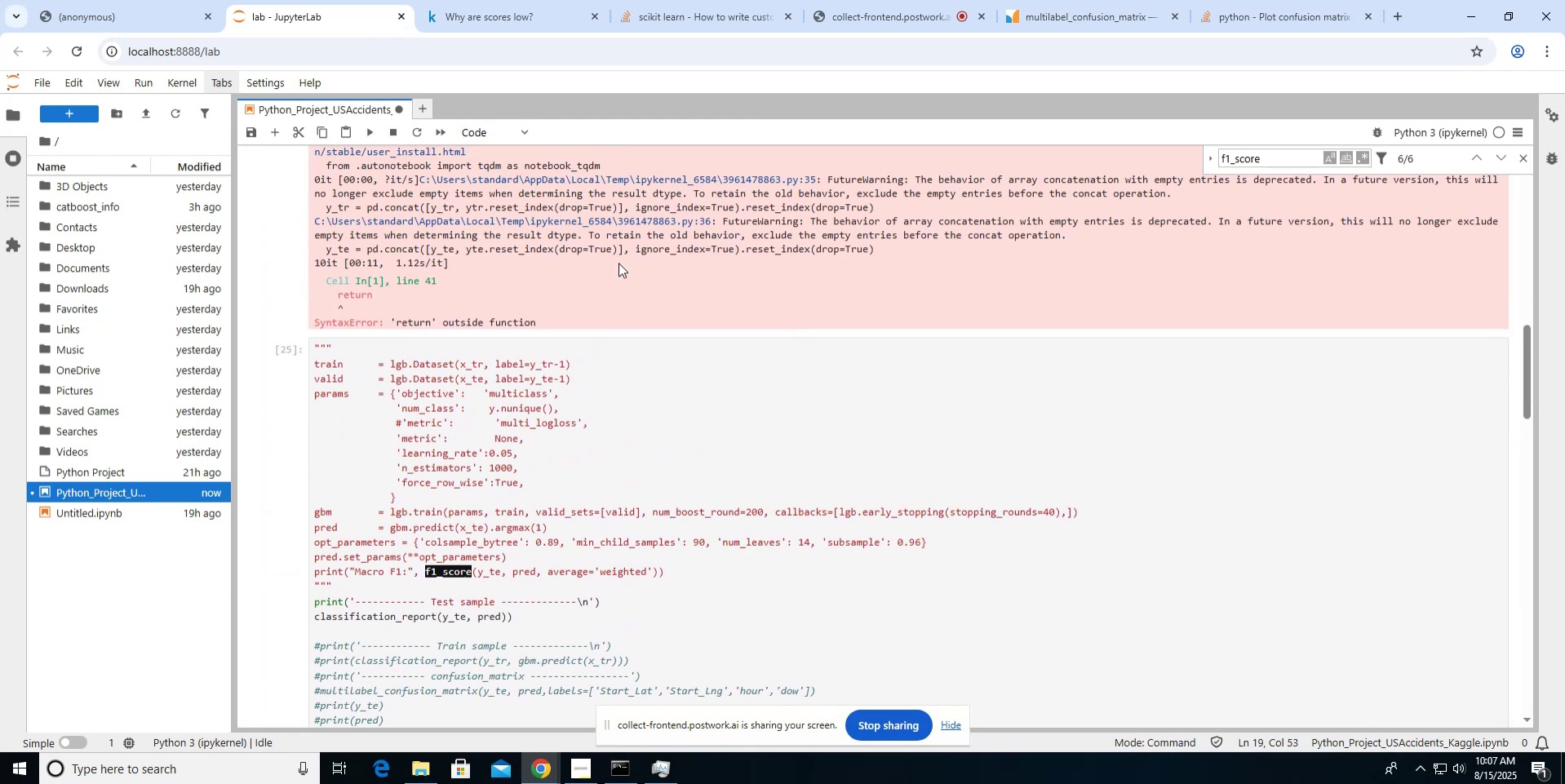 
scroll: coordinate [618, 263], scroll_direction: down, amount: 3.0
 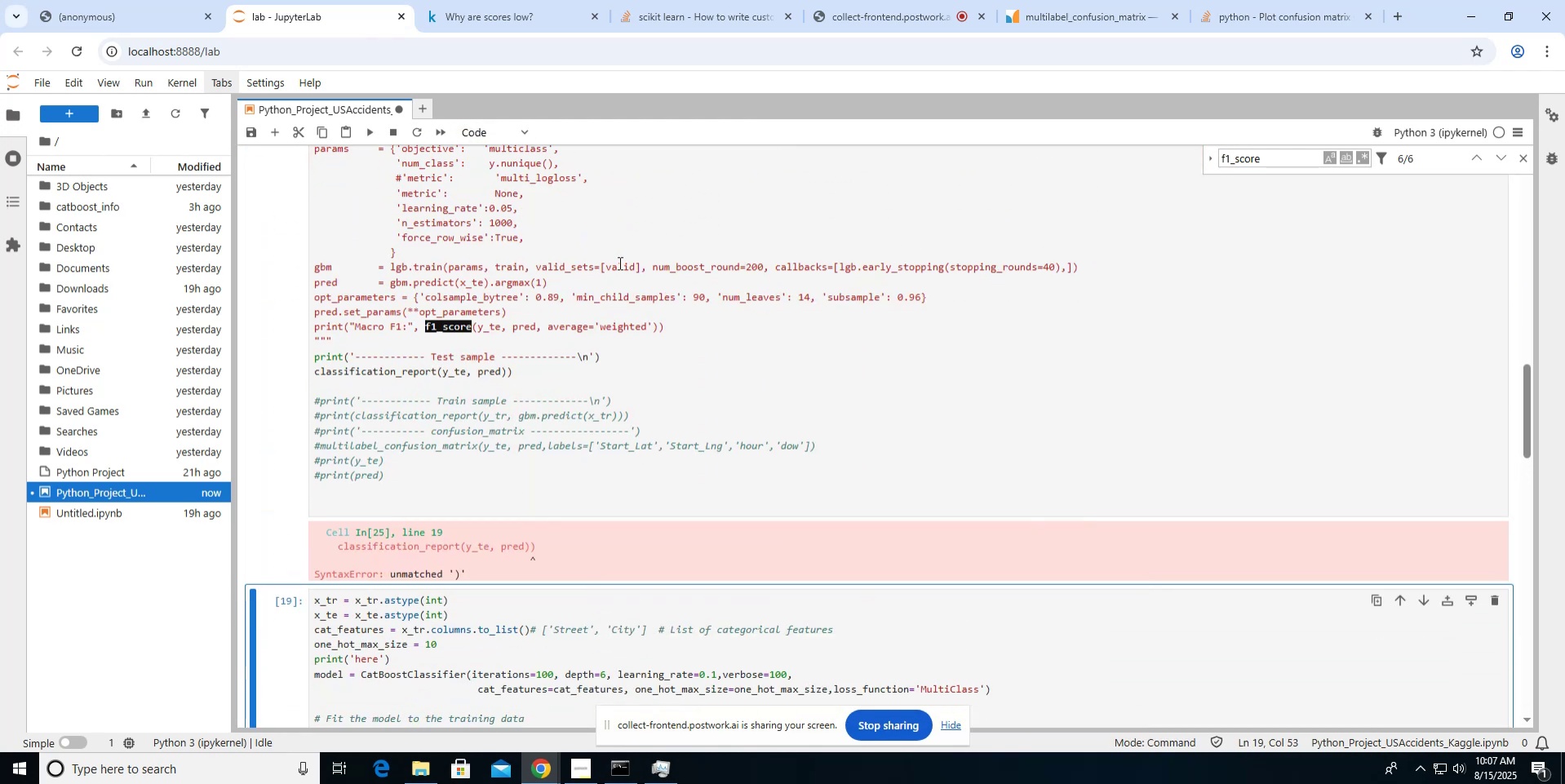 
scroll: coordinate [618, 263], scroll_direction: up, amount: 2.0
 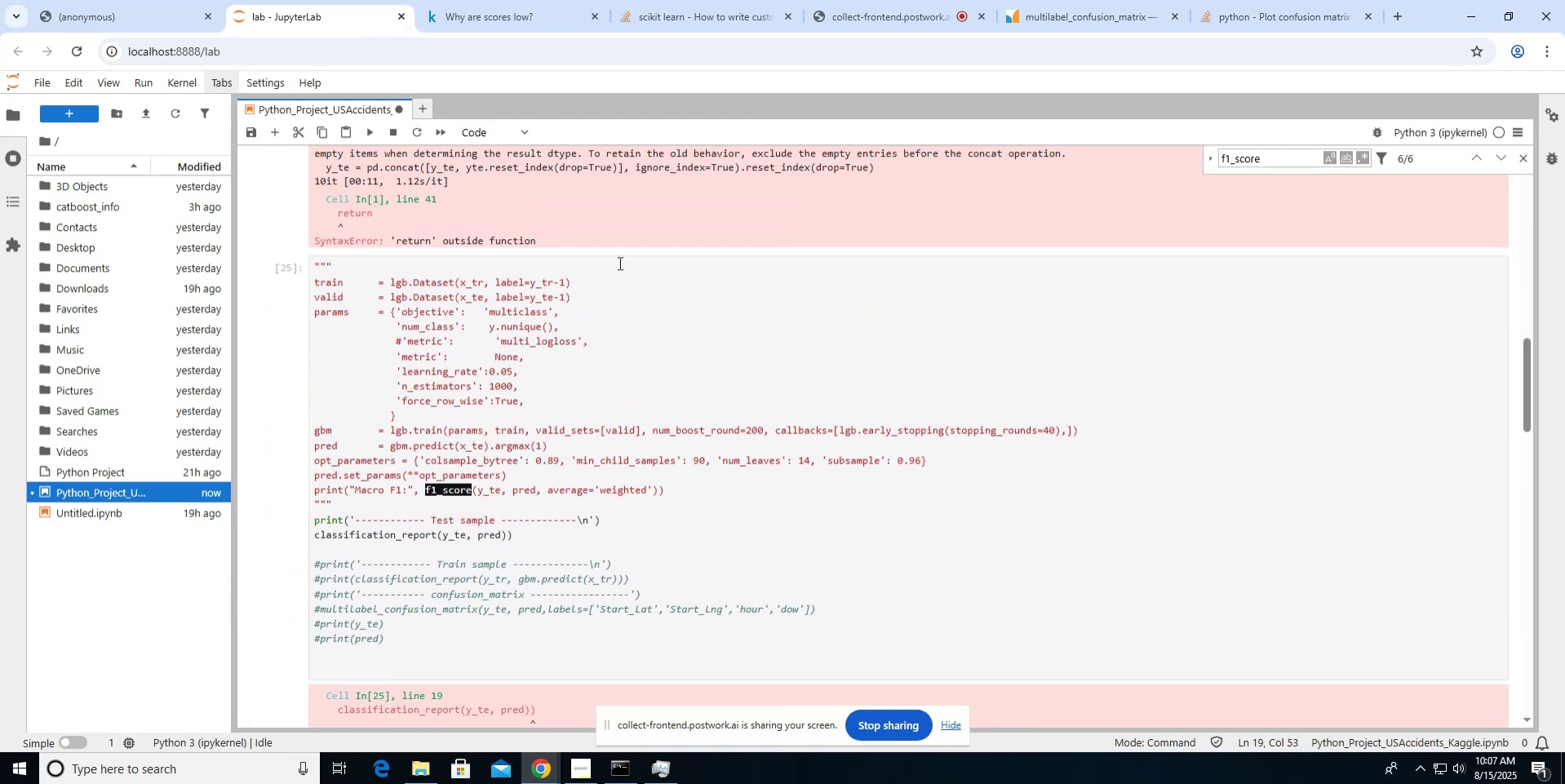 
scroll: coordinate [618, 263], scroll_direction: down, amount: 2.0
 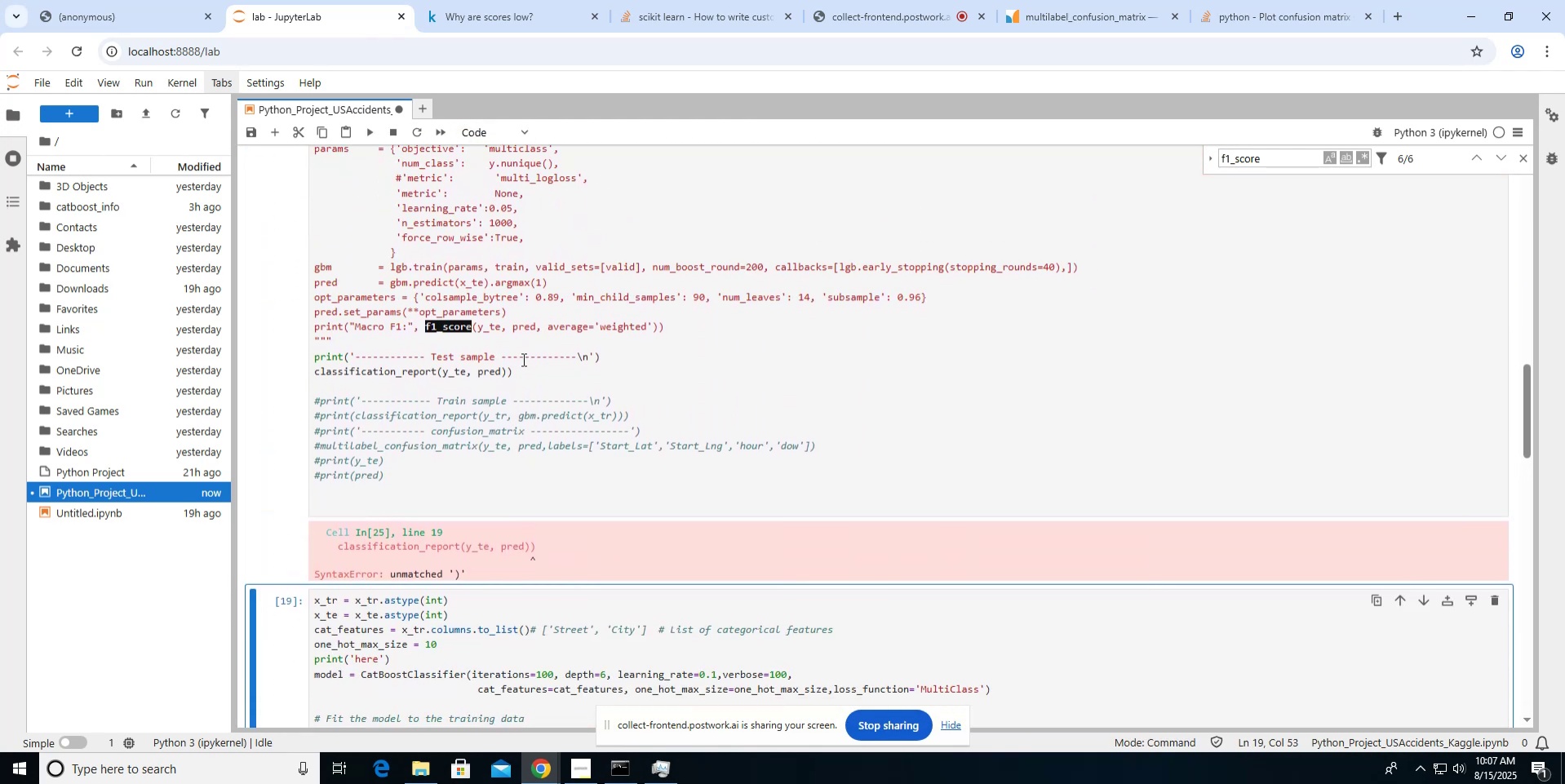 
left_click([520, 367])
 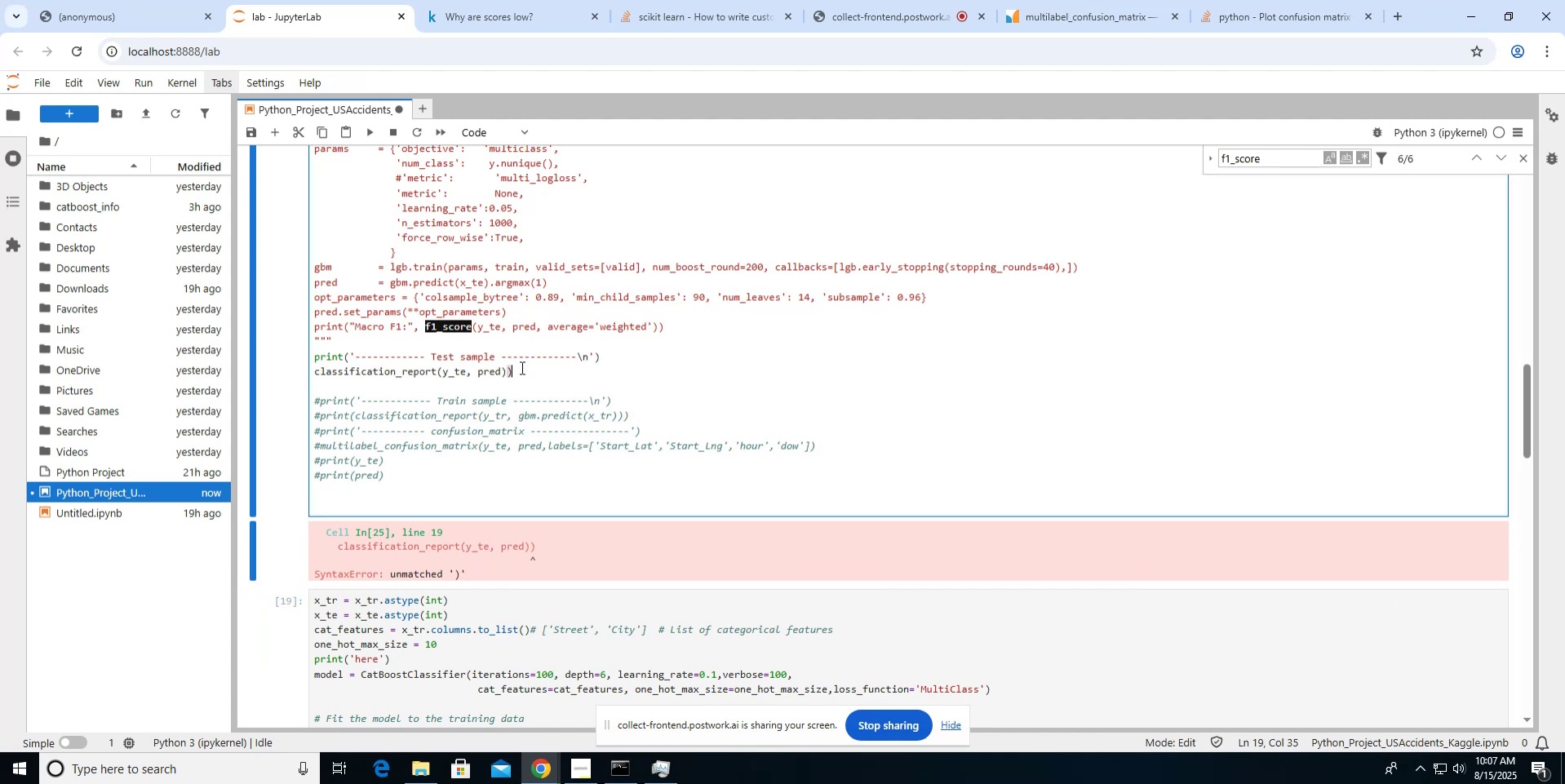 
hold_key(key=ShiftLeft, duration=0.66)
 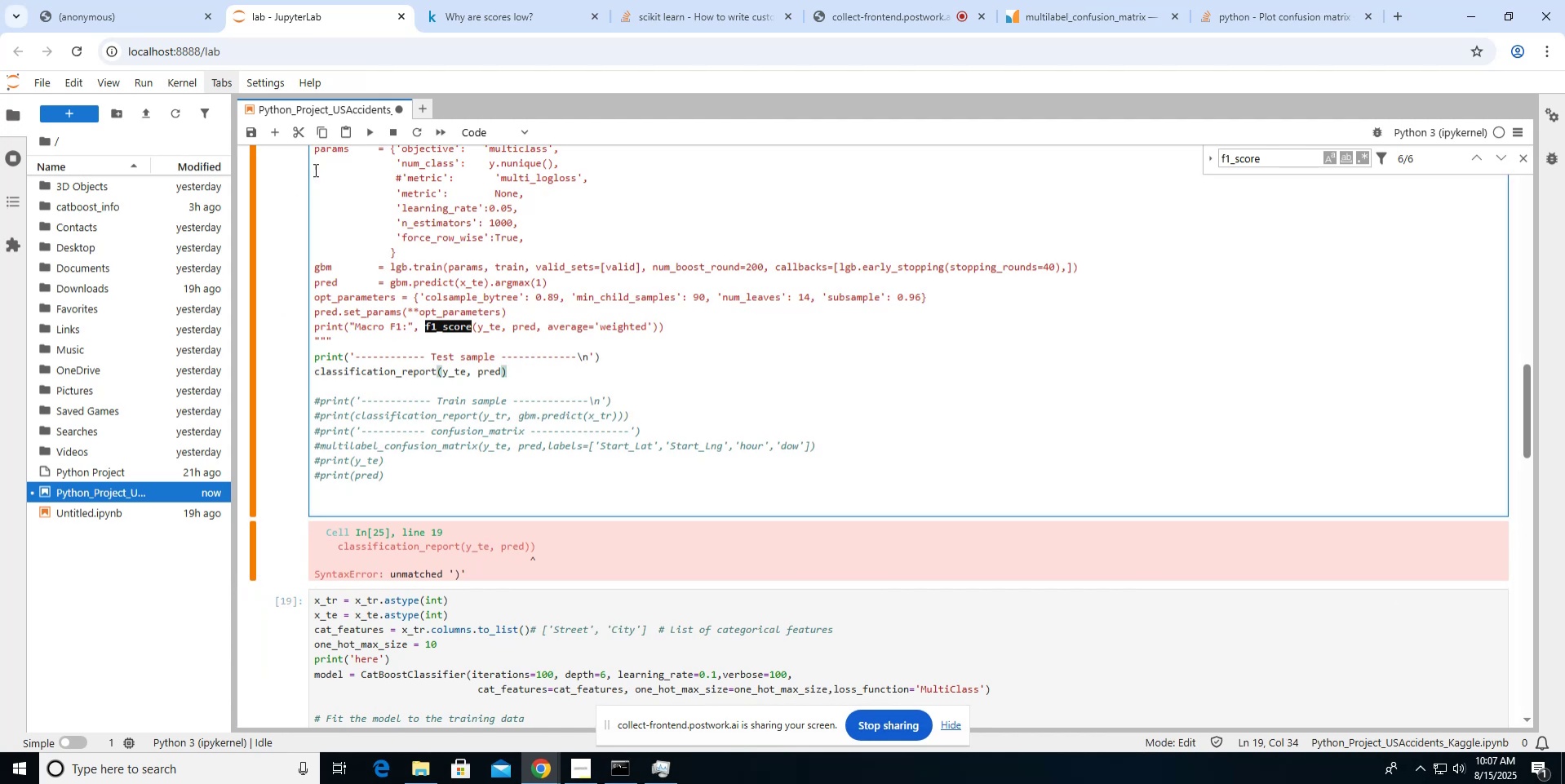 
left_click([363, 127])
 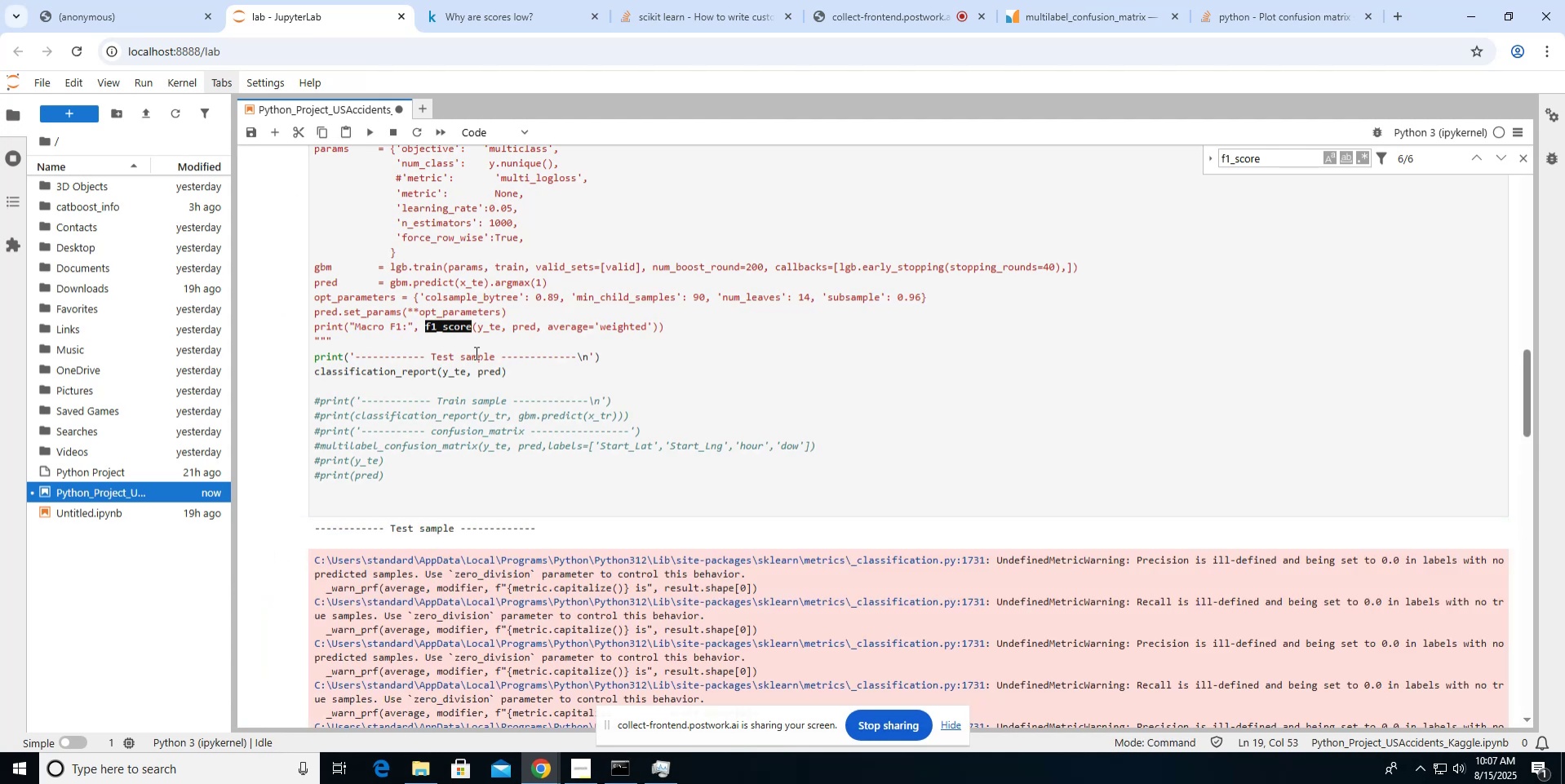 
scroll: coordinate [501, 374], scroll_direction: down, amount: 4.0
 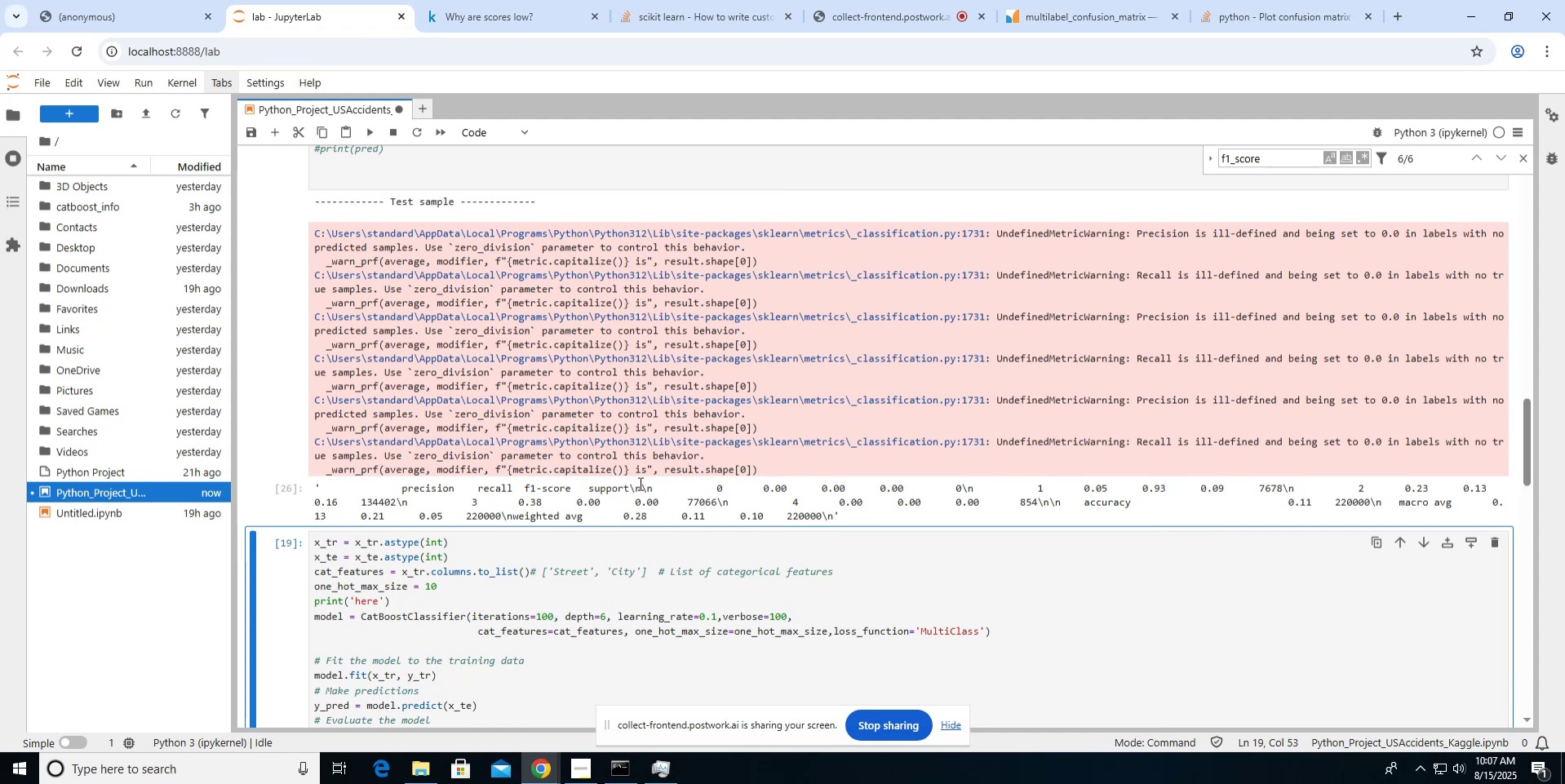 
wait(10.61)
 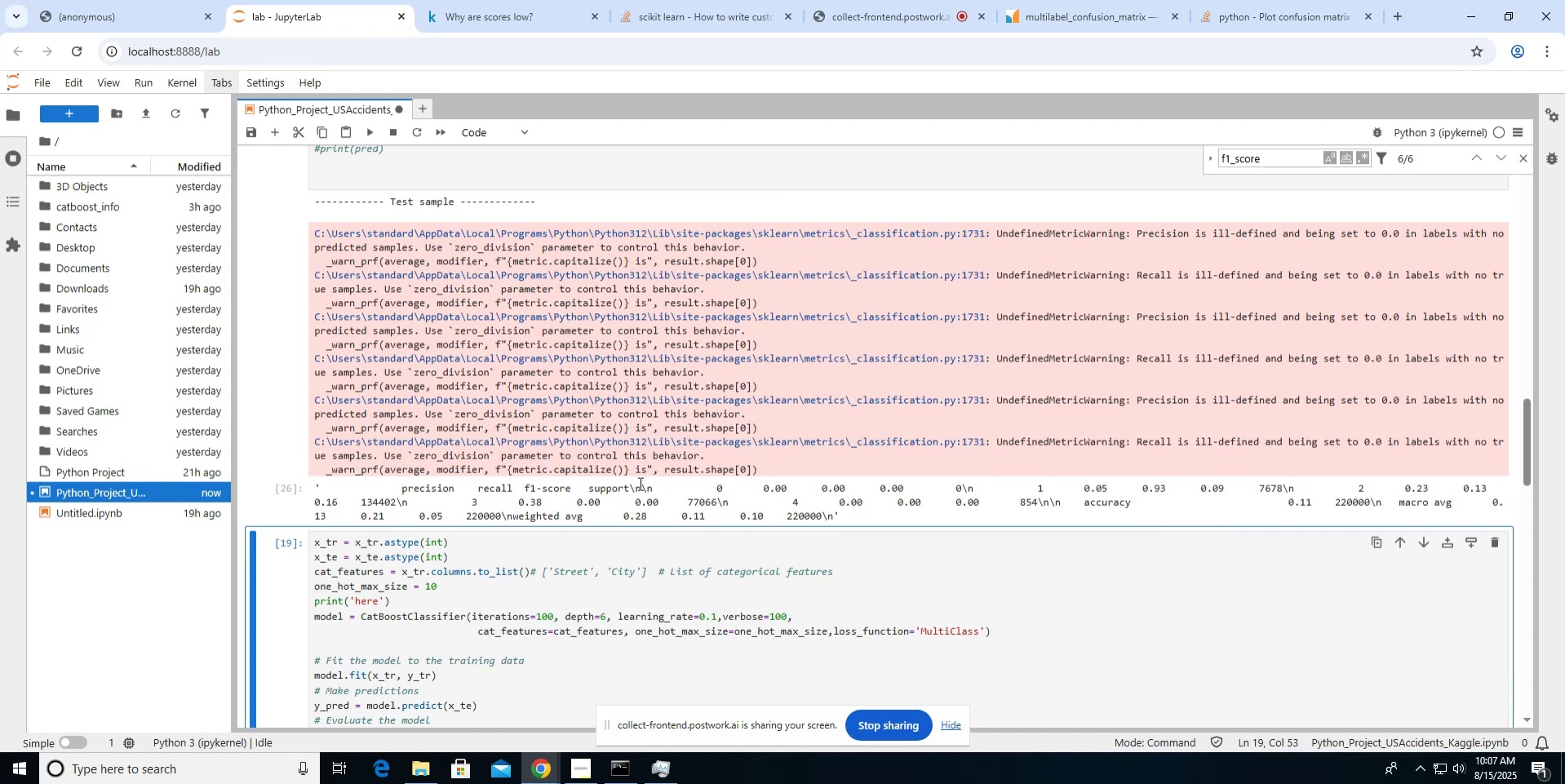 
double_click([640, 485])
 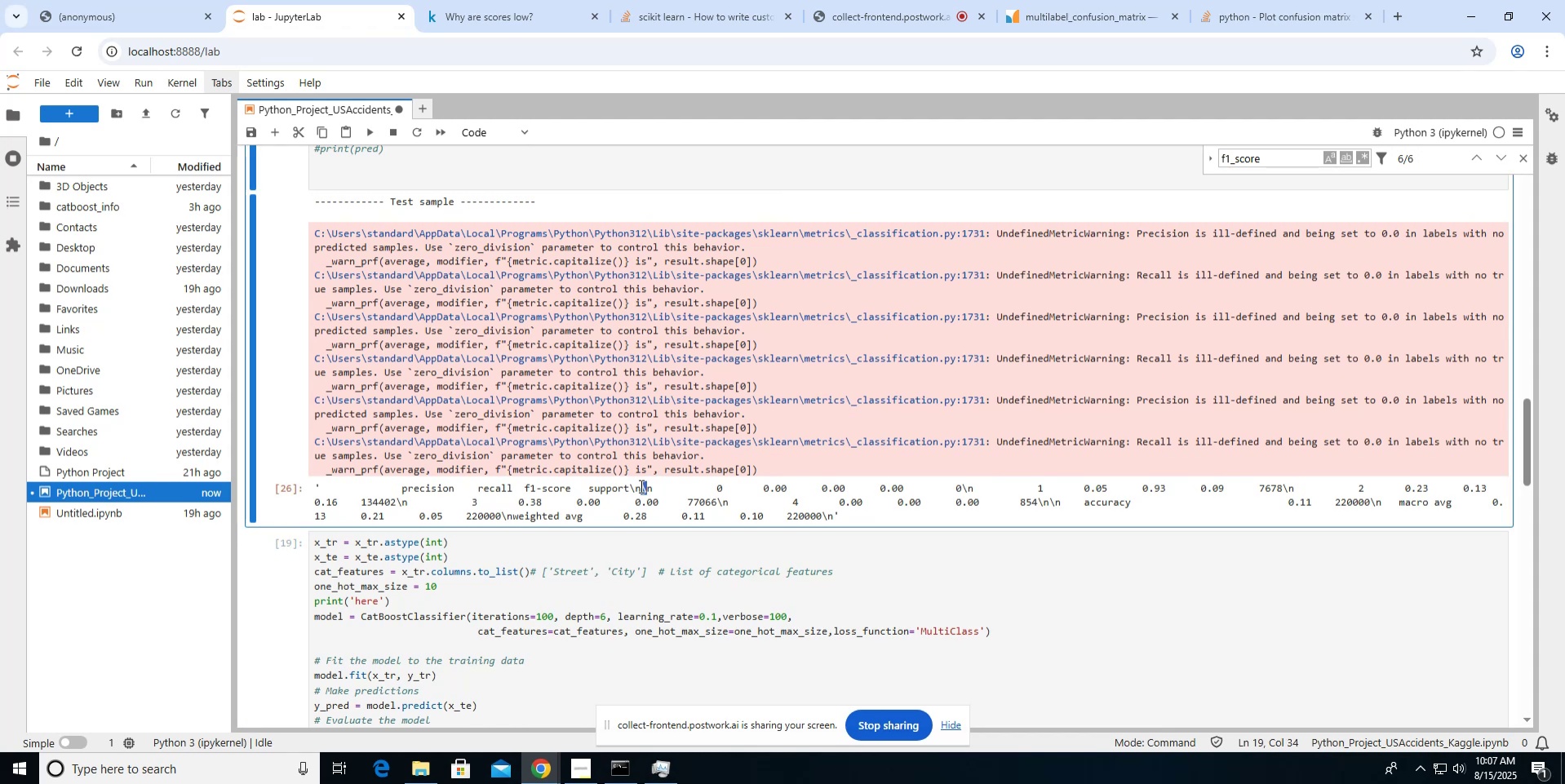 
triple_click([640, 485])
 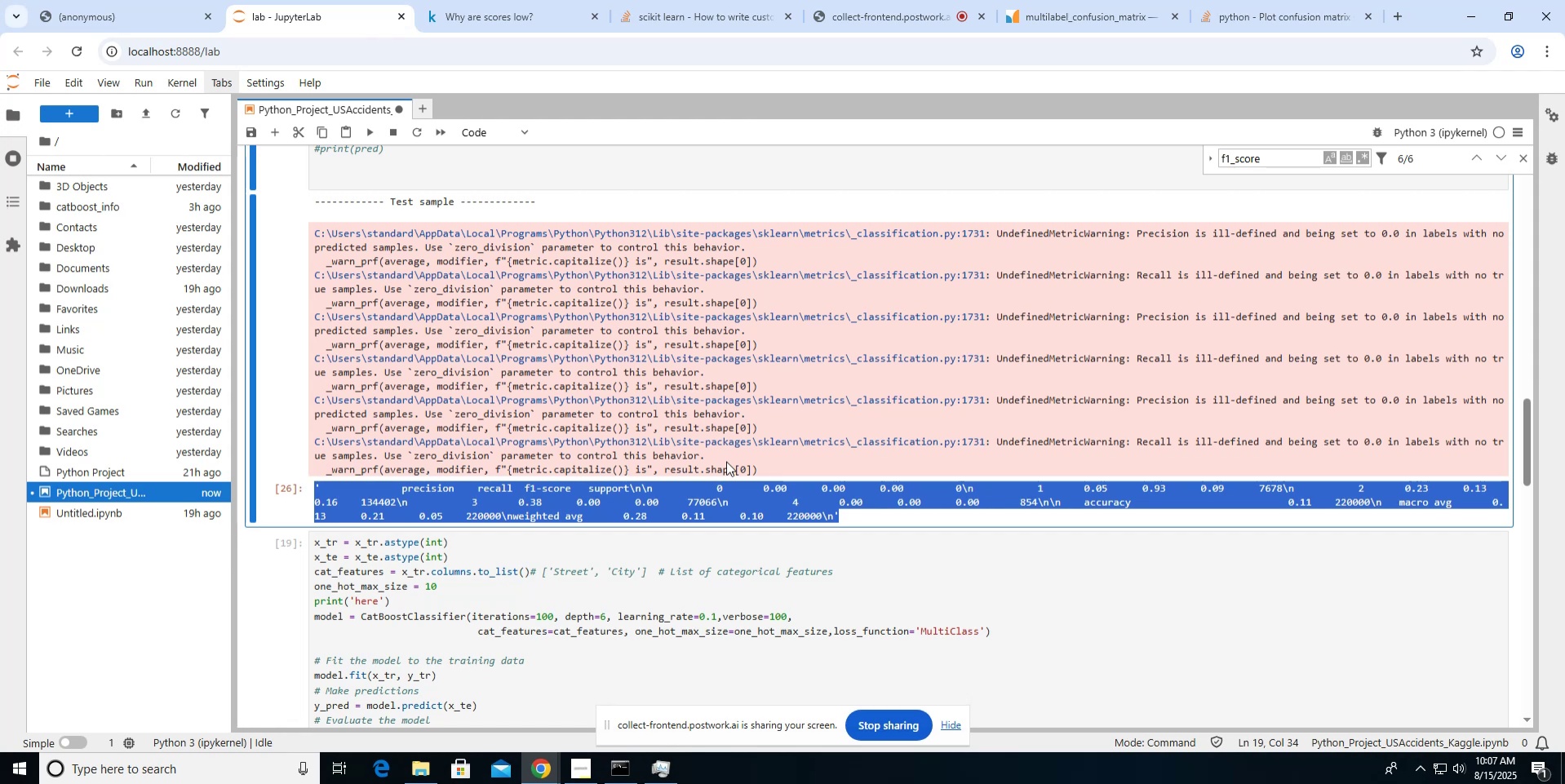 
wait(7.09)
 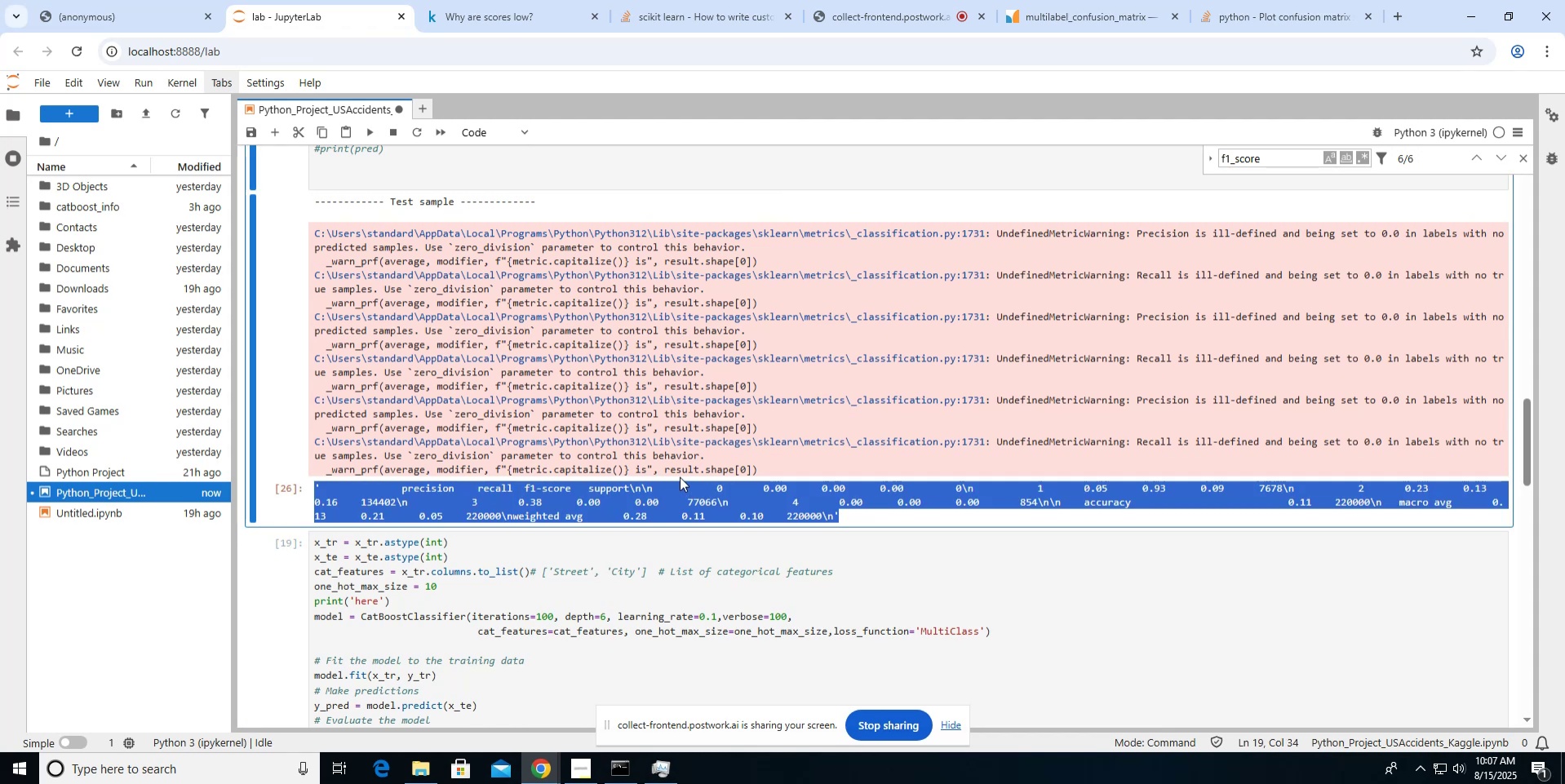 
scroll: coordinate [726, 461], scroll_direction: up, amount: 1.0
 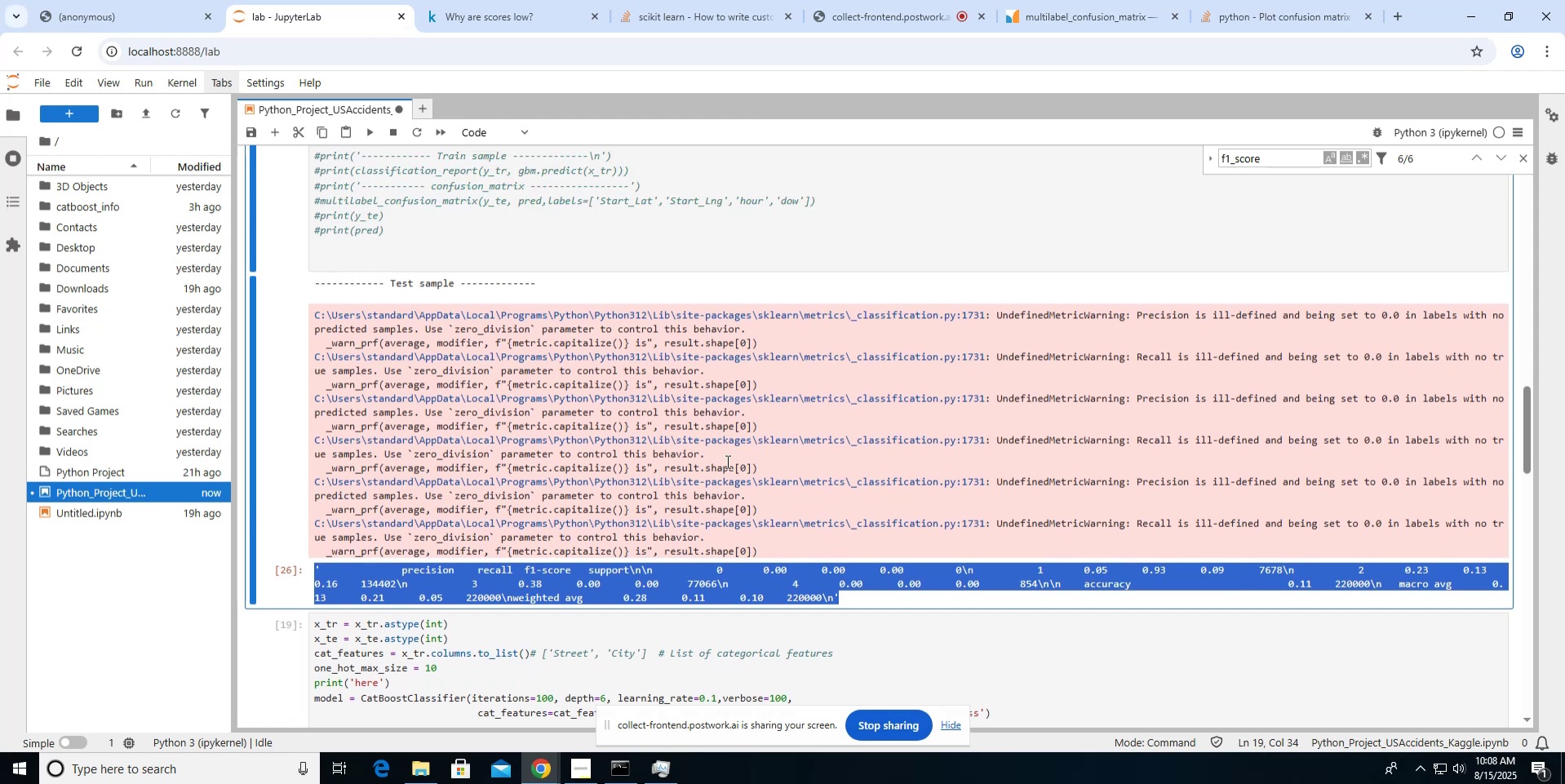 
wait(6.19)
 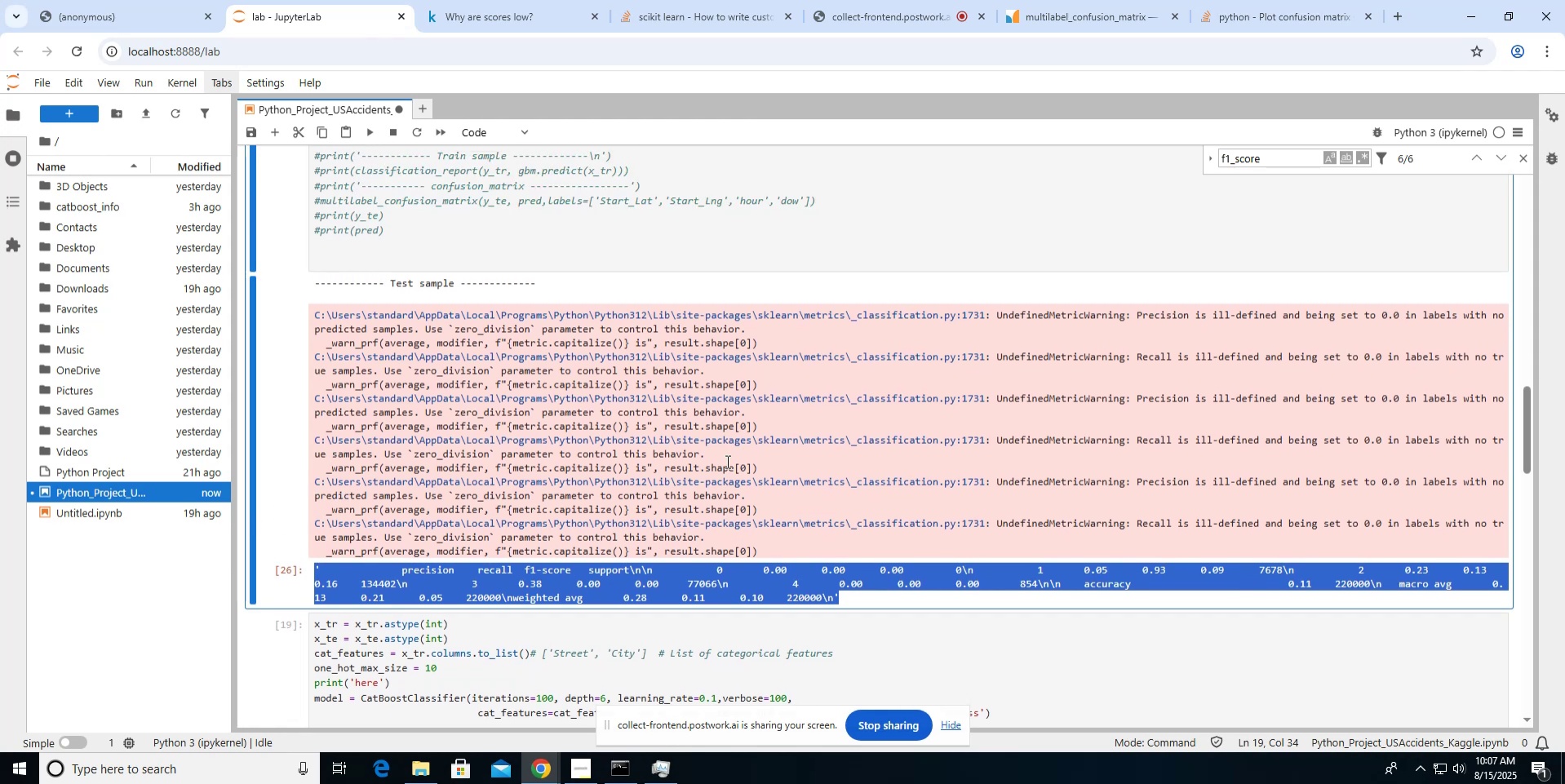 
scroll: coordinate [726, 461], scroll_direction: up, amount: 1.0
 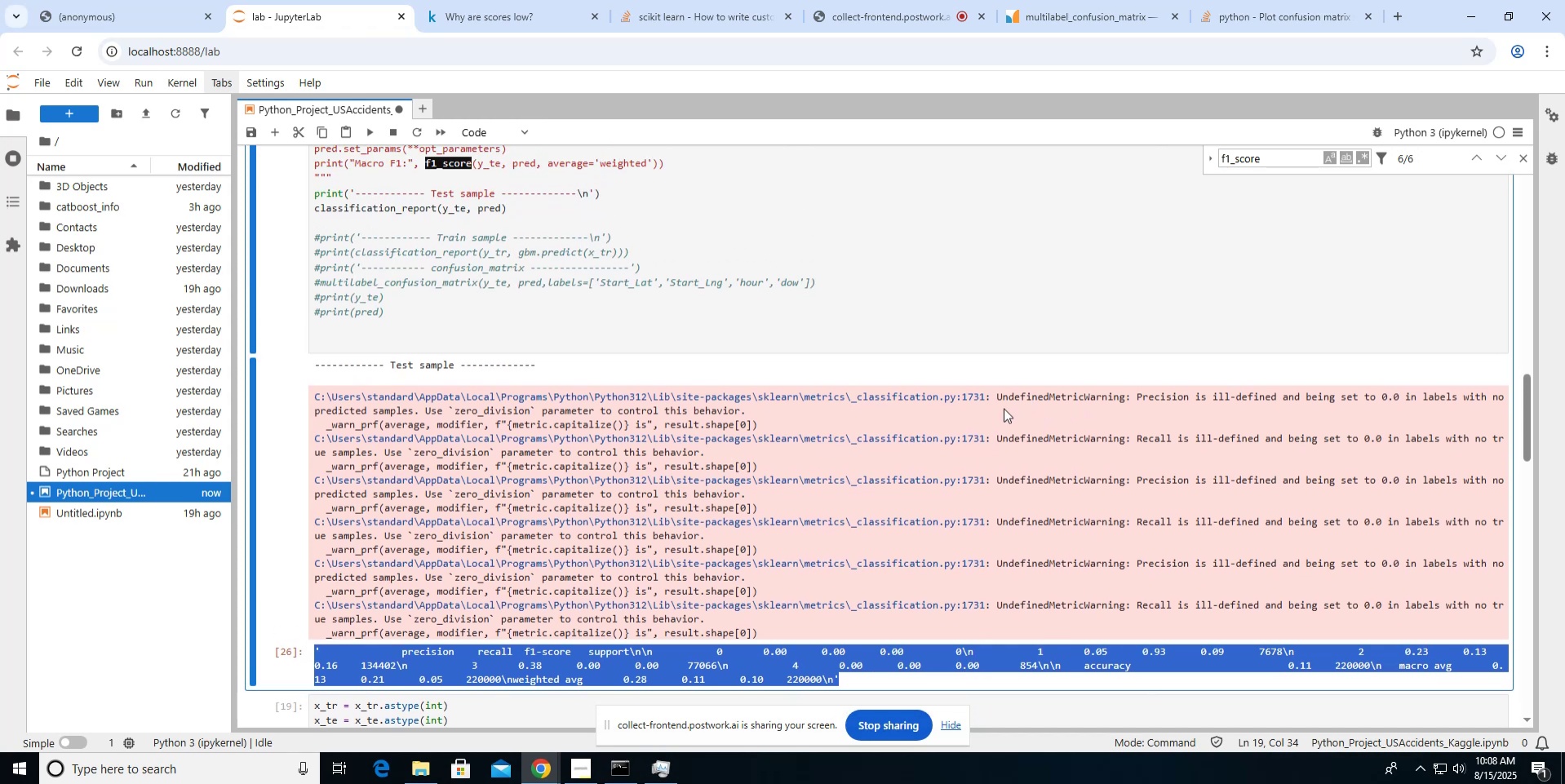 
wait(10.19)
 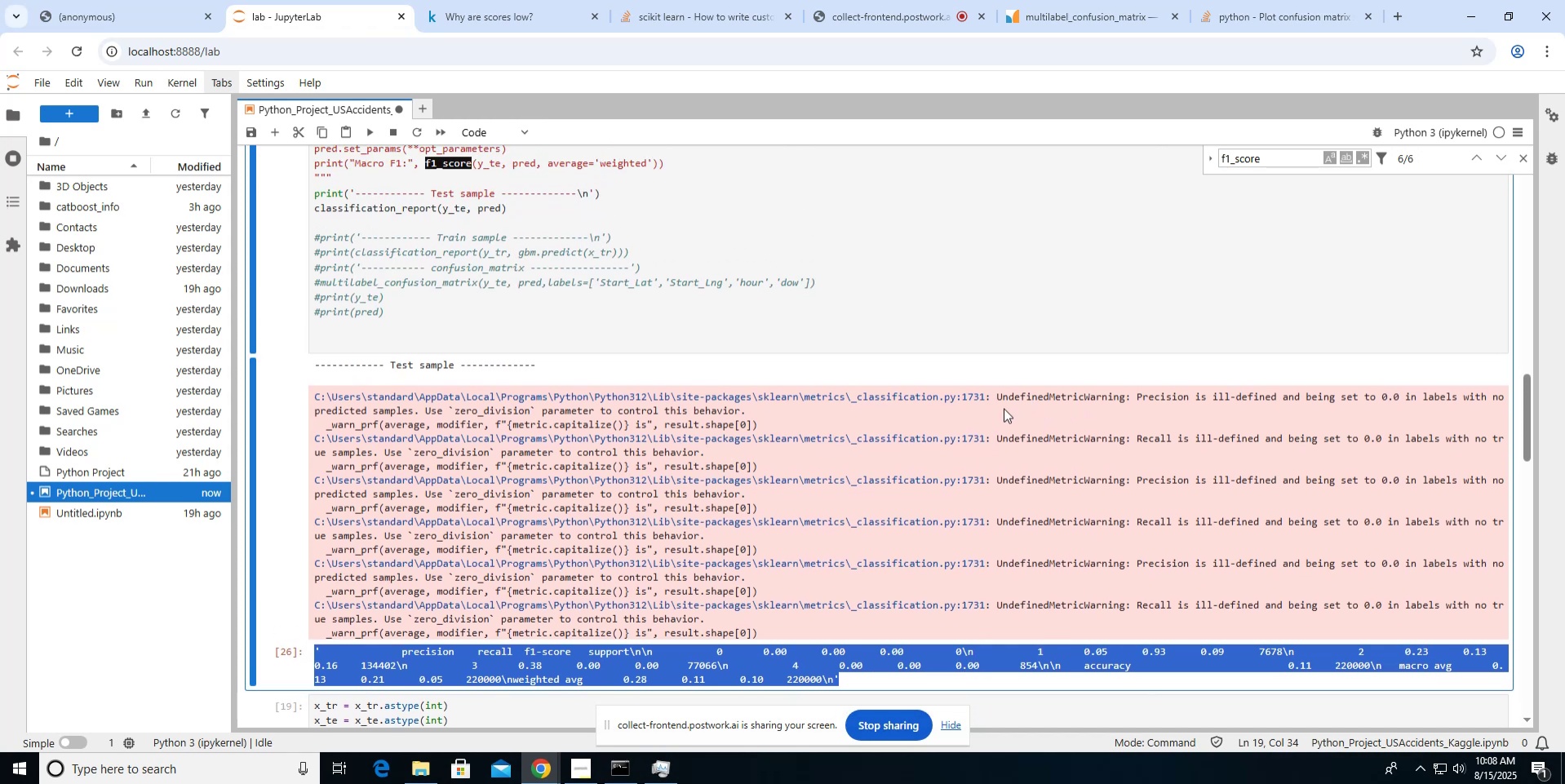 
scroll: coordinate [925, 306], scroll_direction: up, amount: 3.0
 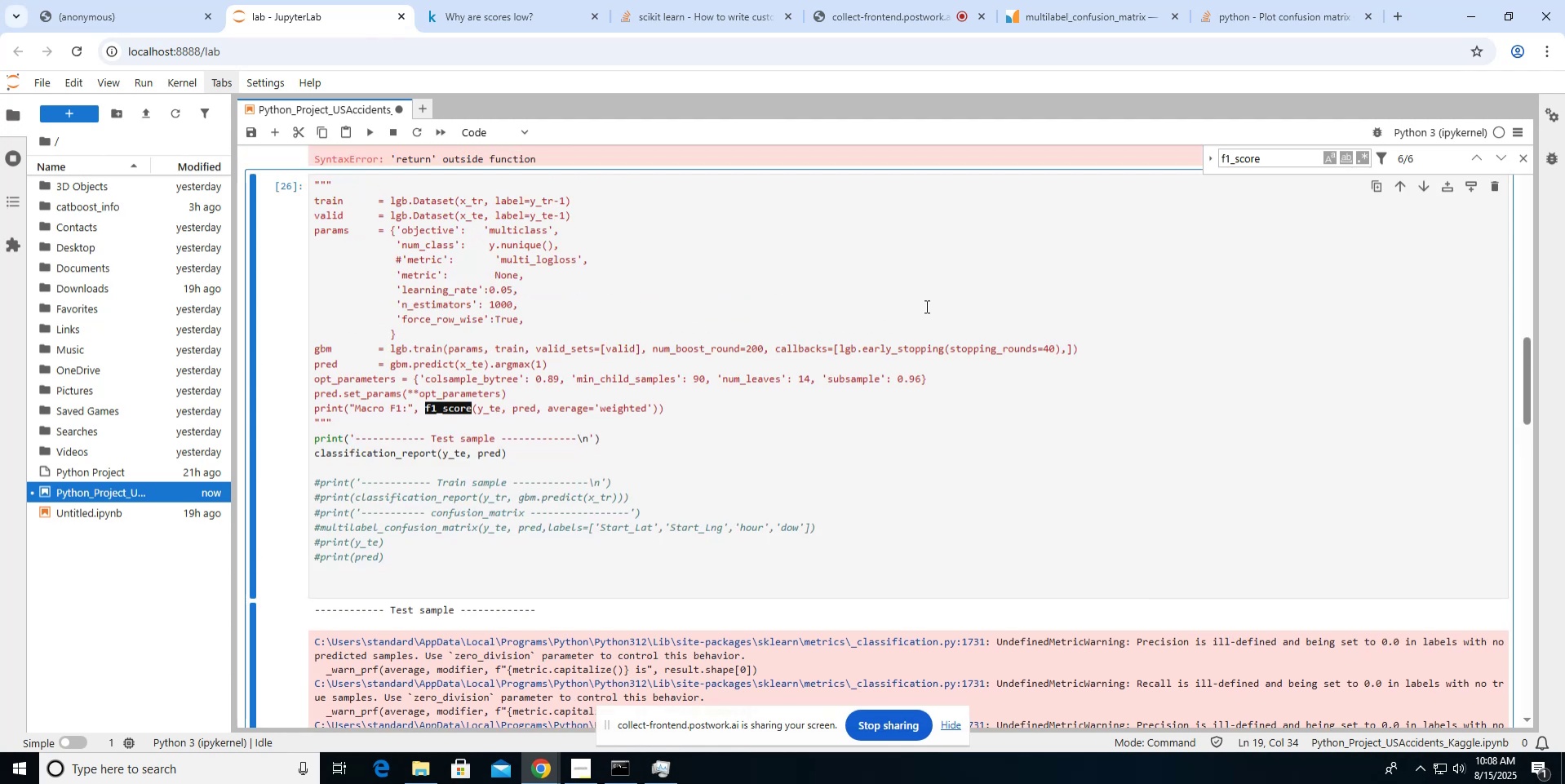 
scroll: coordinate [925, 306], scroll_direction: down, amount: 2.0
 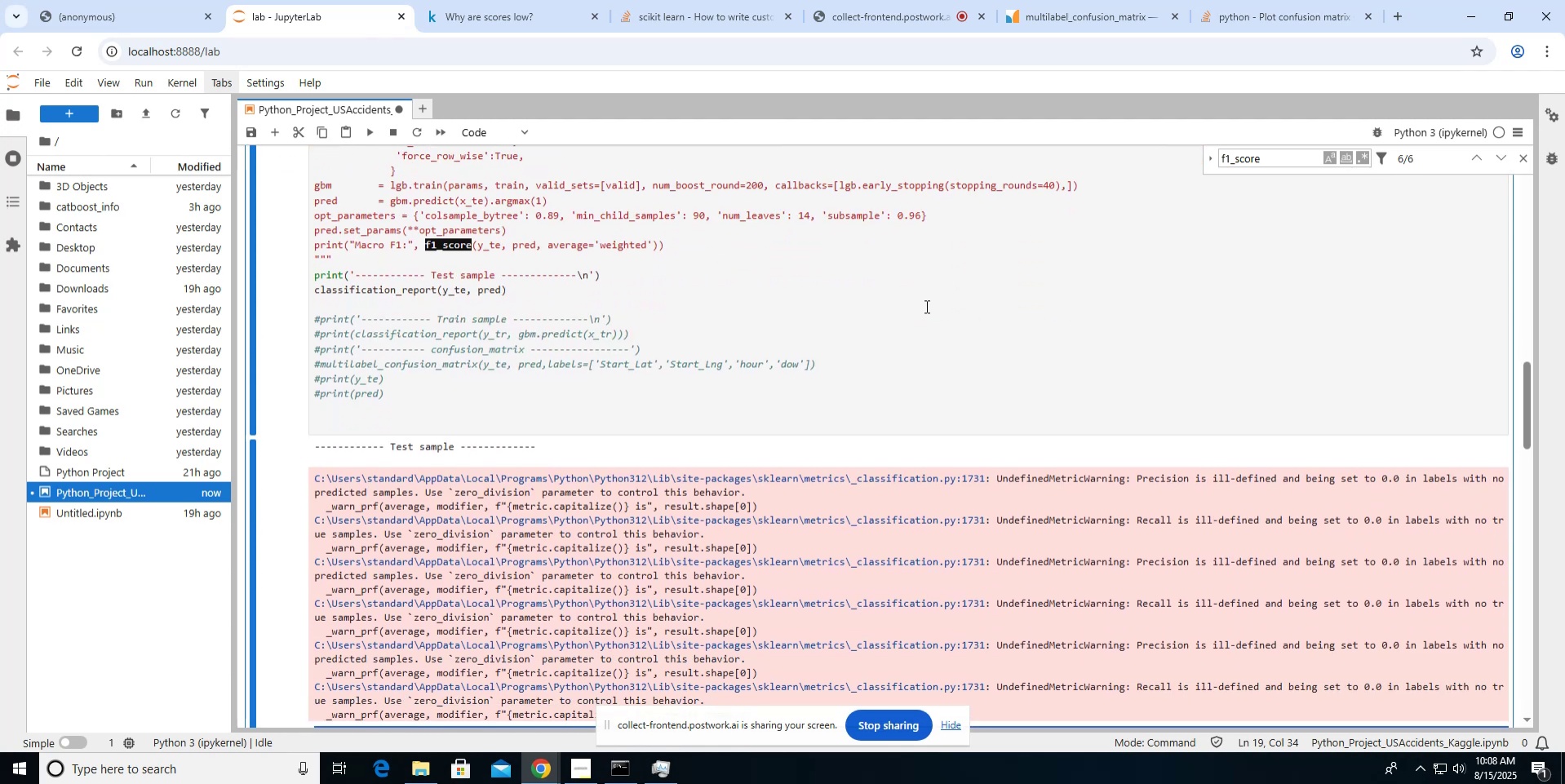 
scroll: coordinate [925, 306], scroll_direction: up, amount: 2.0
 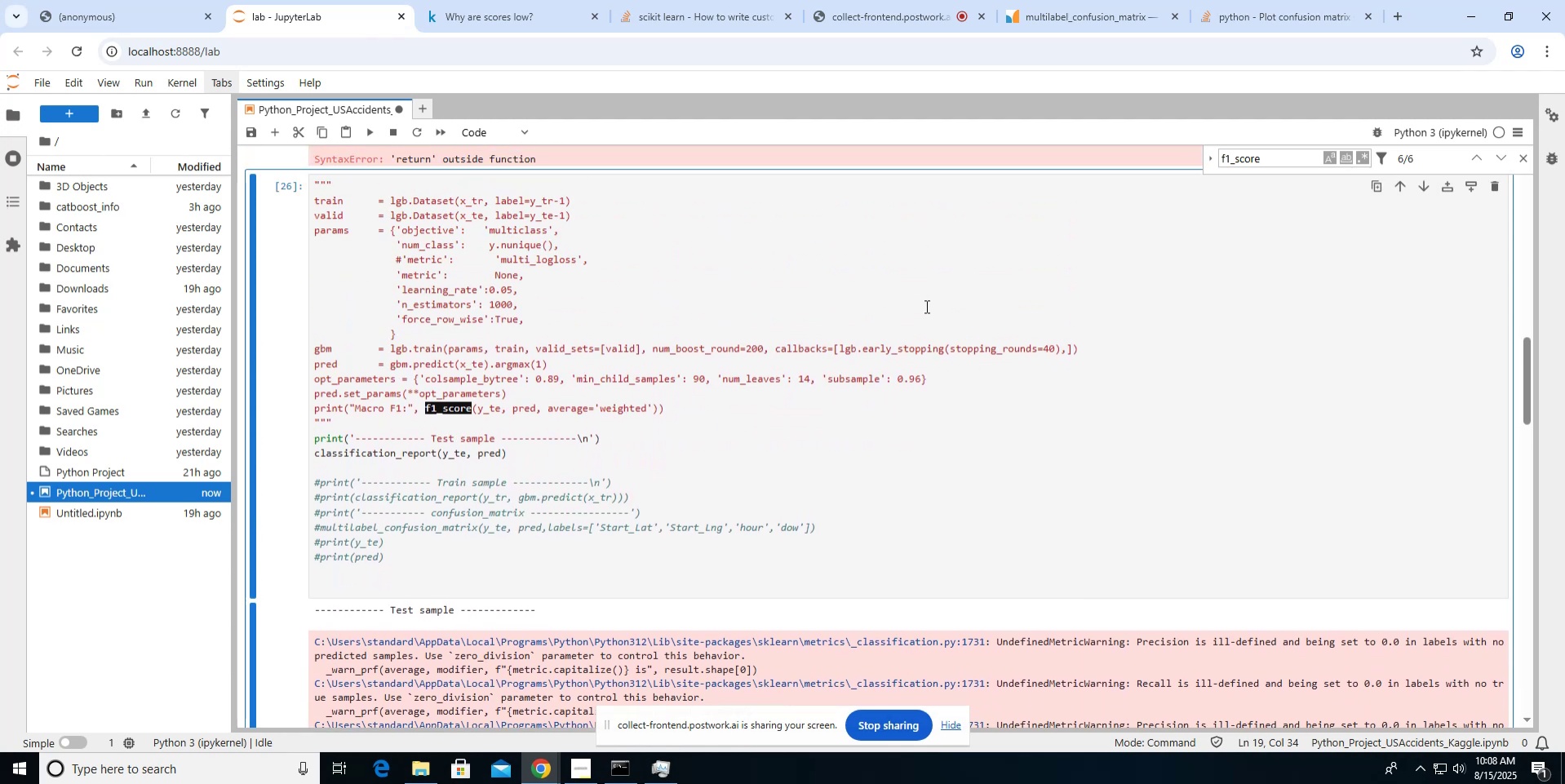 
scroll: coordinate [925, 306], scroll_direction: down, amount: 7.0
 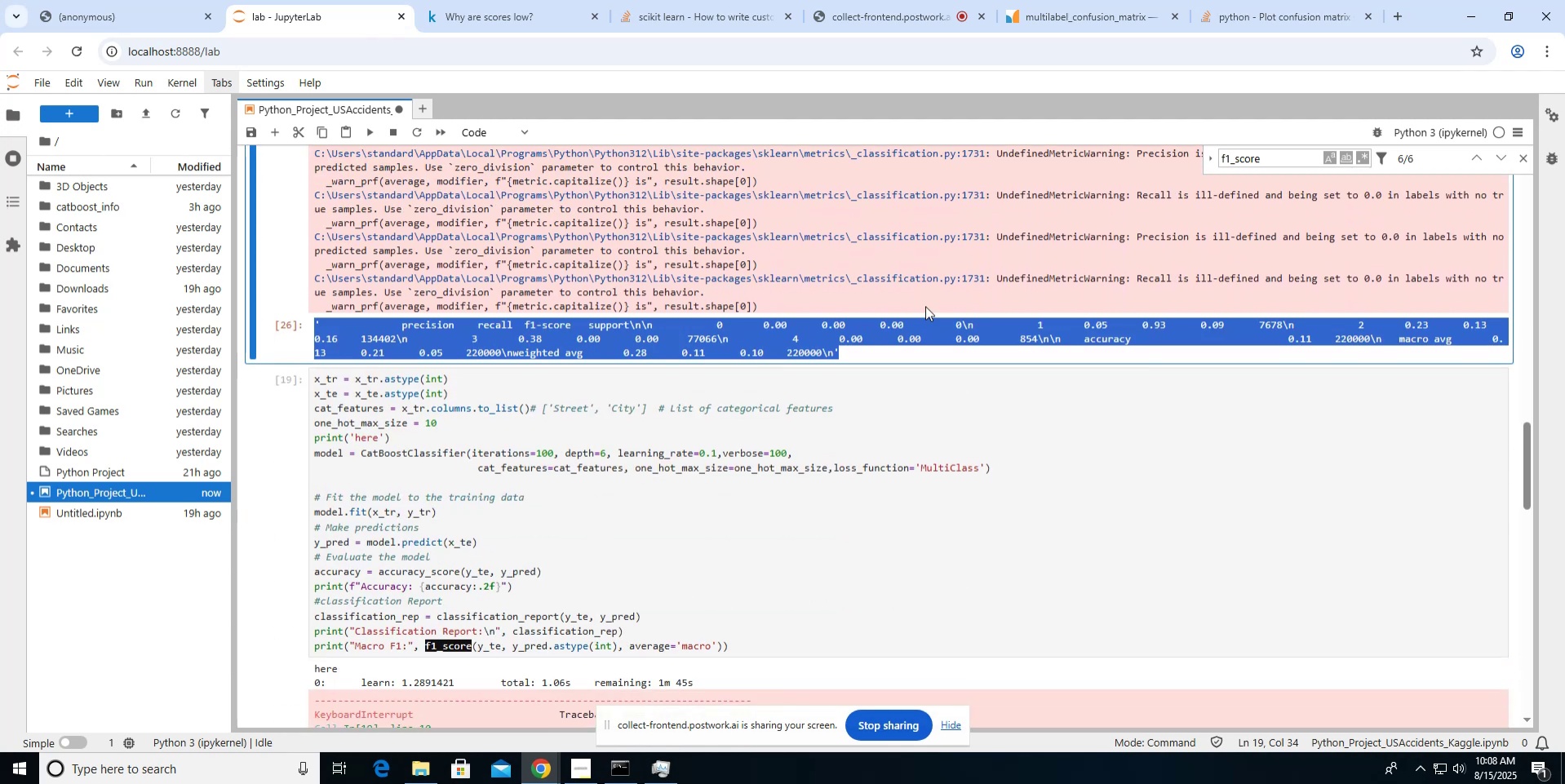 
scroll: coordinate [925, 306], scroll_direction: up, amount: 3.0
 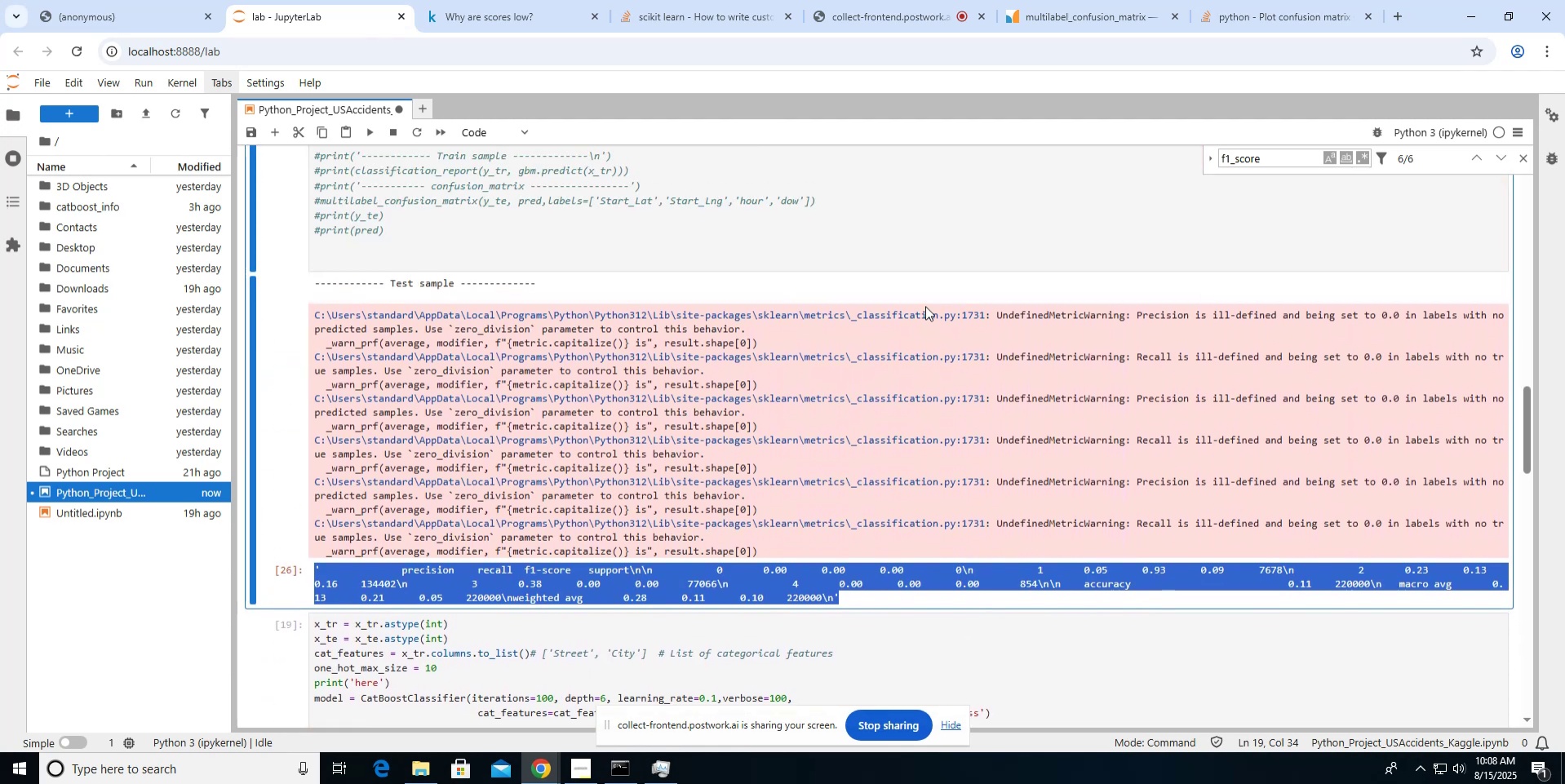 
hold_key(key=ControlLeft, duration=0.75)
 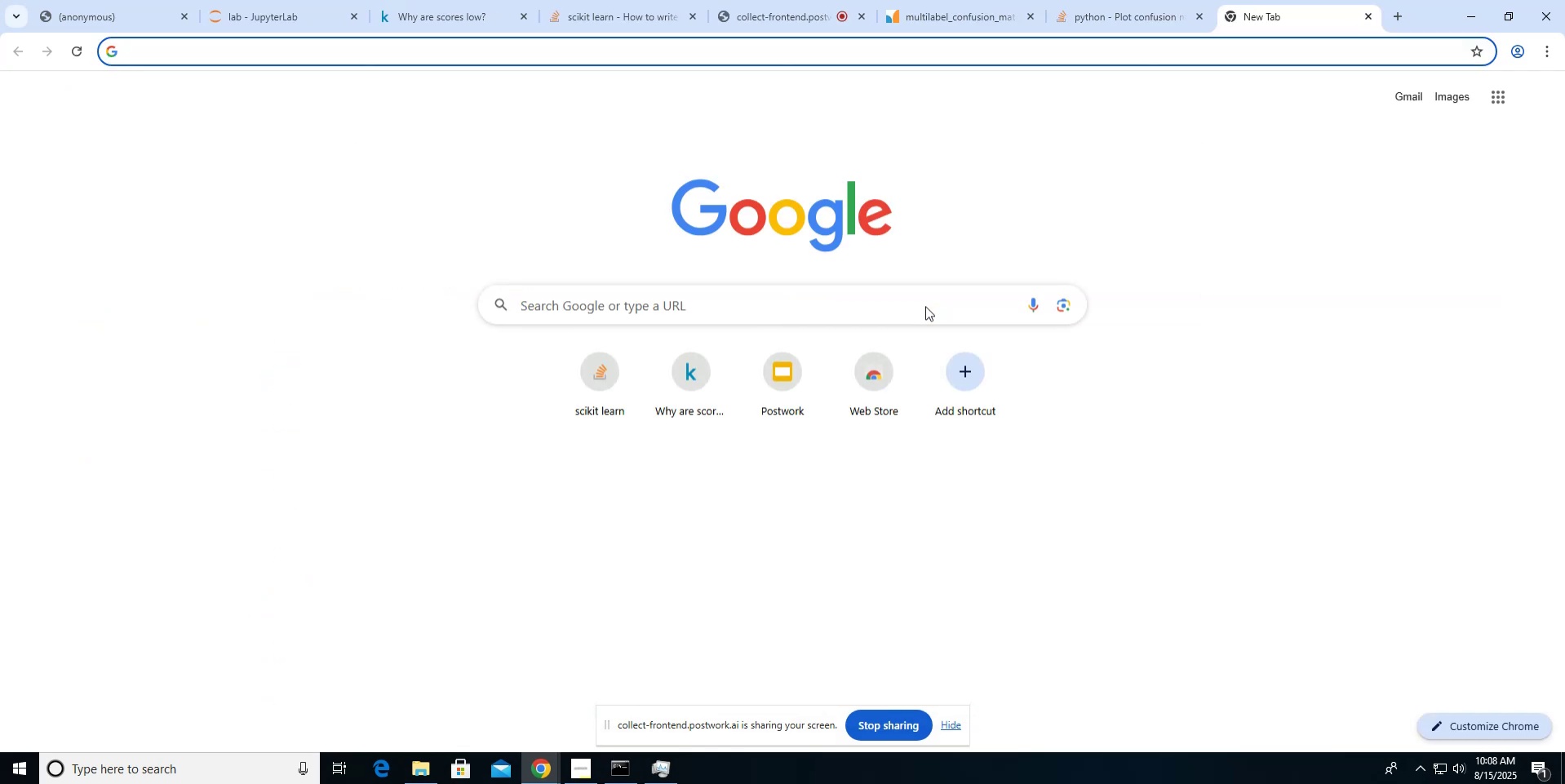 
type(tsci)
 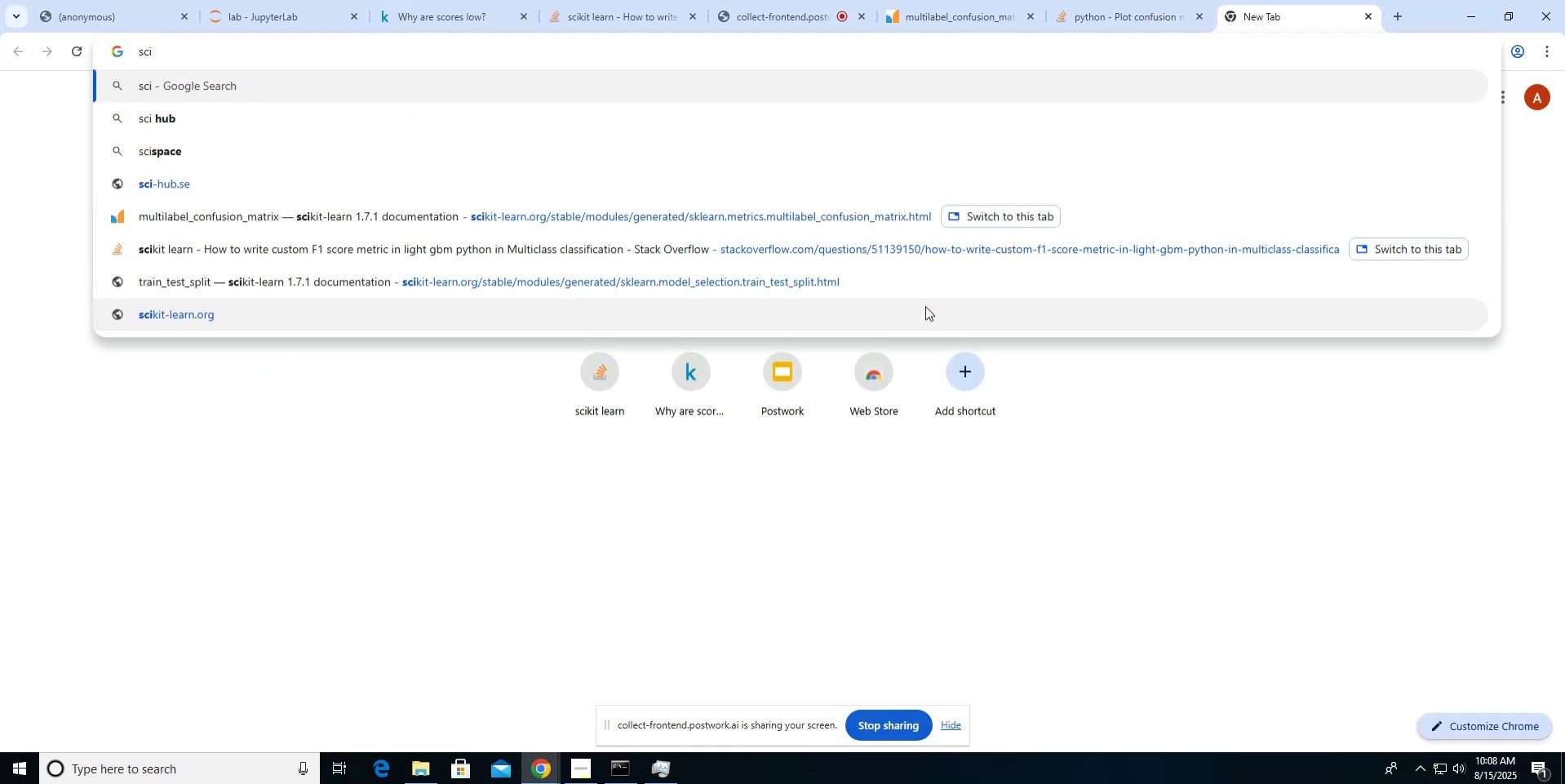 
key(Control+W)
 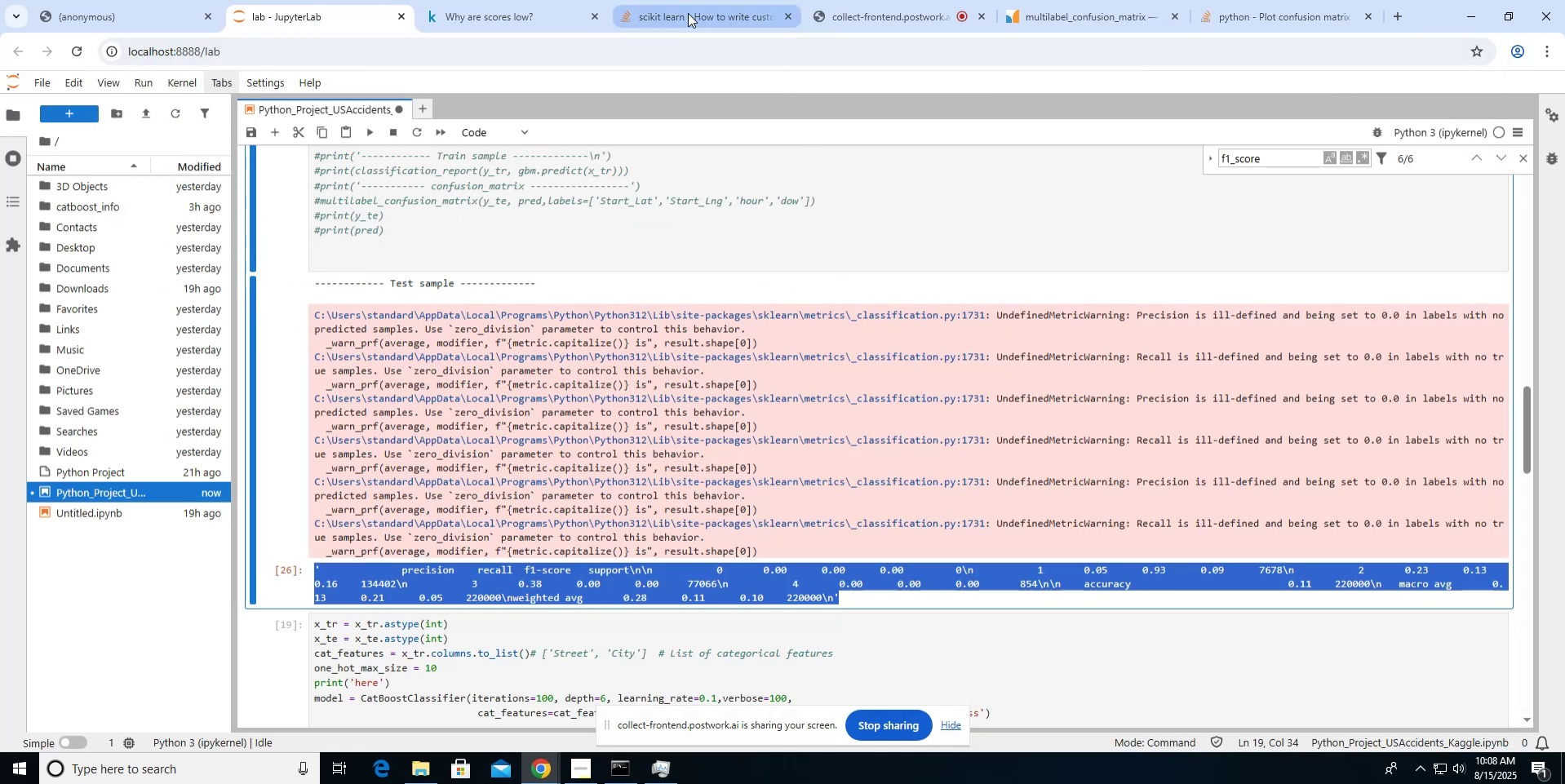 
left_click([573, 16])
 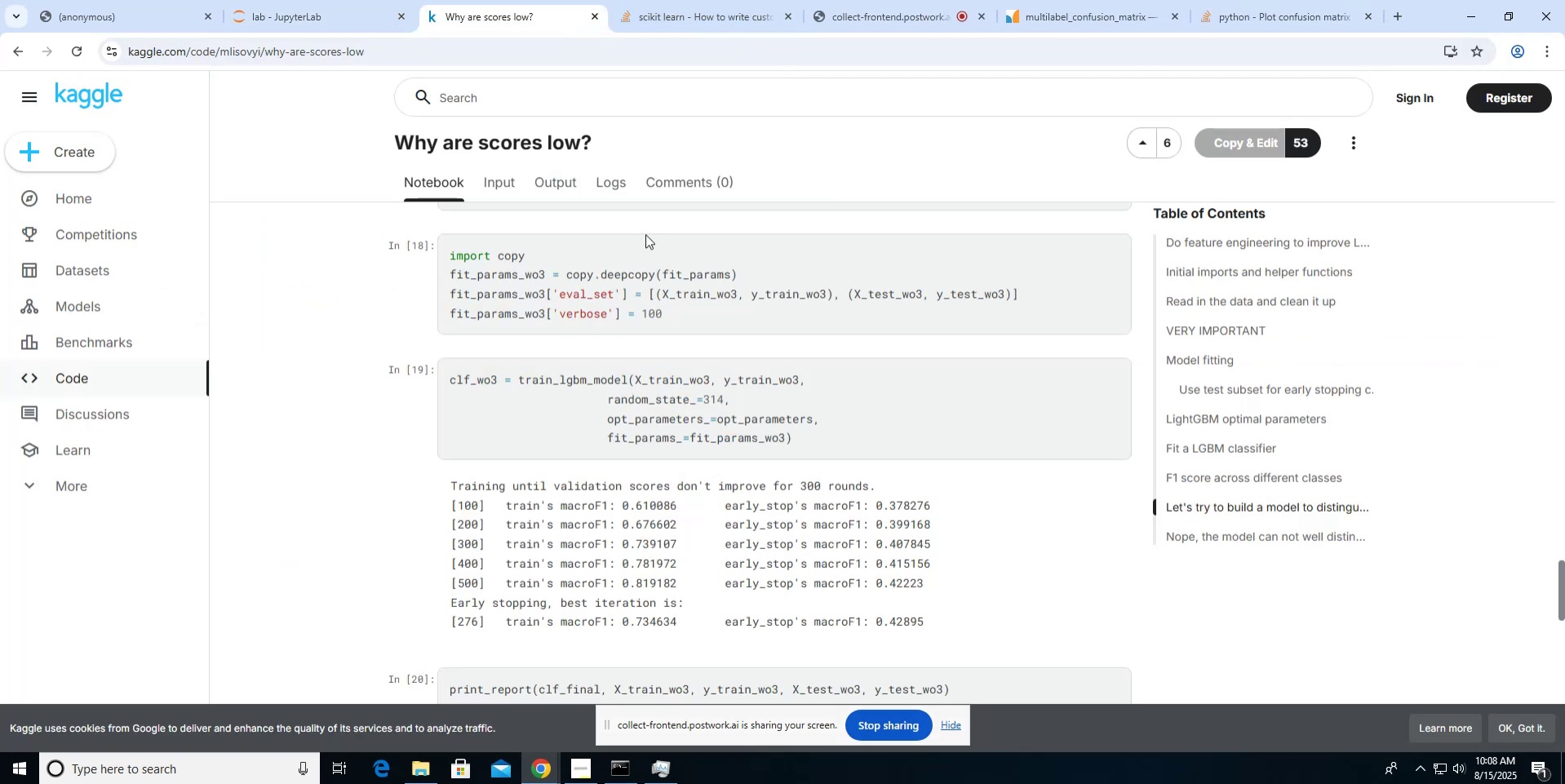 
scroll: coordinate [645, 234], scroll_direction: down, amount: 7.0
 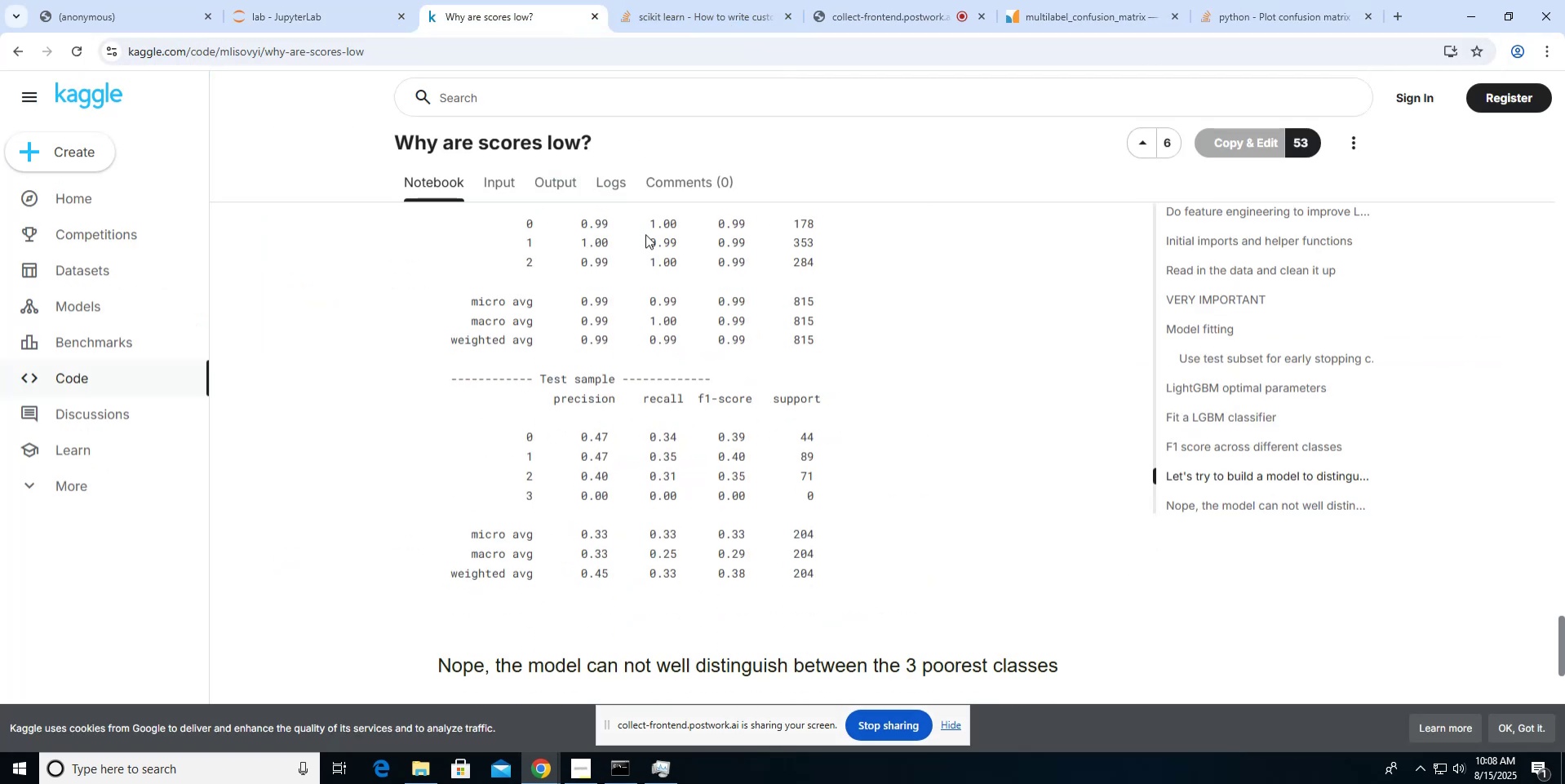 
scroll: coordinate [645, 234], scroll_direction: up, amount: 10.0
 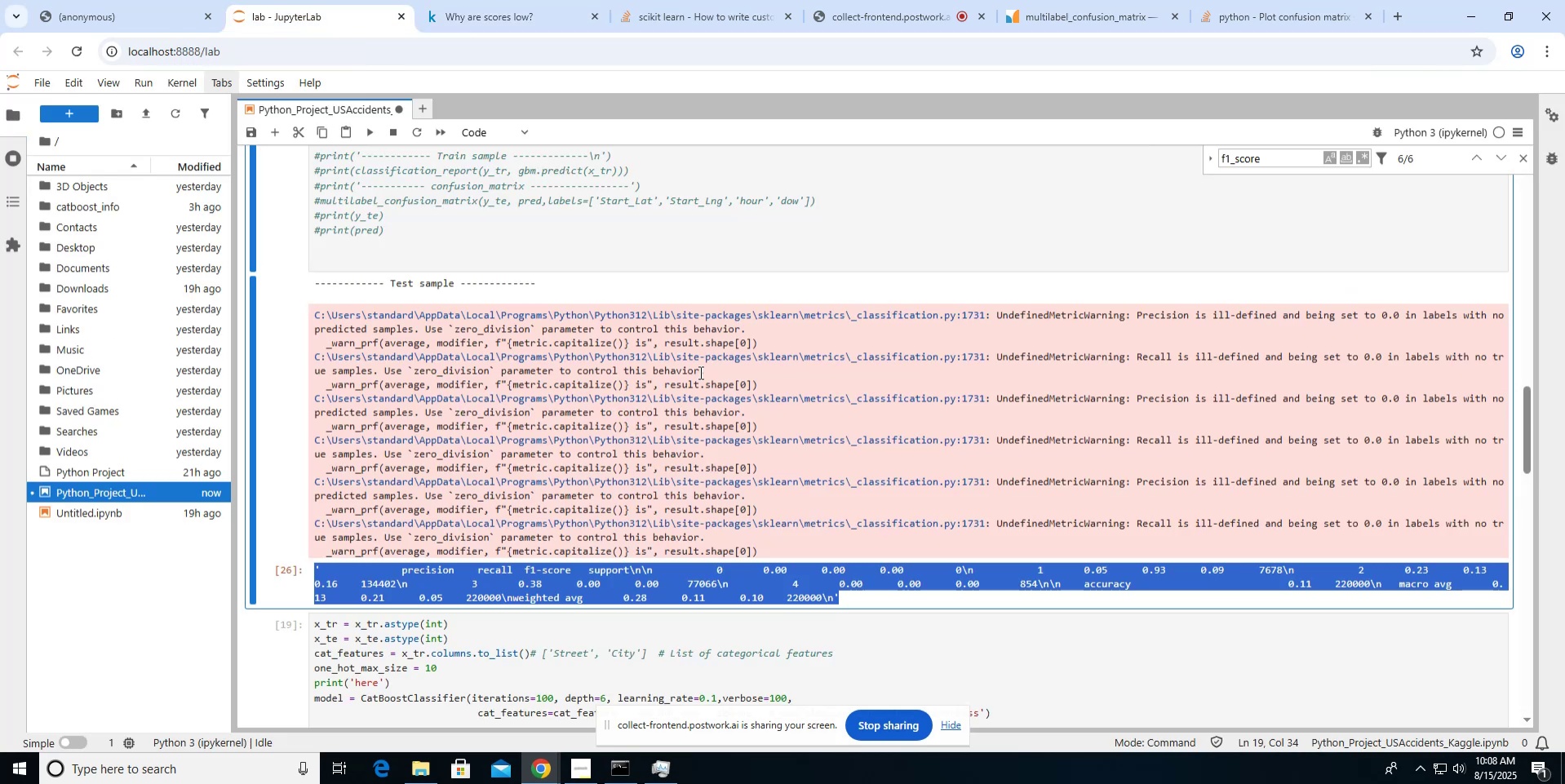 
wait(9.31)
 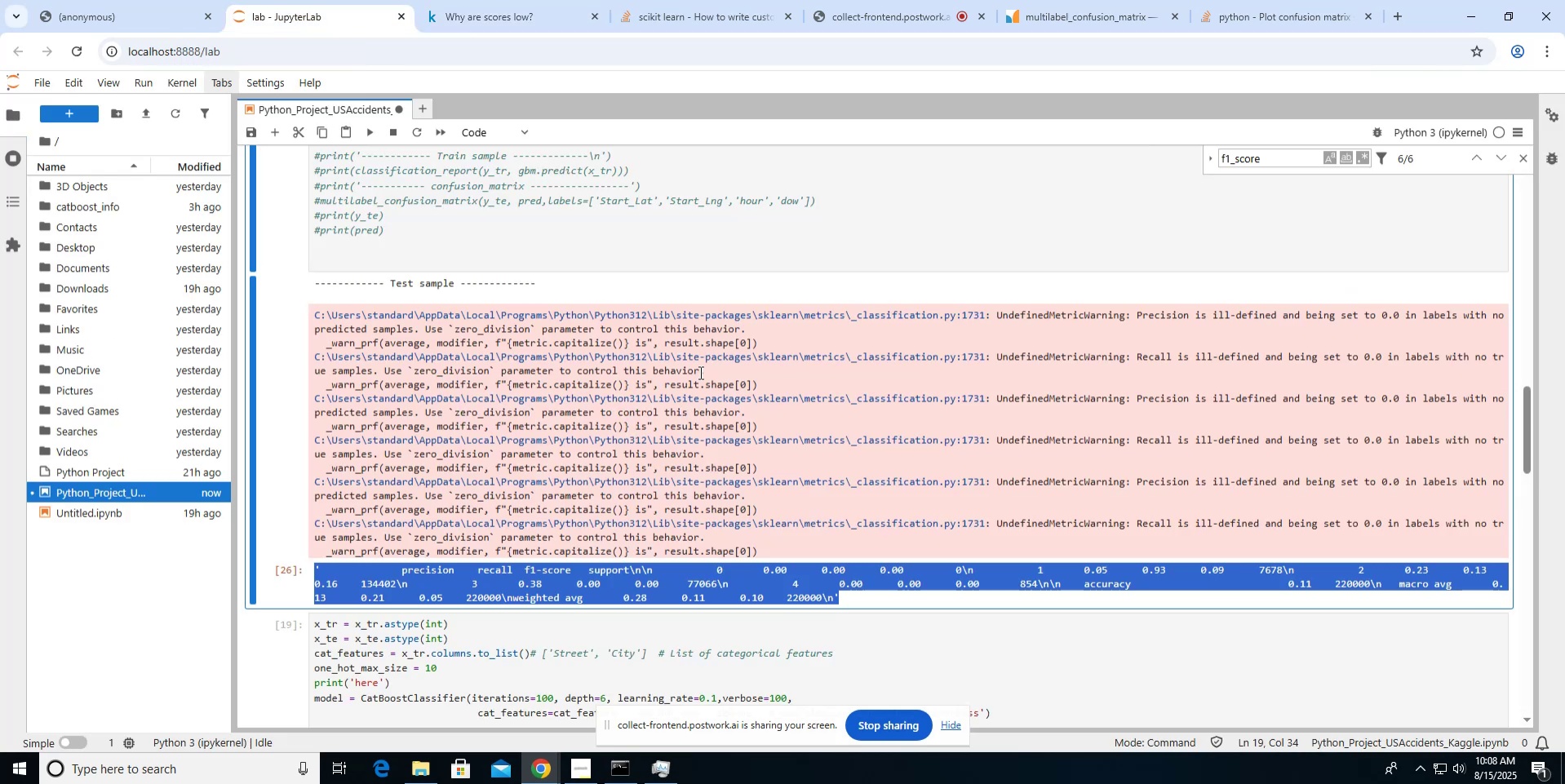 
right_click([751, 333])
 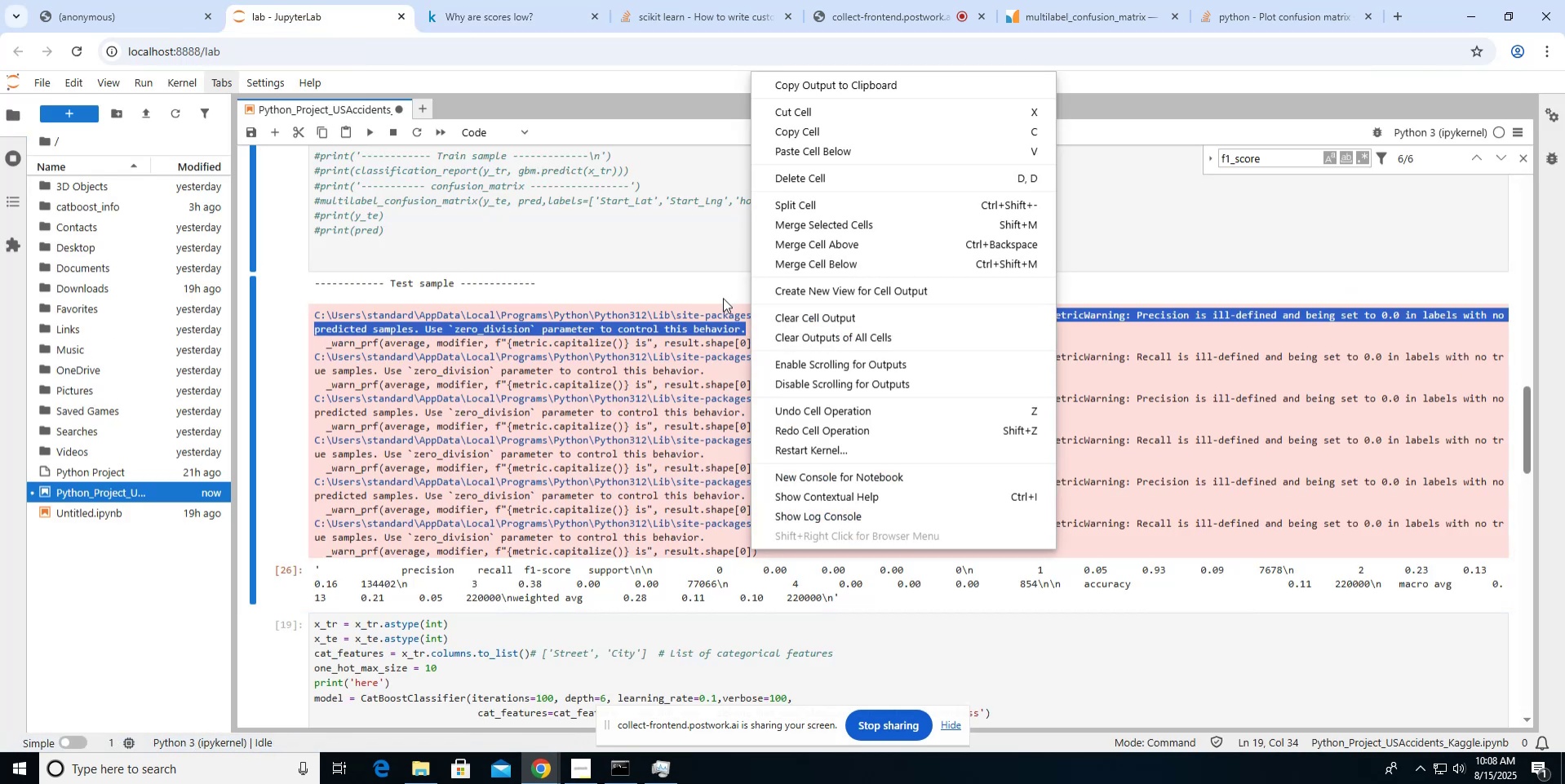 
left_click([695, 321])
 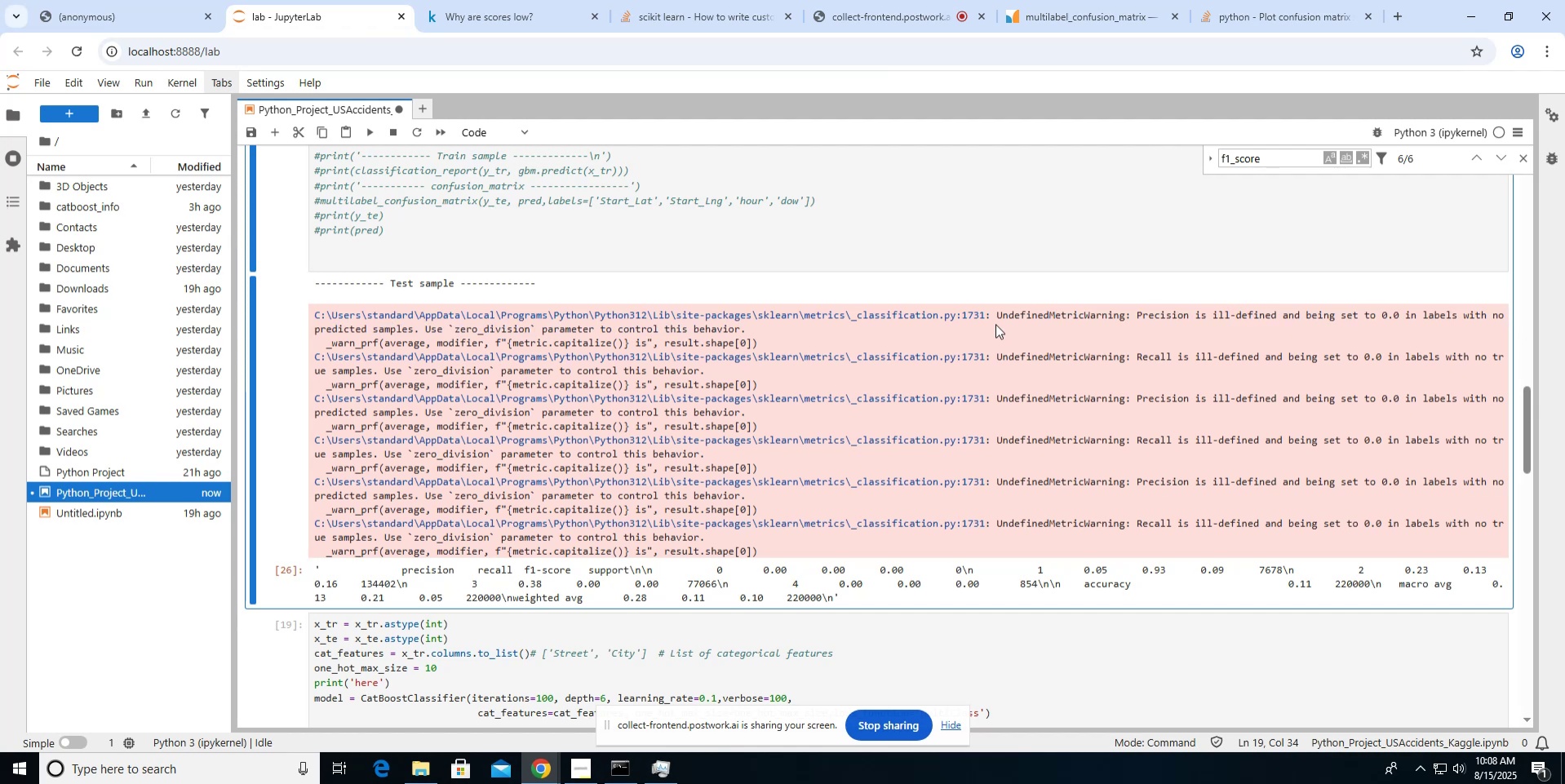 
key(Control+C)
 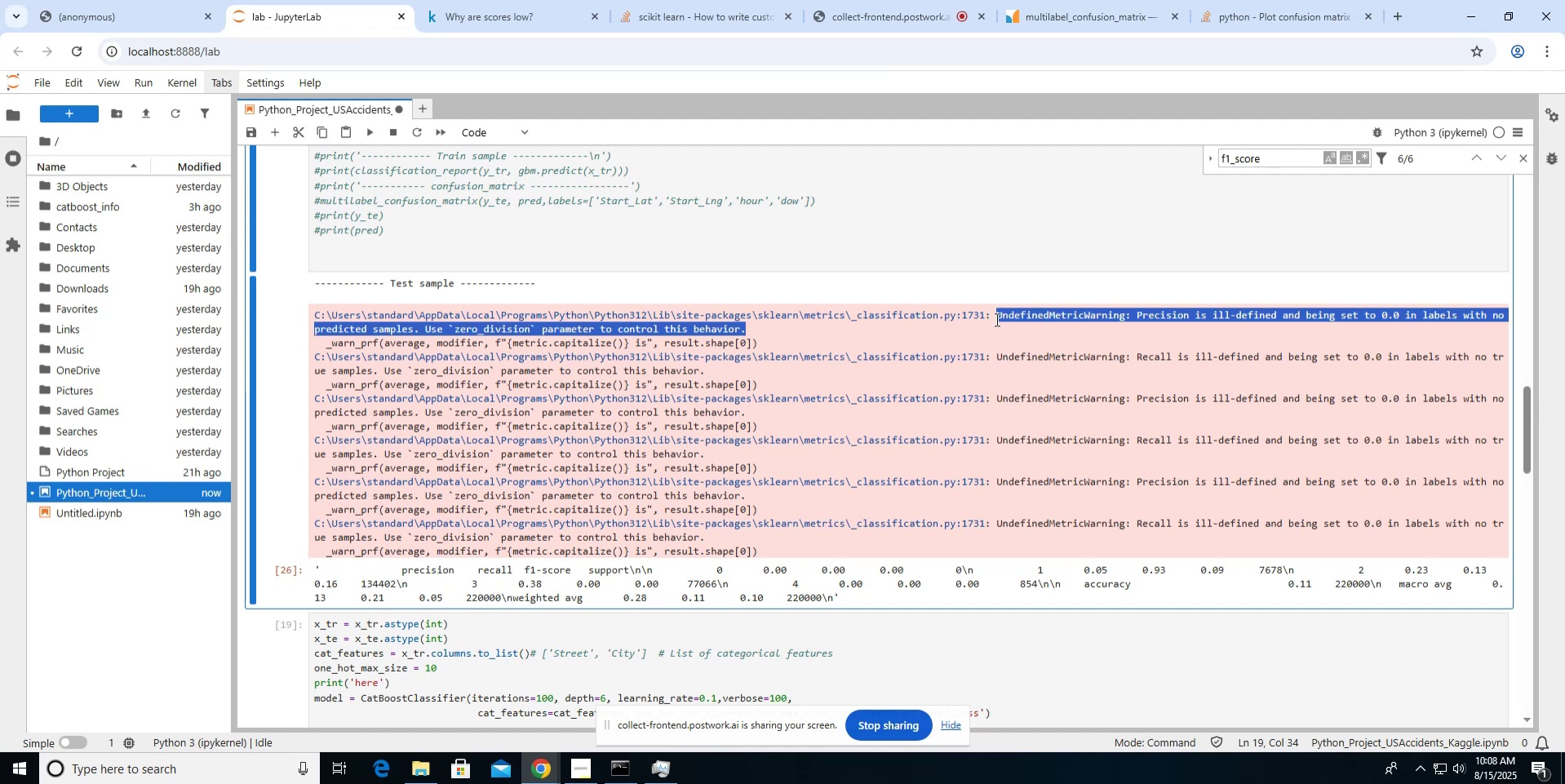 
key(Control+T)
 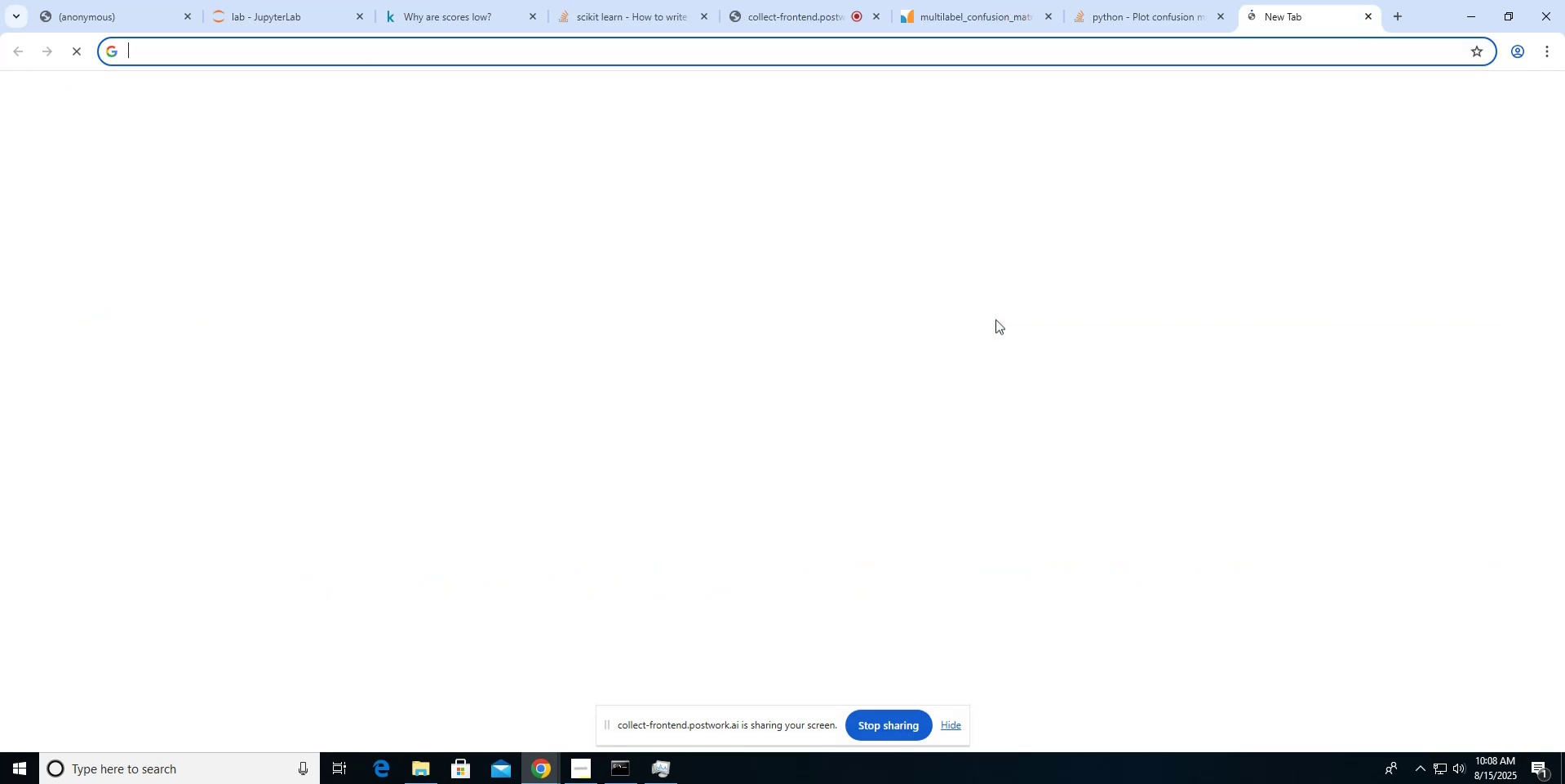 
key(Control+V)
 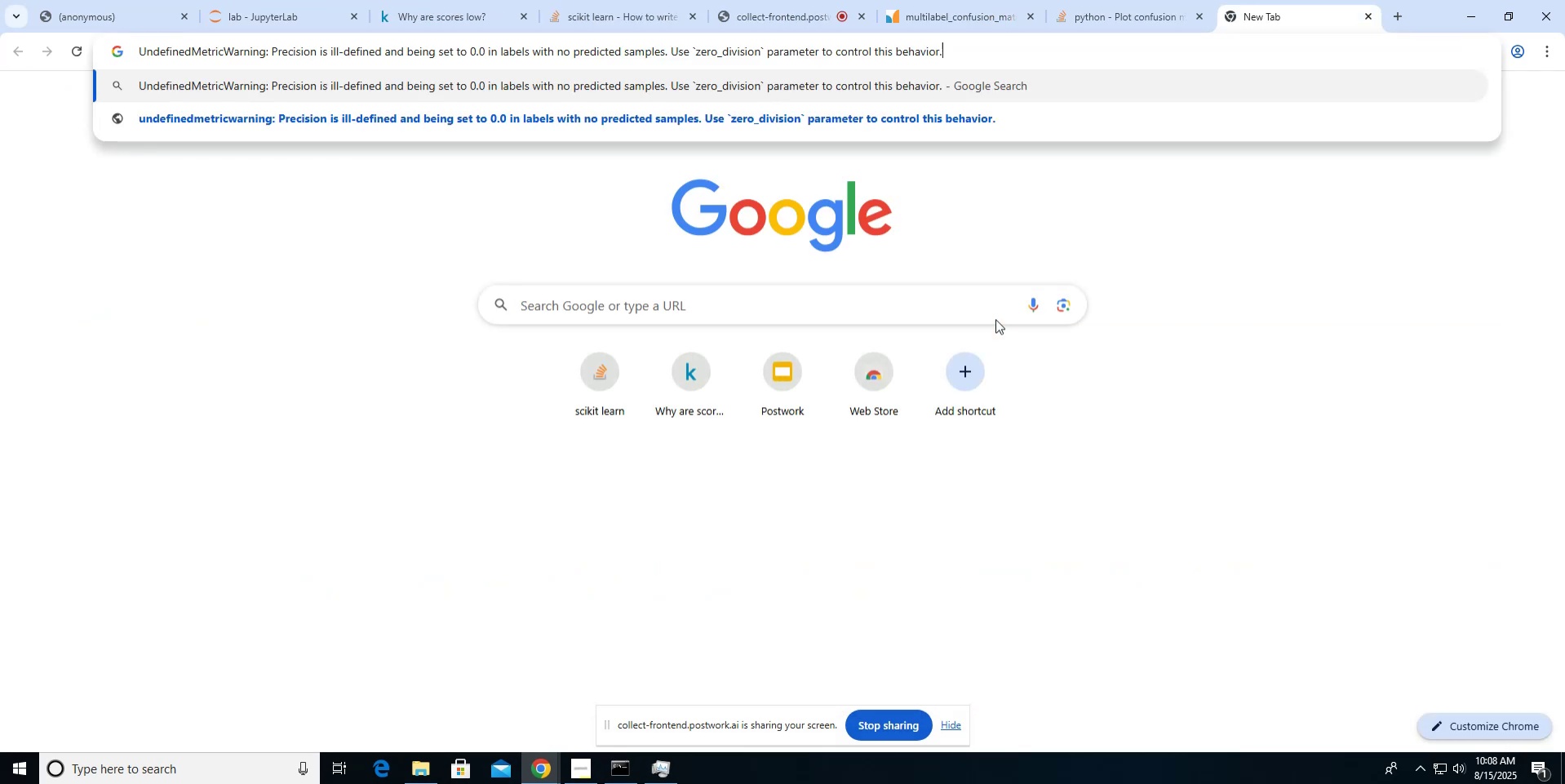 
key(Enter)
 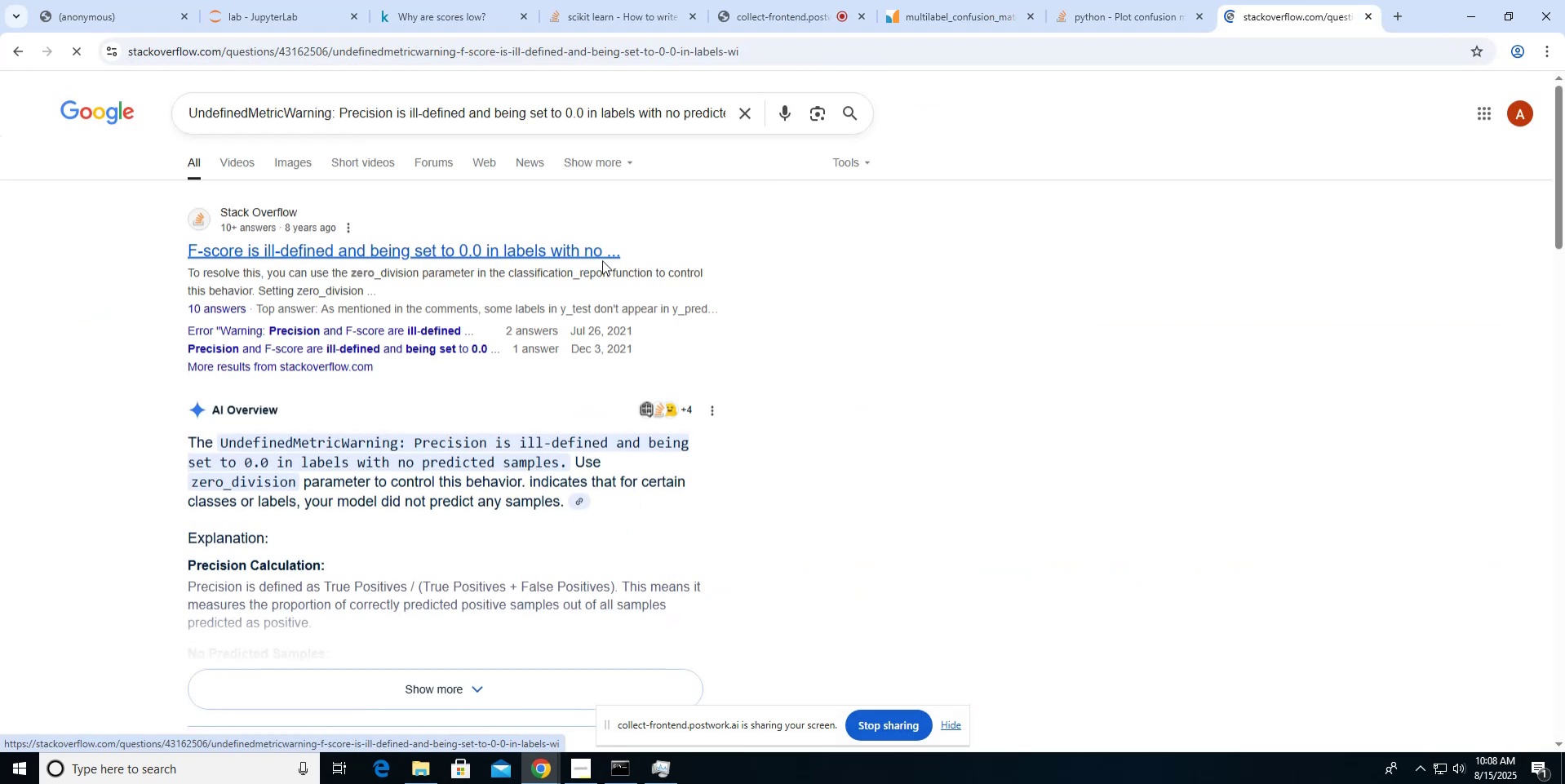 
scroll: coordinate [602, 260], scroll_direction: down, amount: 14.0
 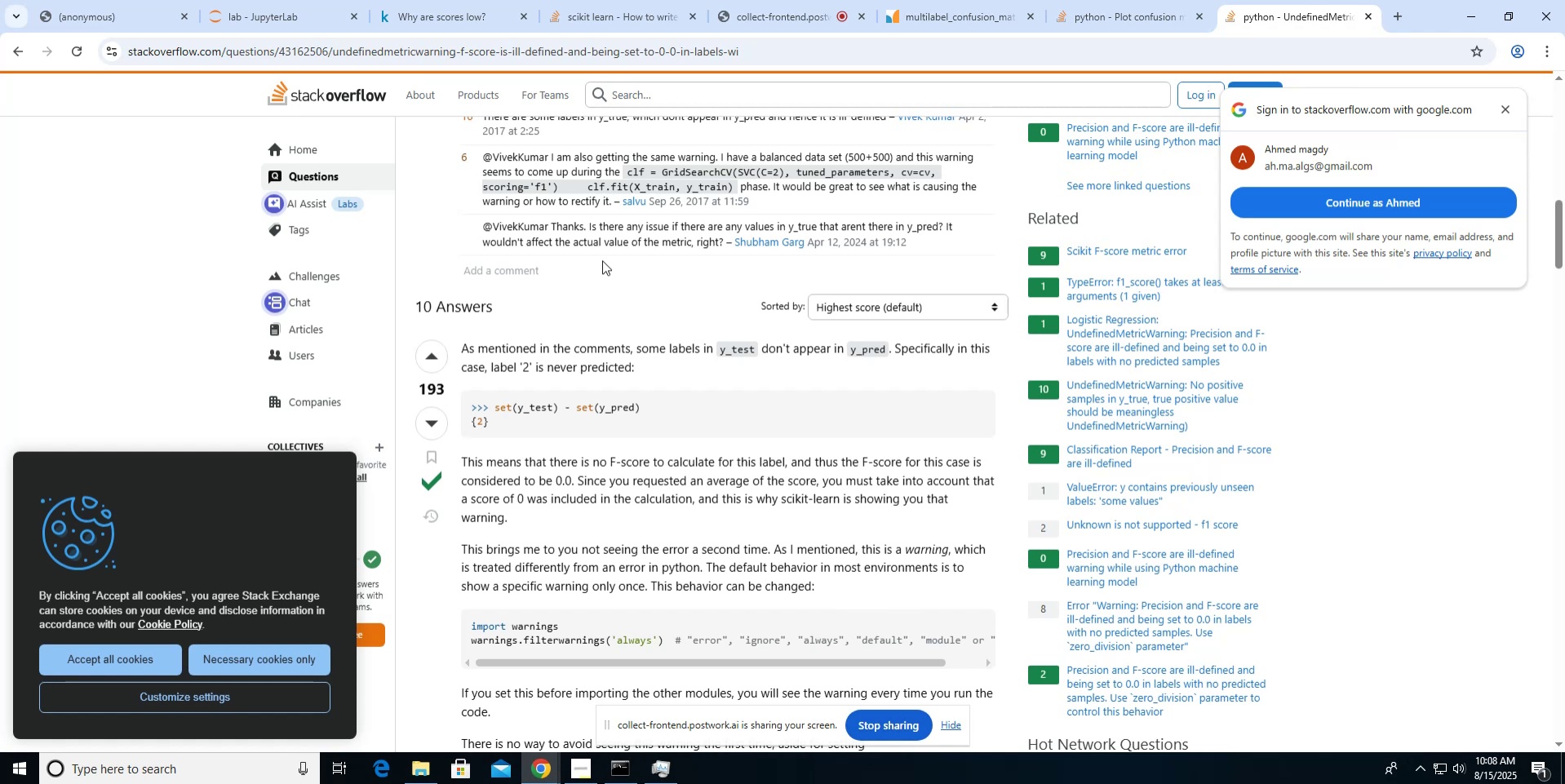 
wait(7.53)
 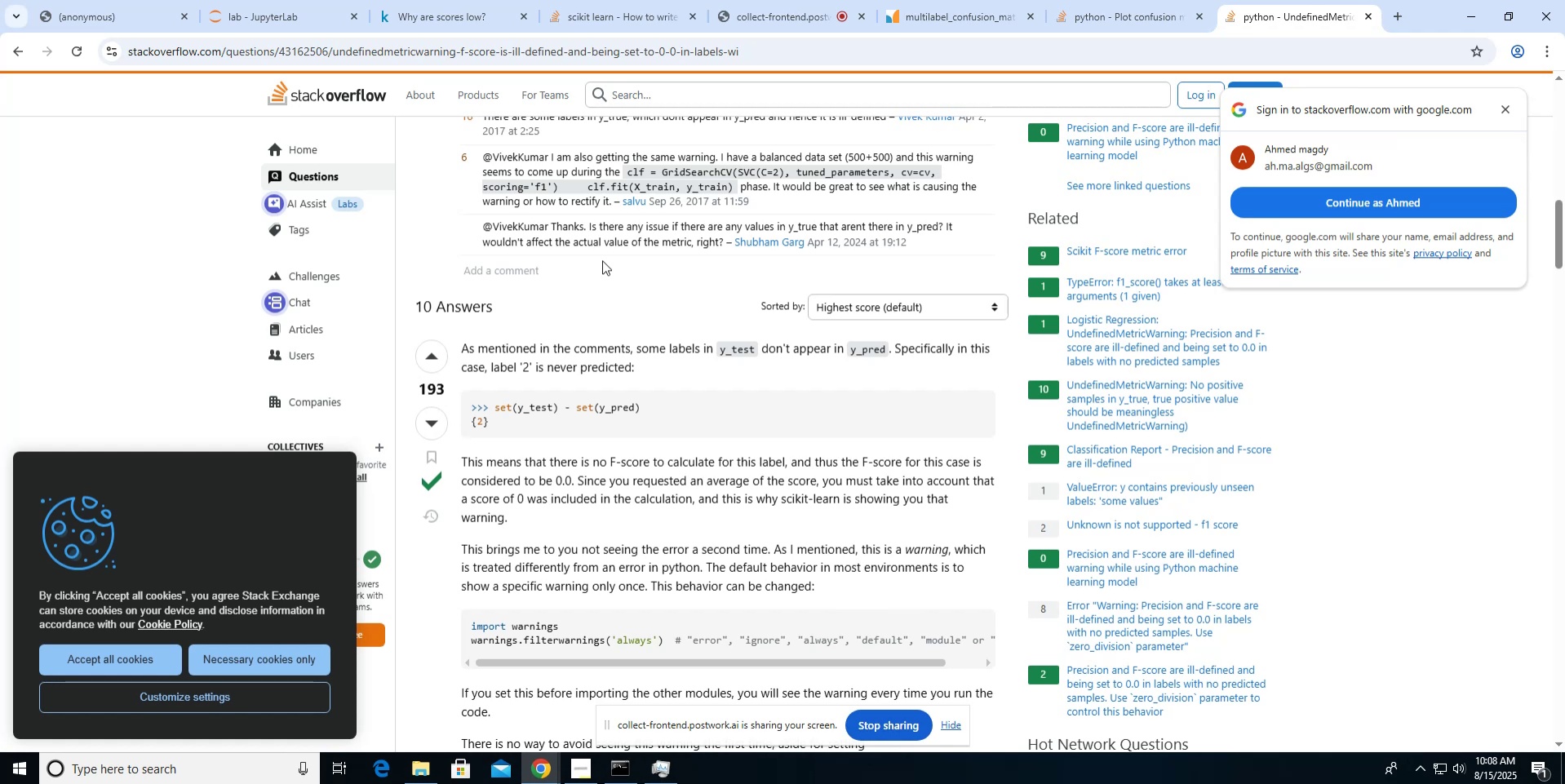 
mouse_move([631, 16])
 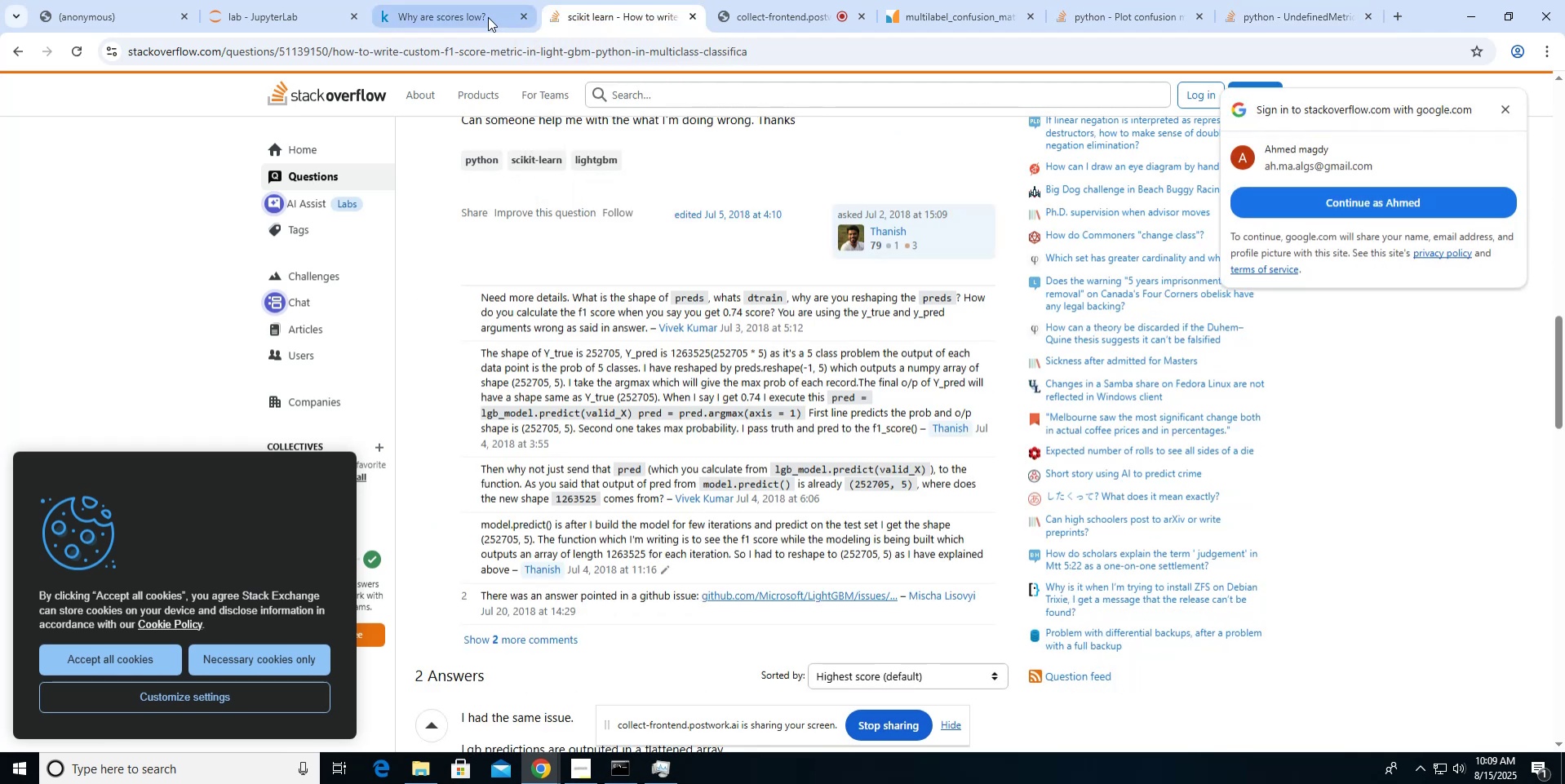 
left_click([485, 17])
 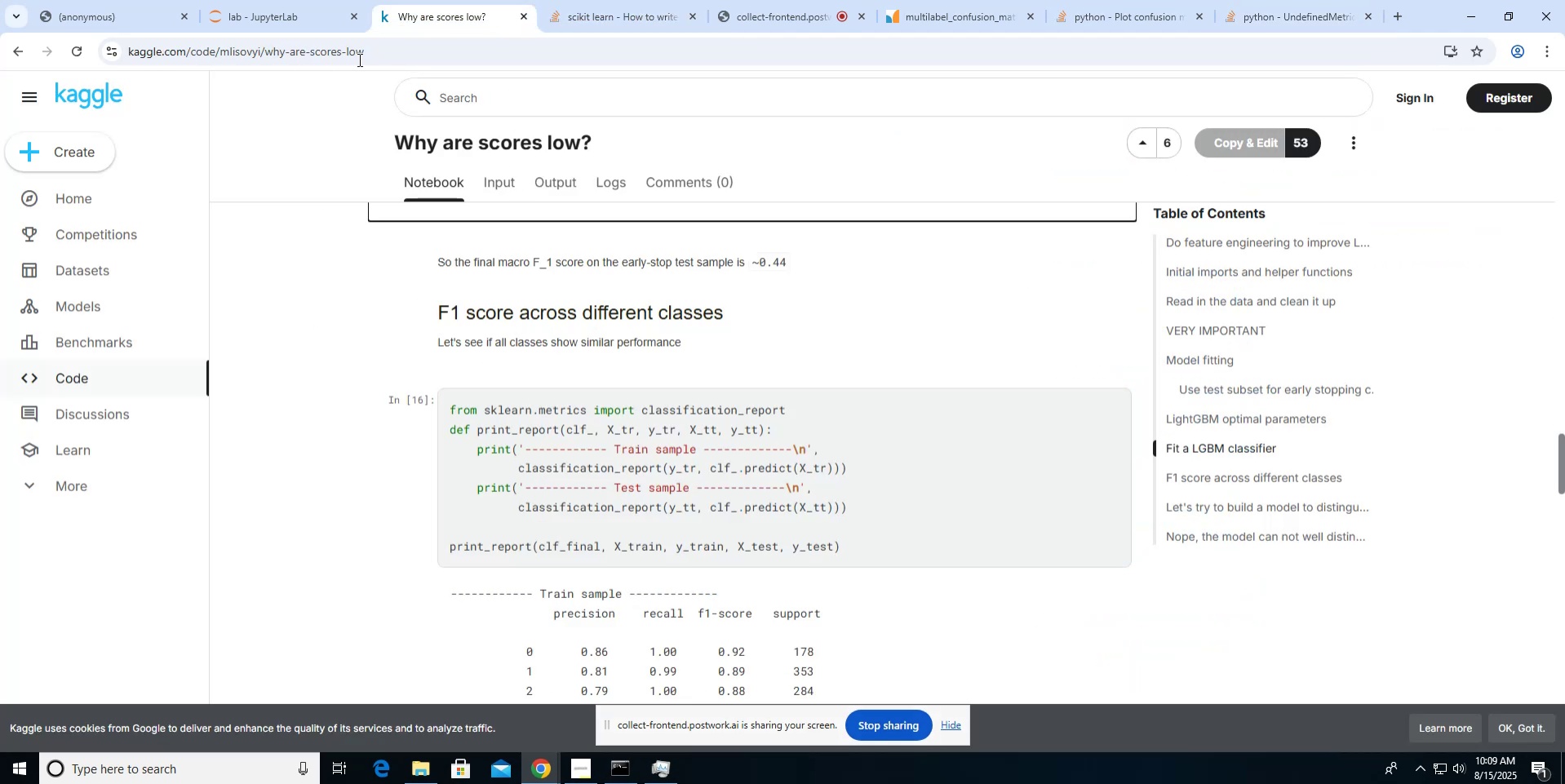 
left_click([317, 29])
 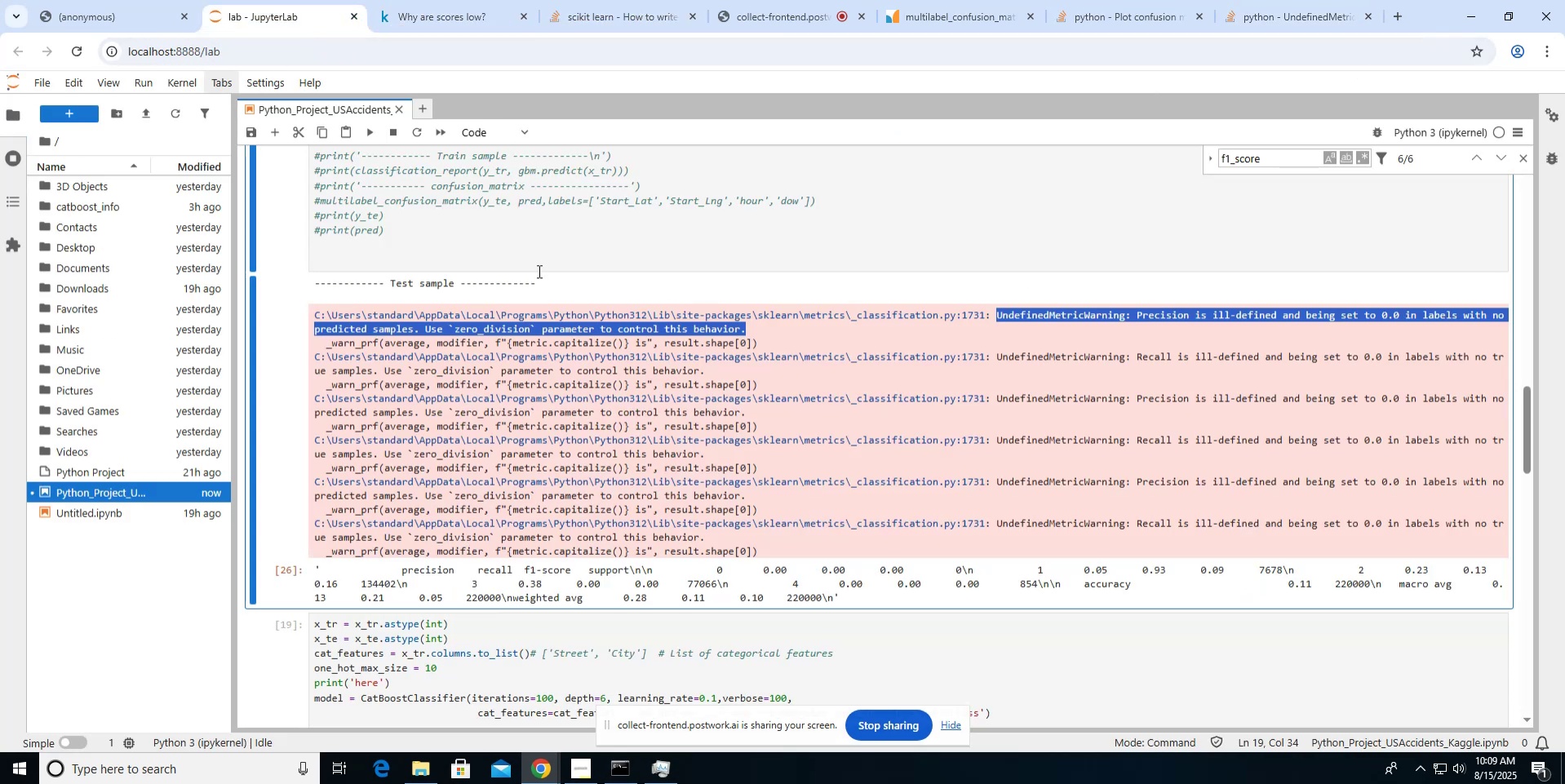 
scroll: coordinate [538, 271], scroll_direction: up, amount: 7.0
 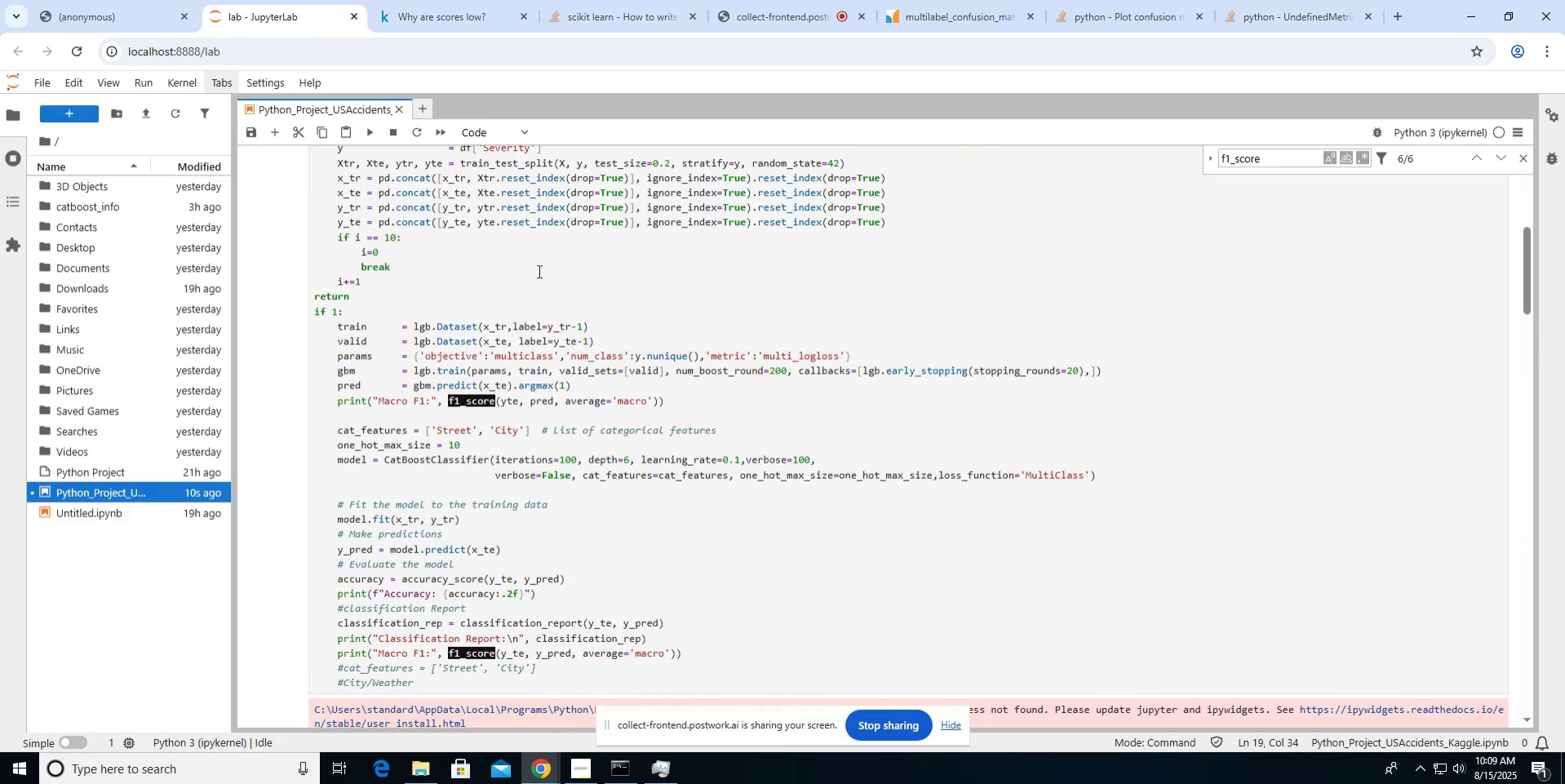 
scroll: coordinate [538, 271], scroll_direction: down, amount: 1.0
 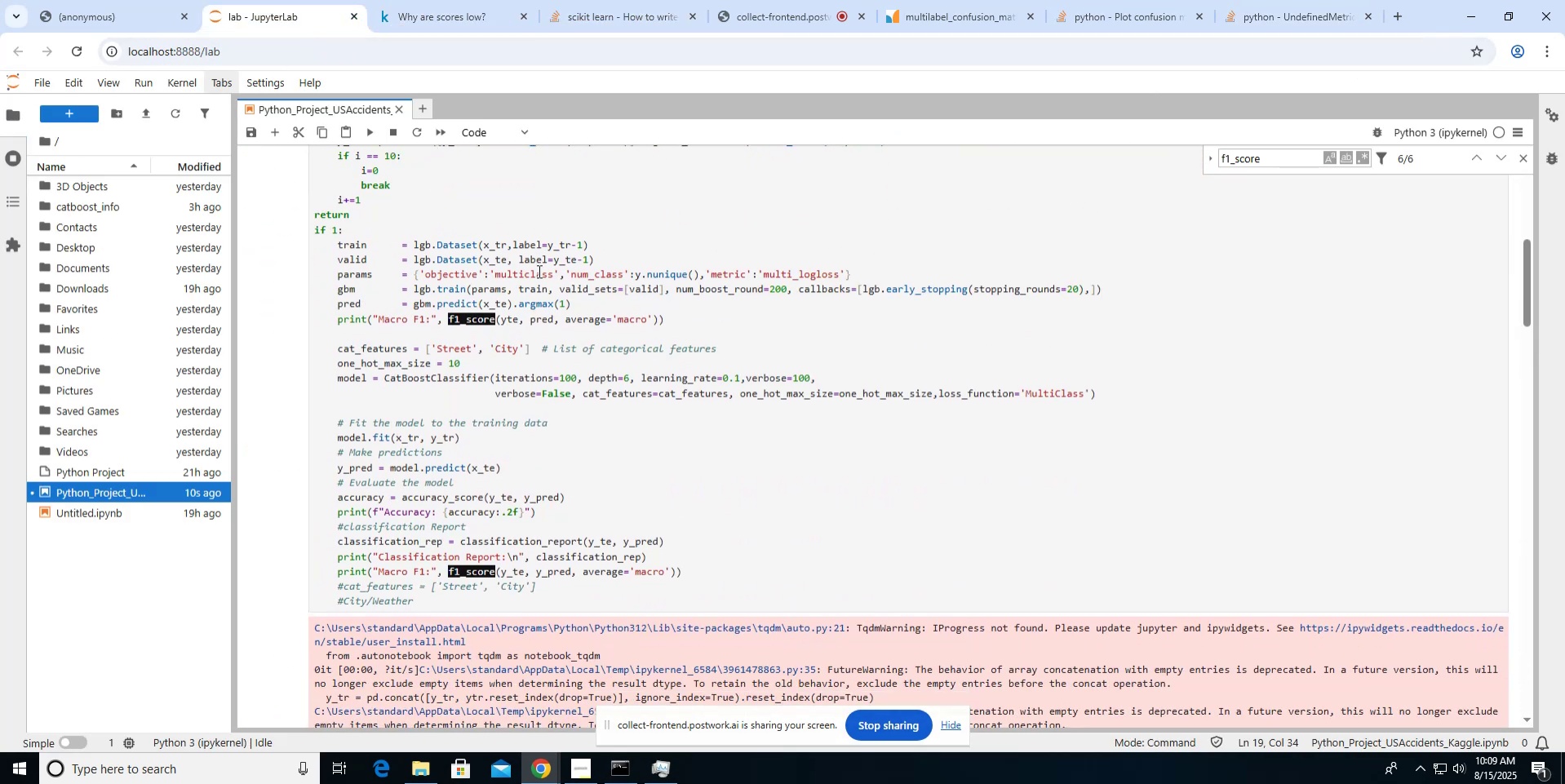 
scroll: coordinate [538, 271], scroll_direction: up, amount: 2.0
 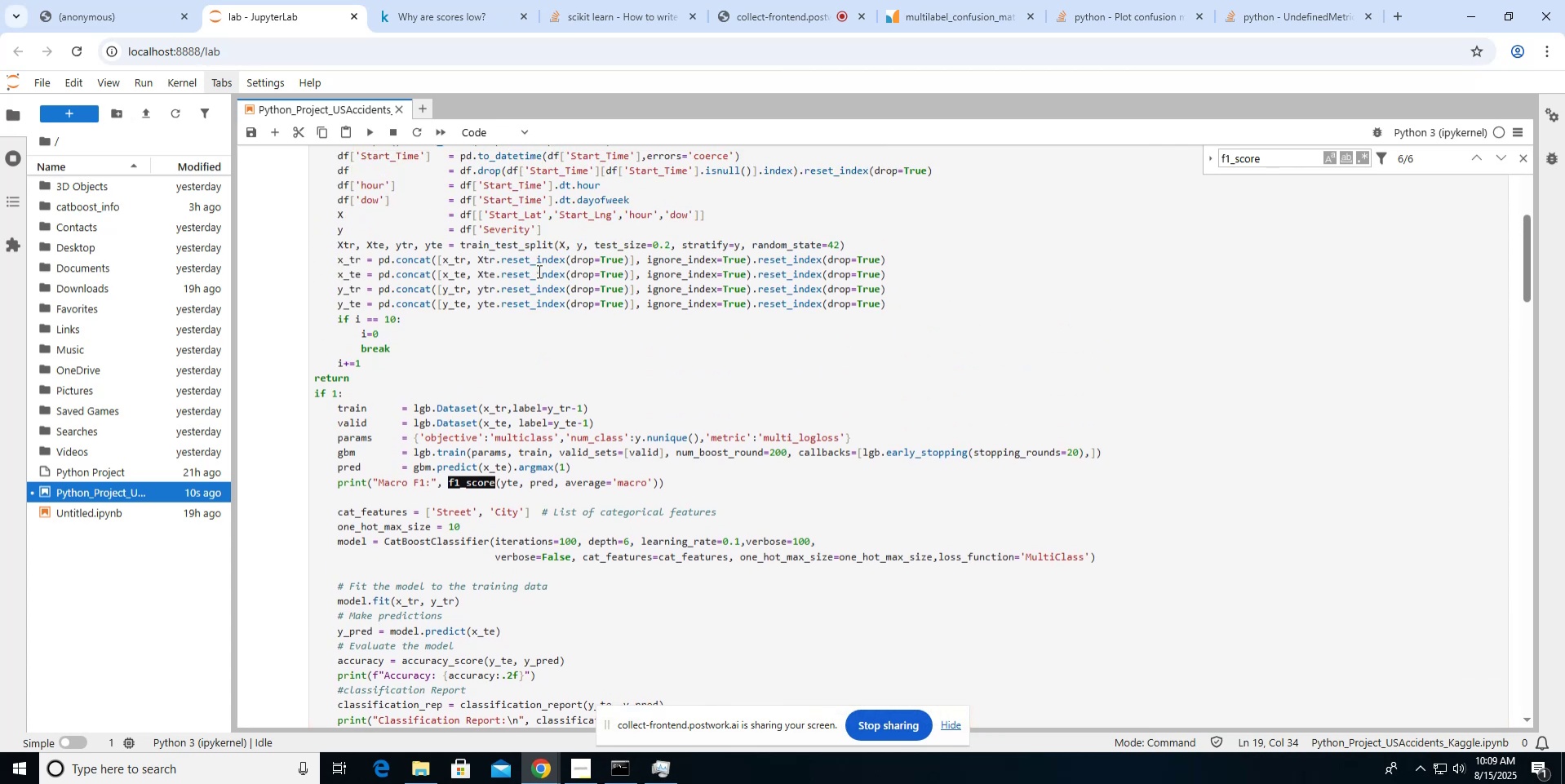 
scroll: coordinate [538, 271], scroll_direction: down, amount: 9.0
 